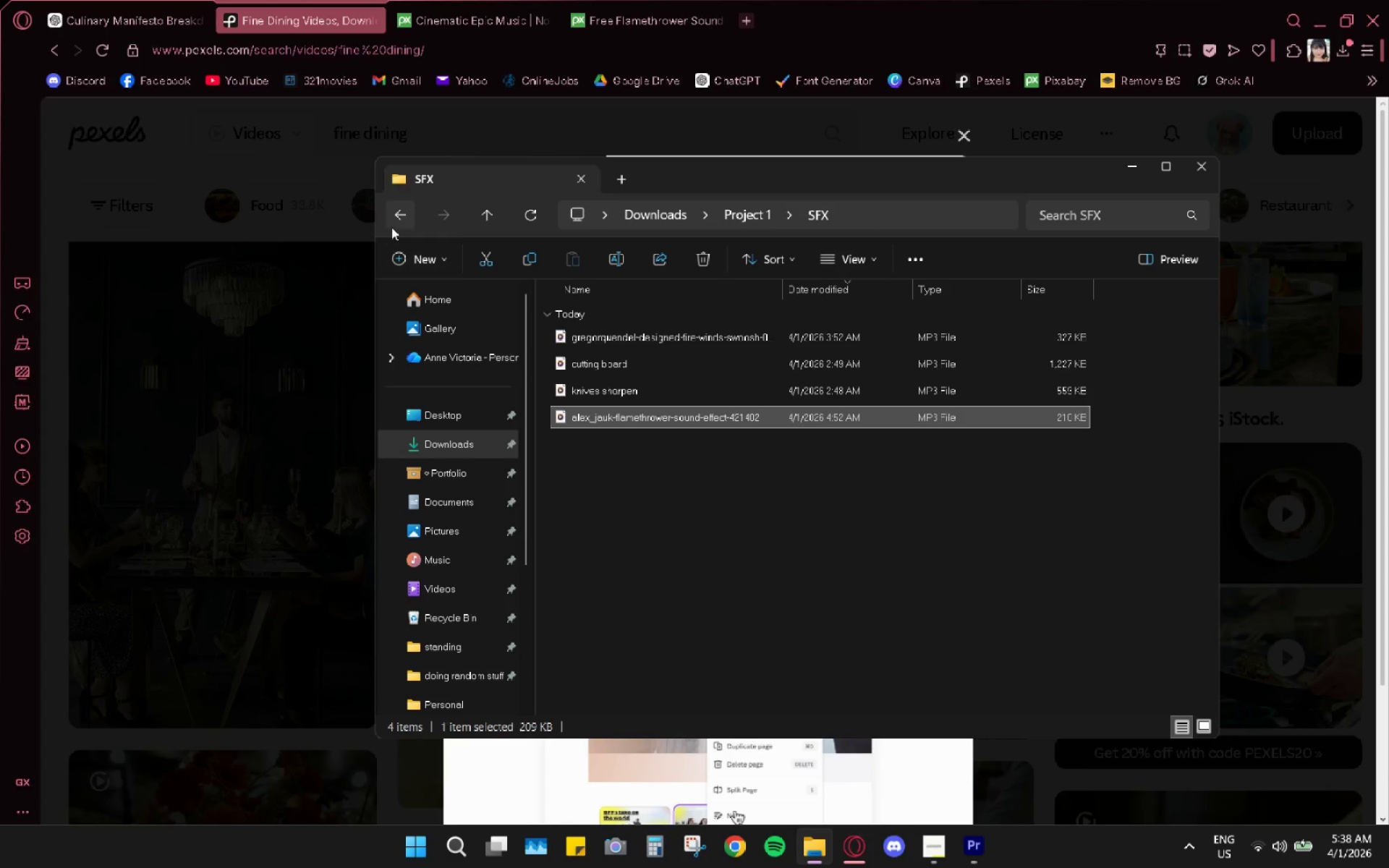 
double_click([396, 220])
 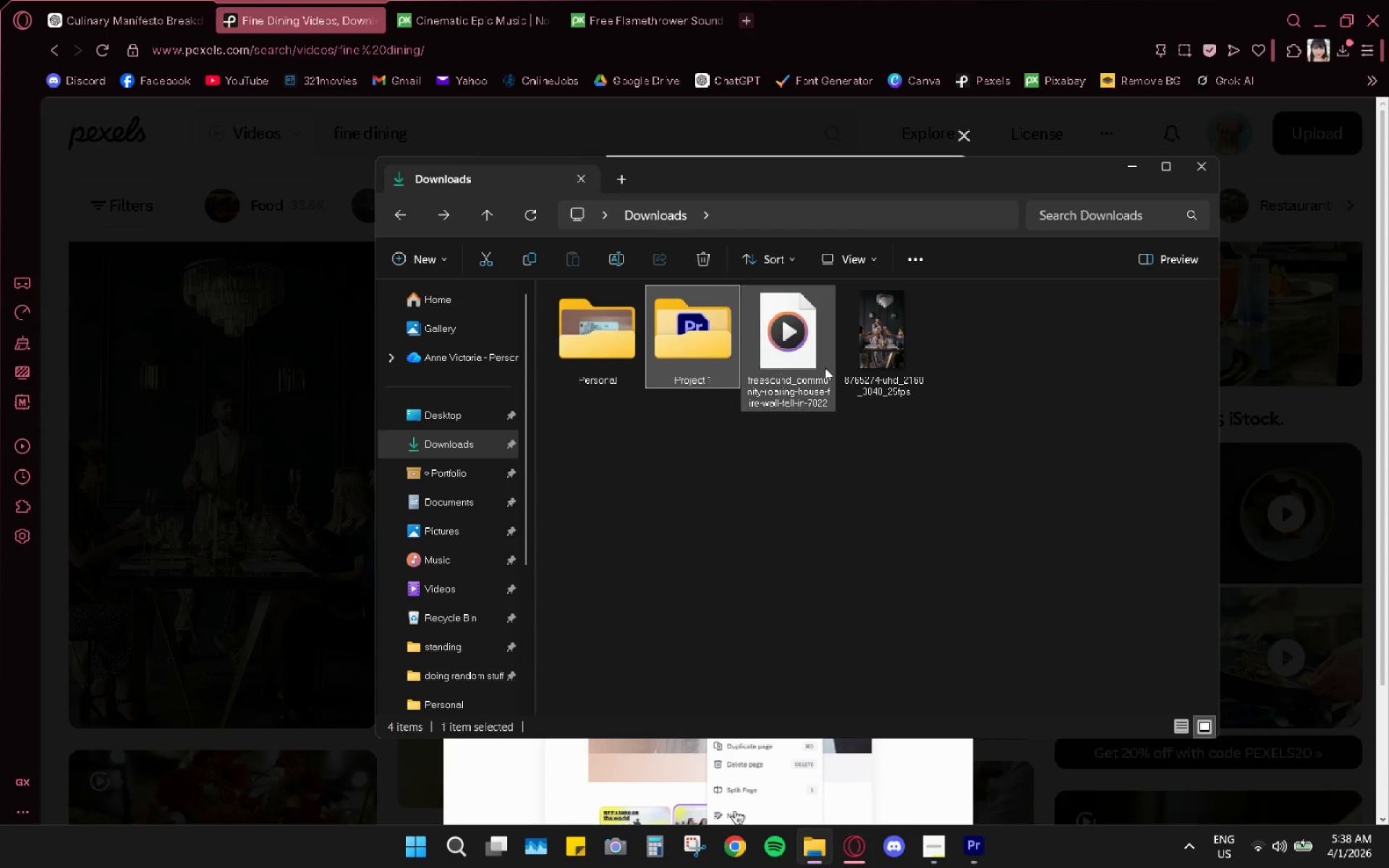 
left_click([803, 367])
 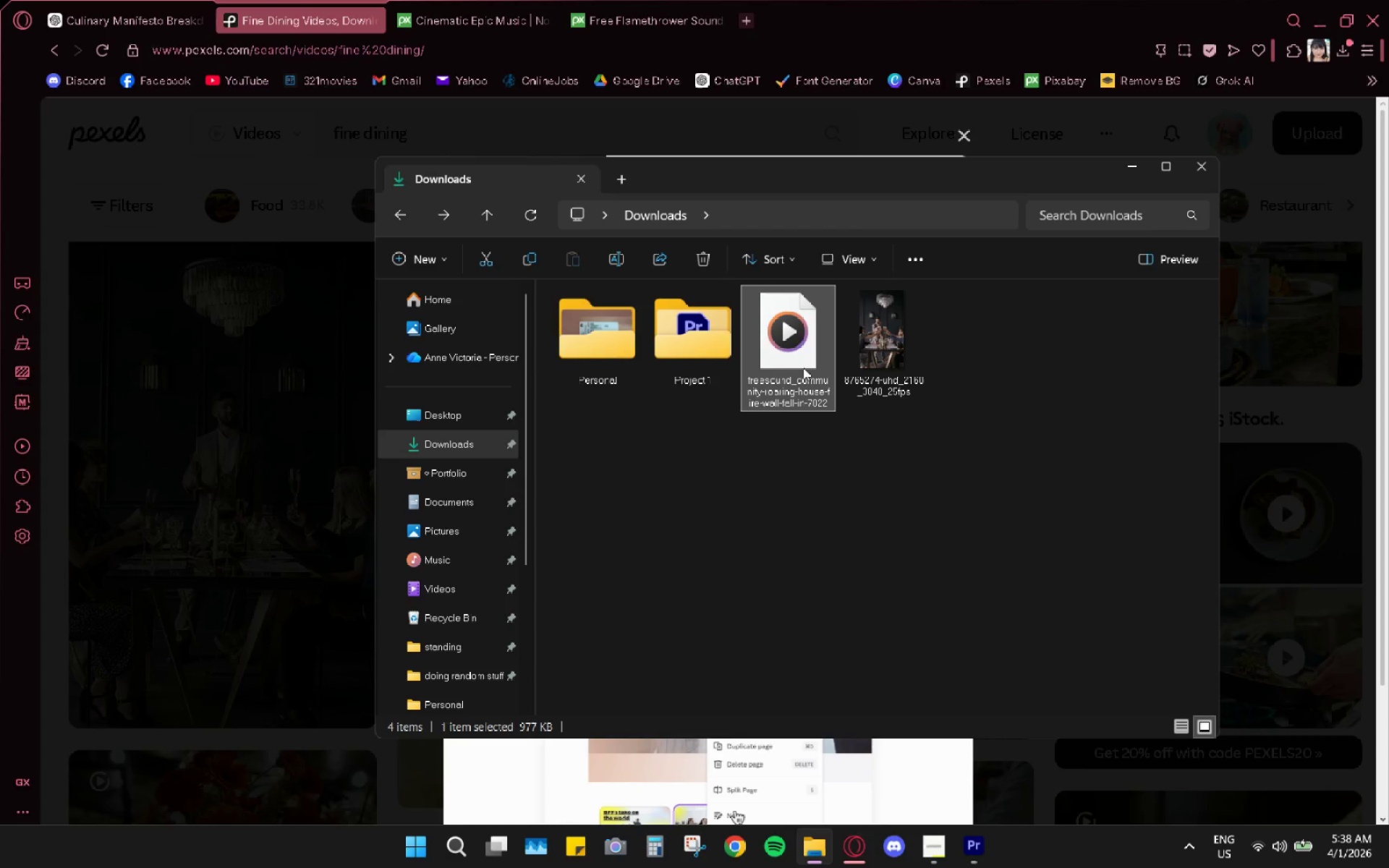 
key(Control+X)
 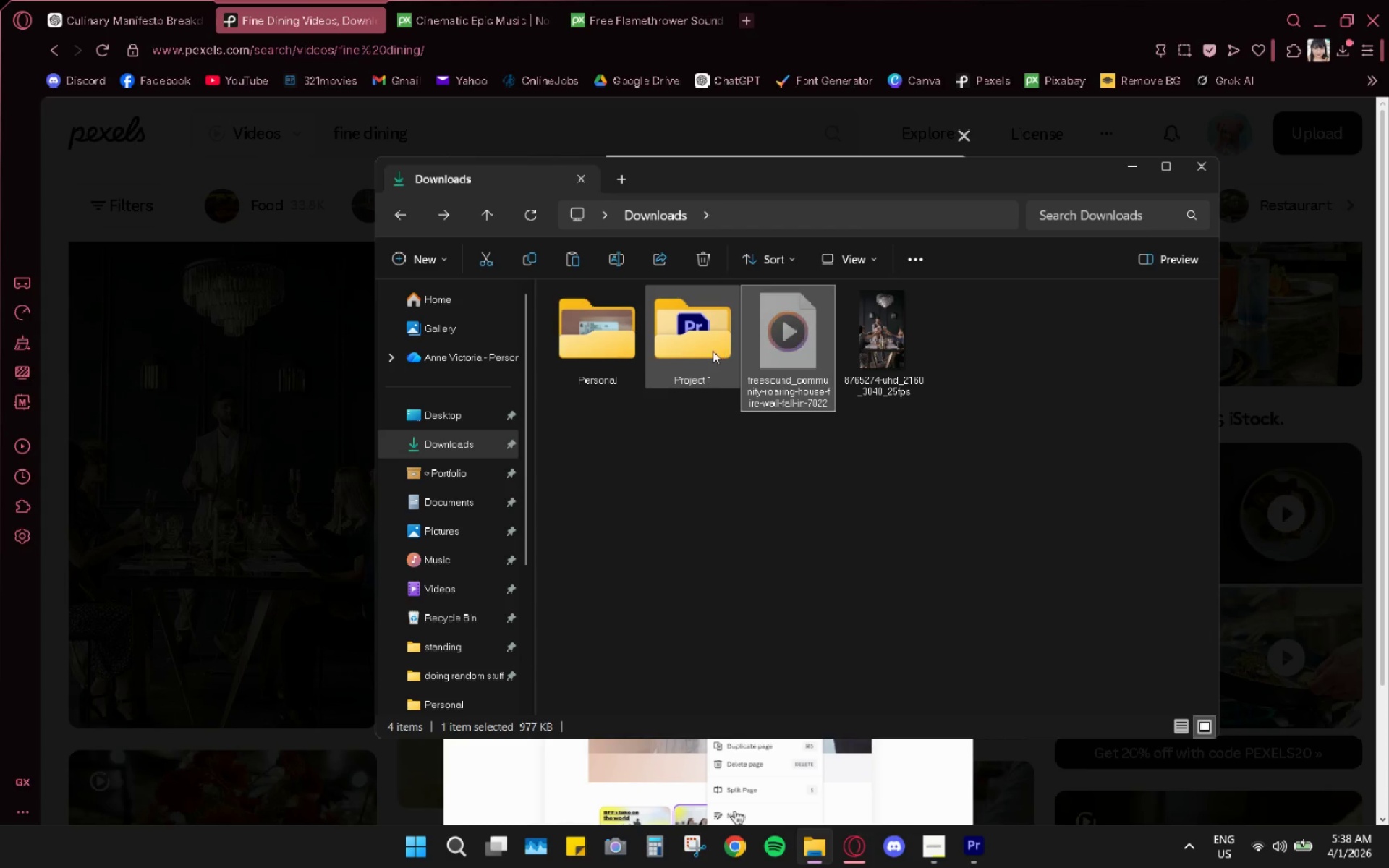 
left_click([712, 351])
 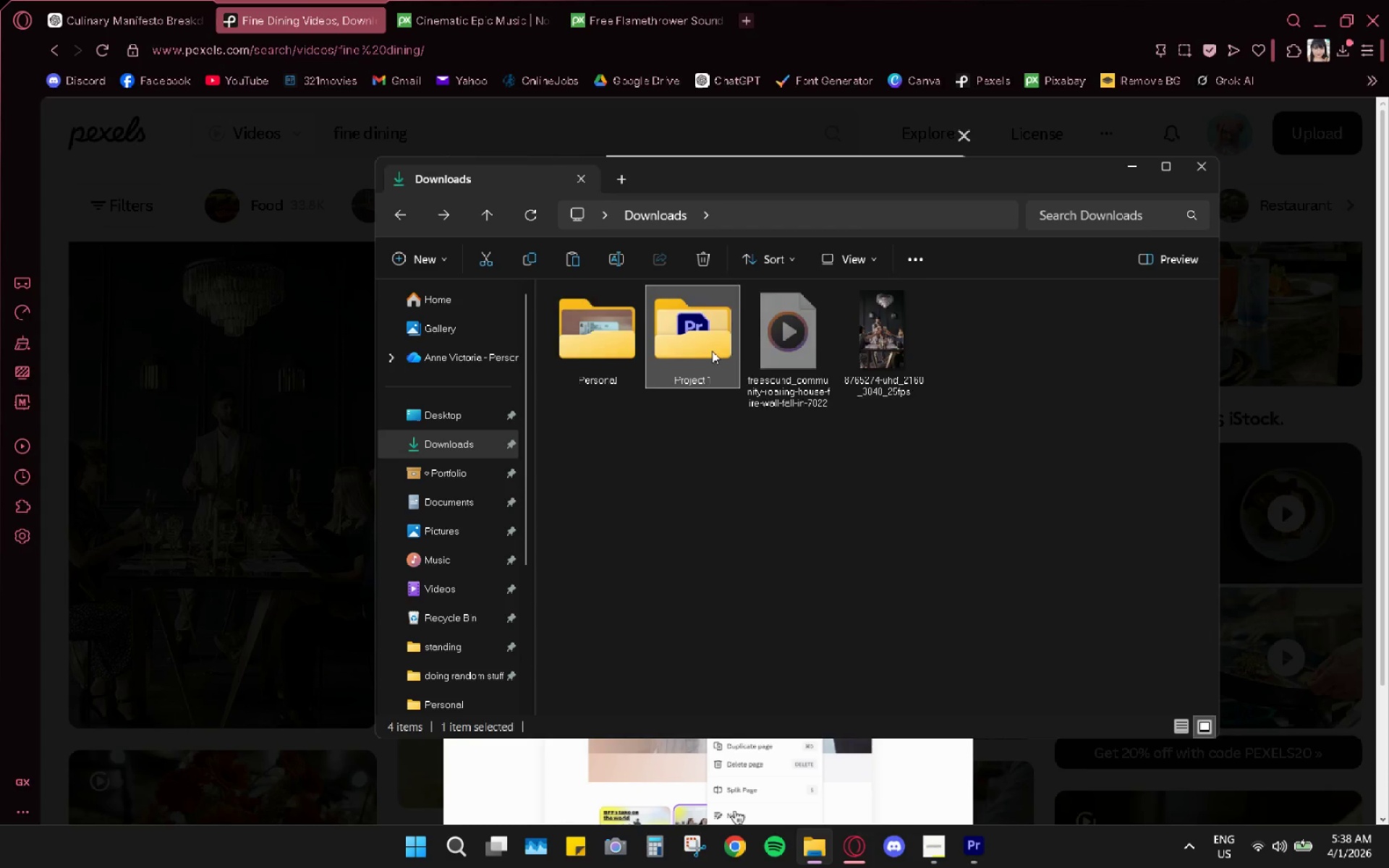 
double_click([712, 351])
 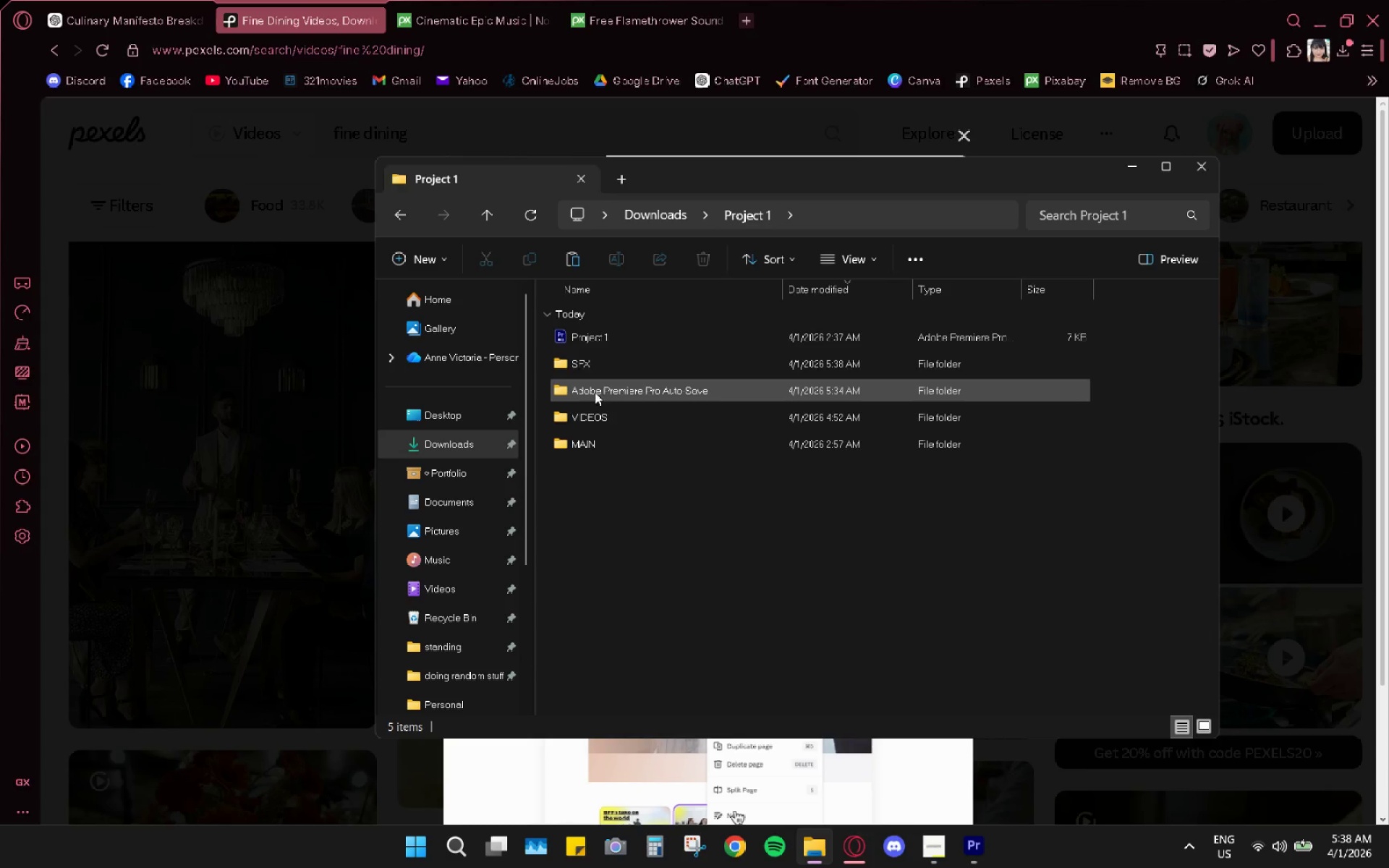 
double_click([597, 364])
 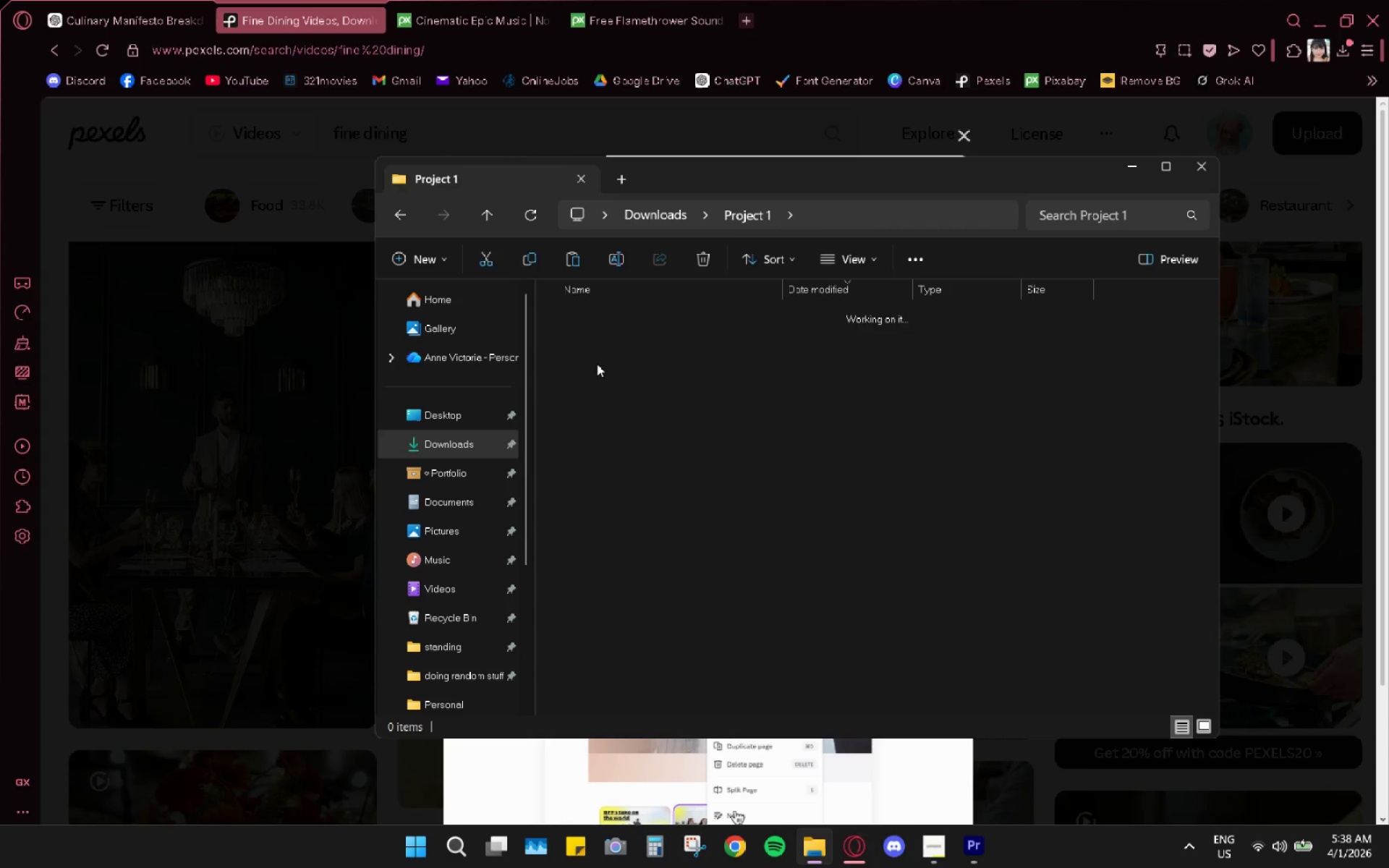 
key(Control+V)
 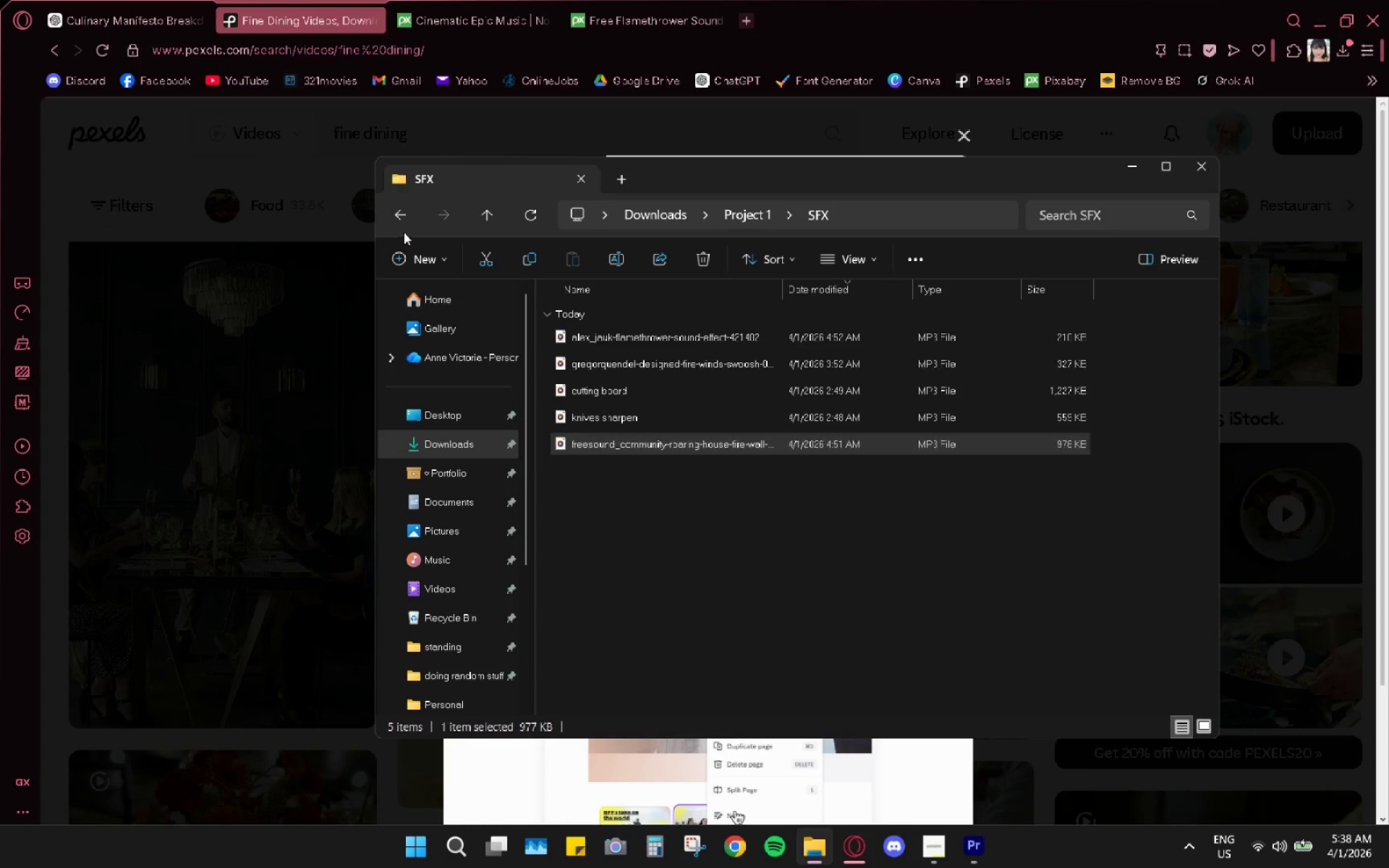 
double_click([404, 221])
 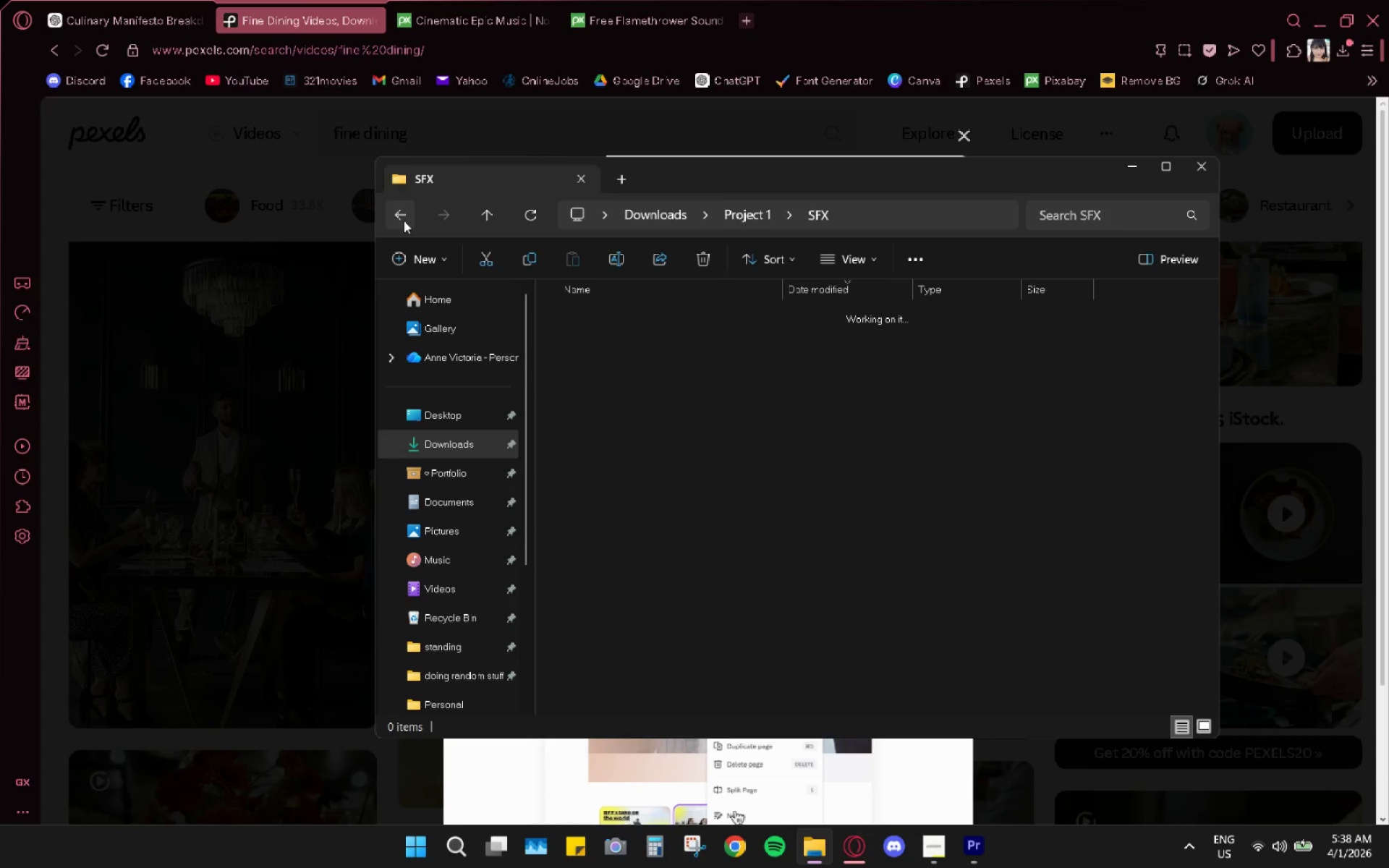 
triple_click([404, 221])
 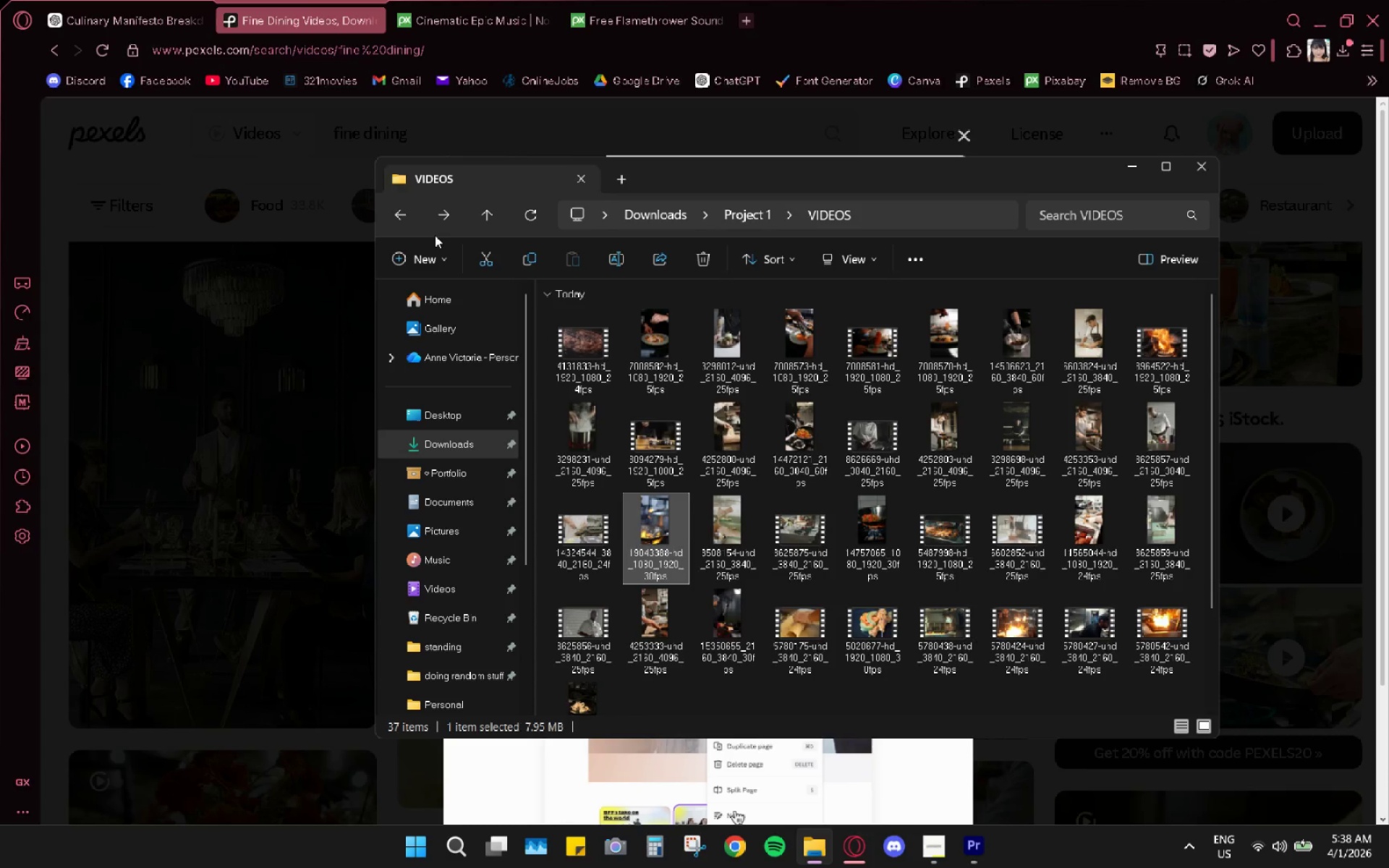 
triple_click([404, 221])
 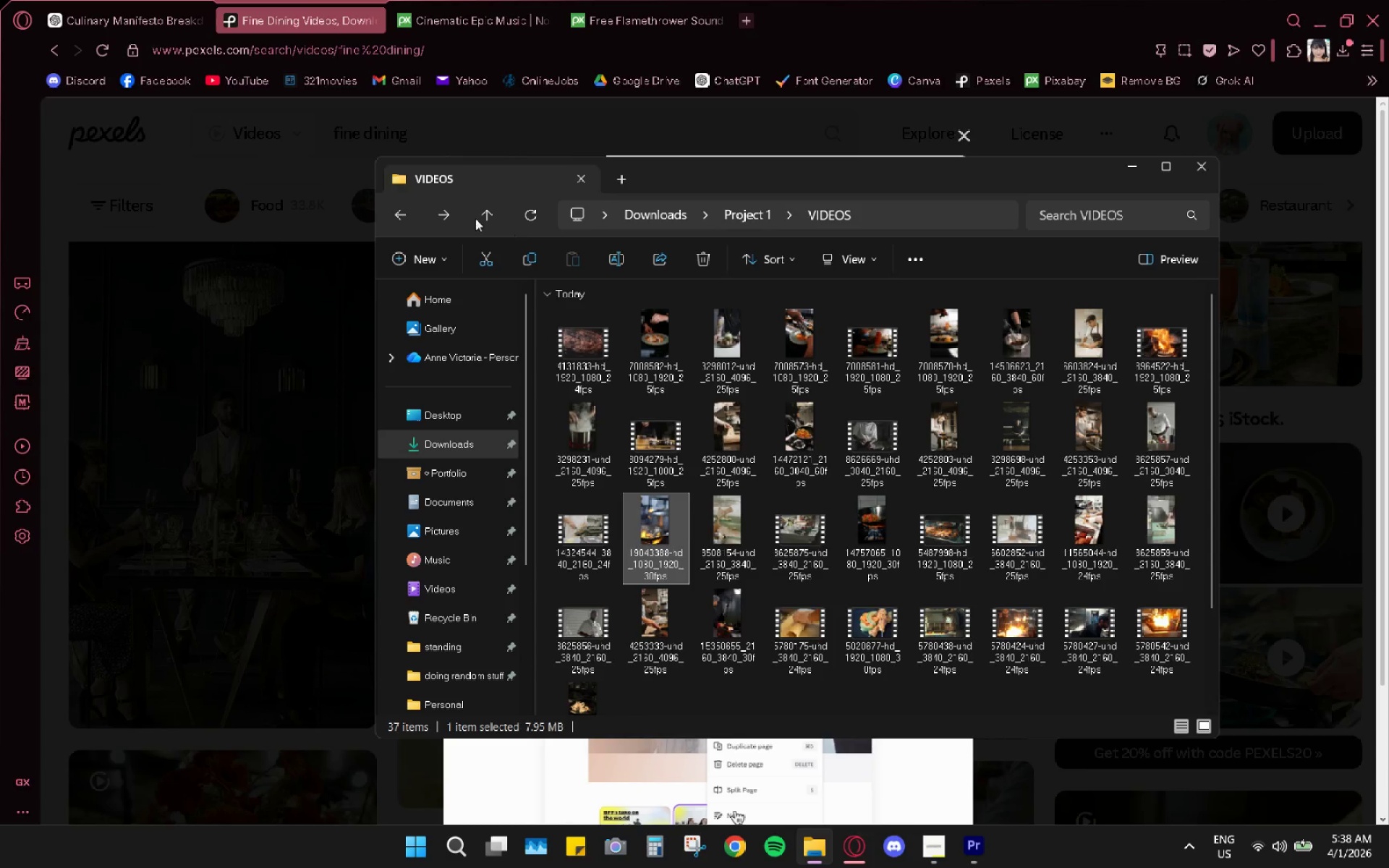 
left_click([432, 218])
 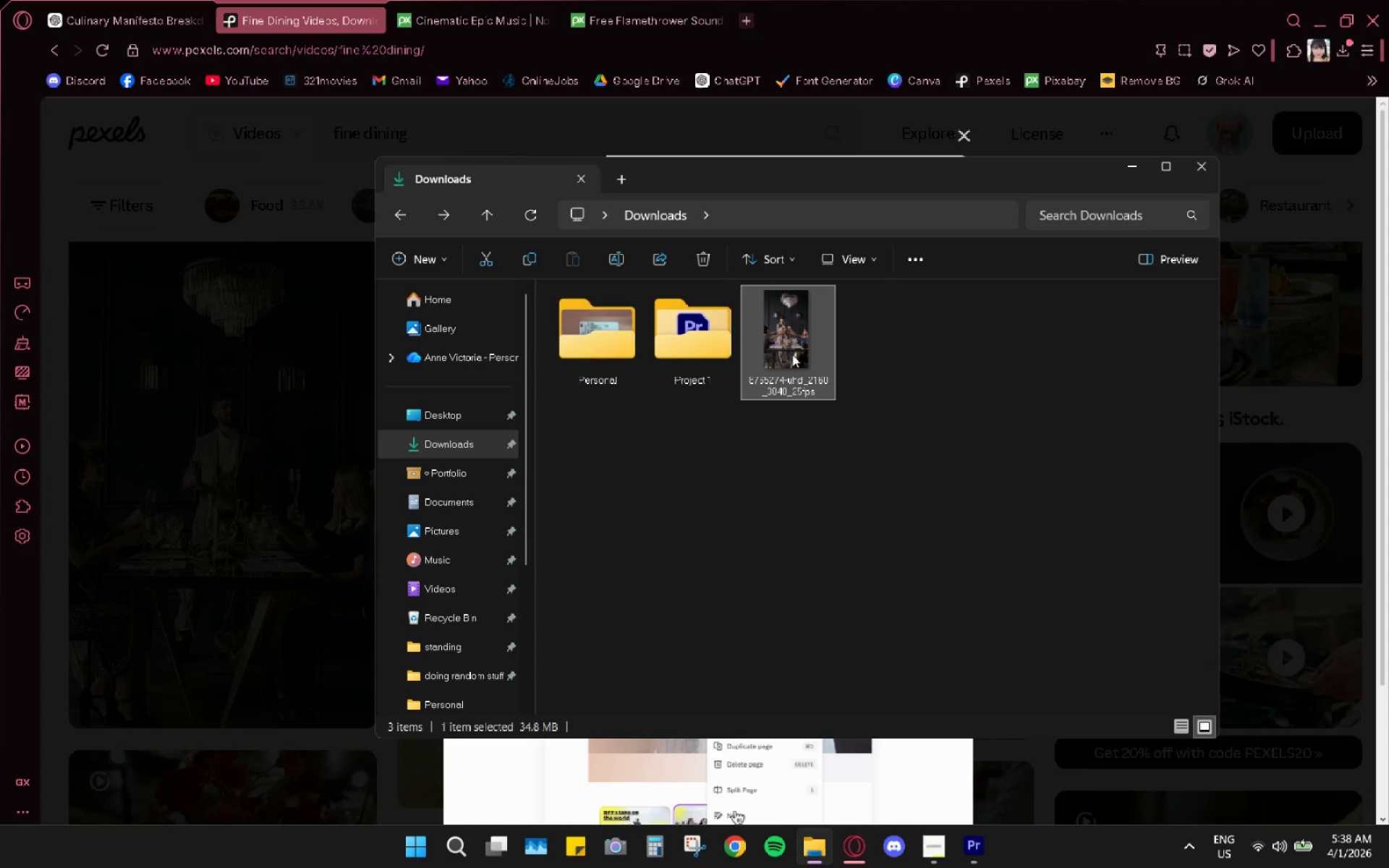 
double_click([792, 354])
 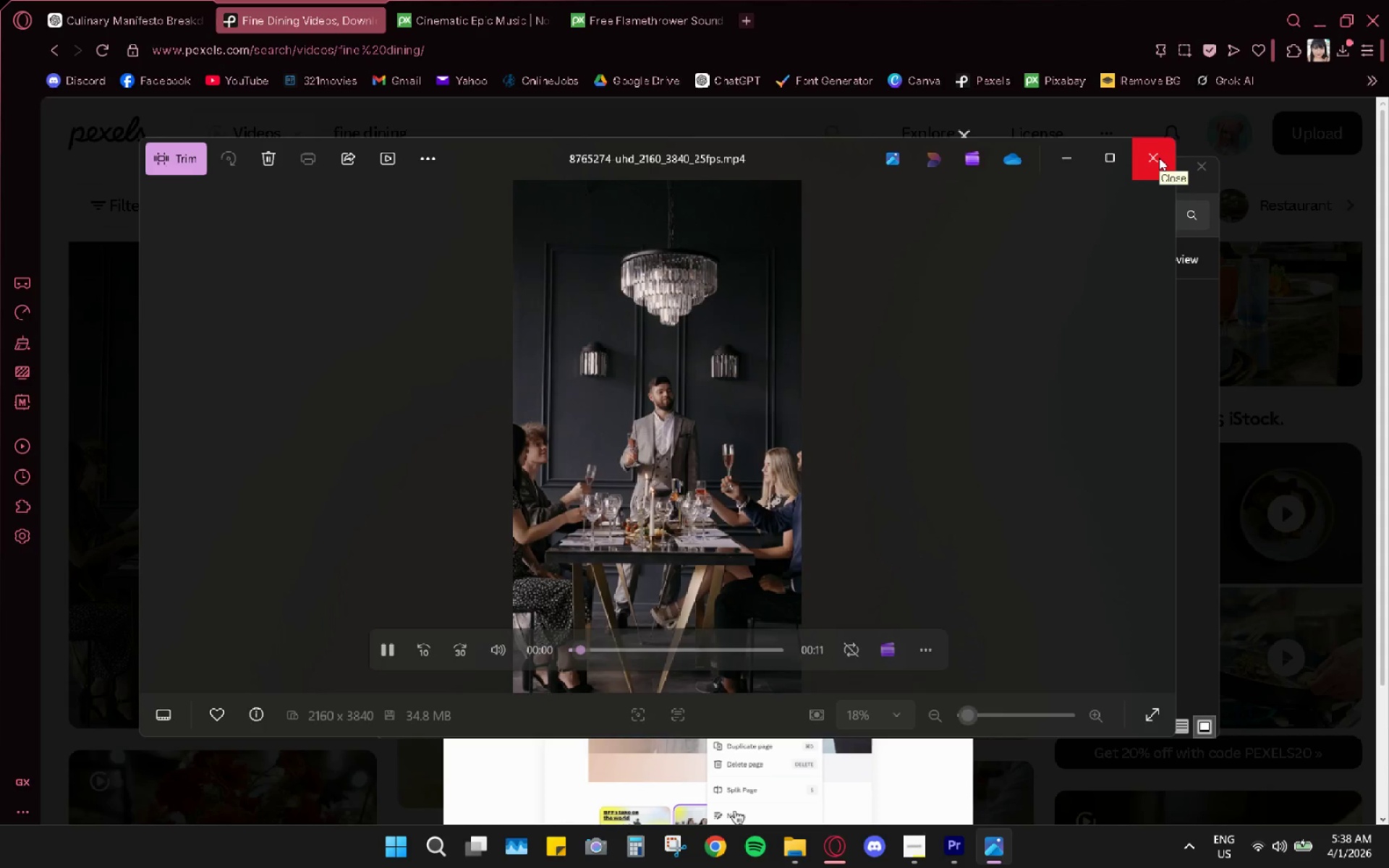 
left_click([1155, 160])
 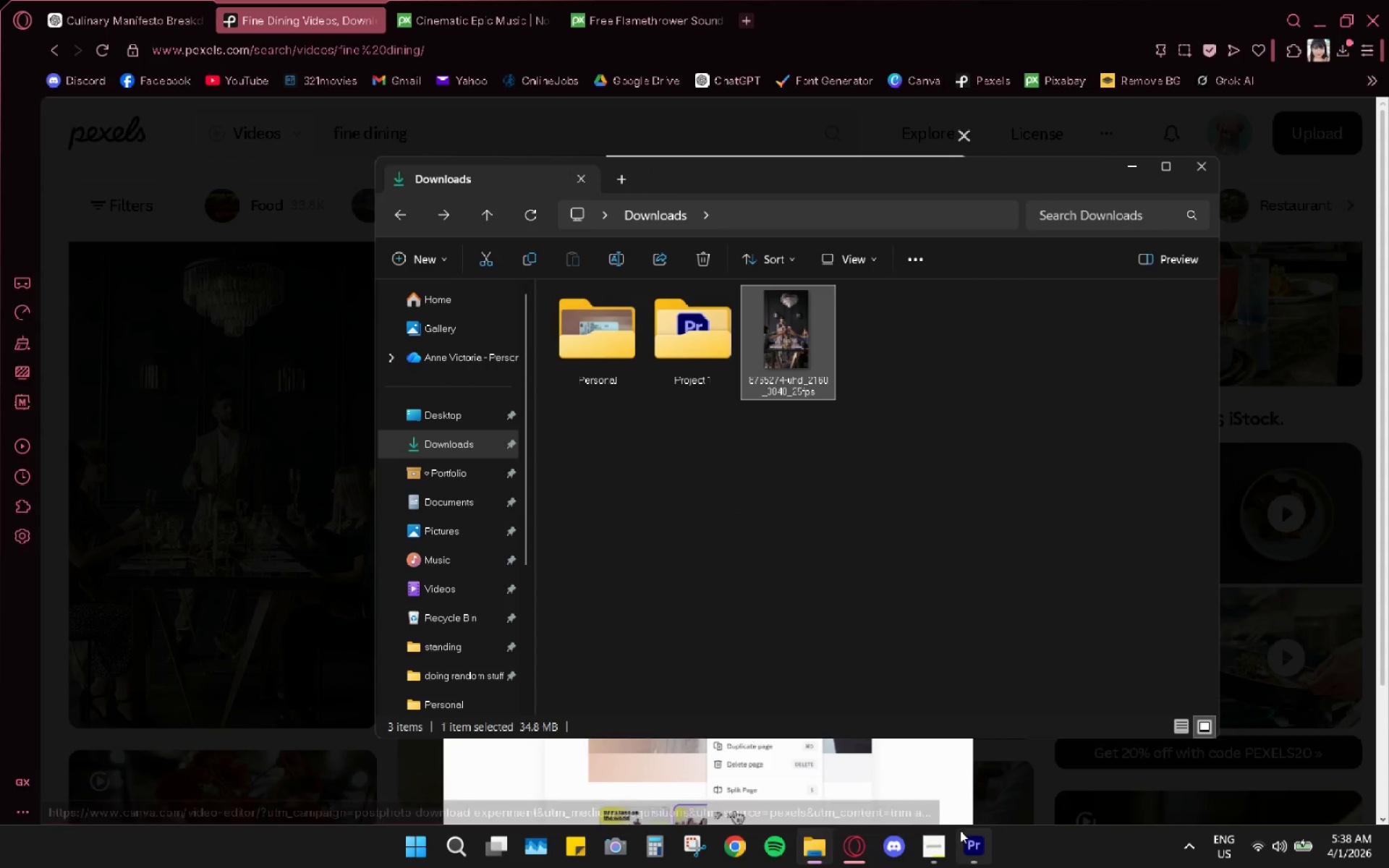 
left_click([967, 837])
 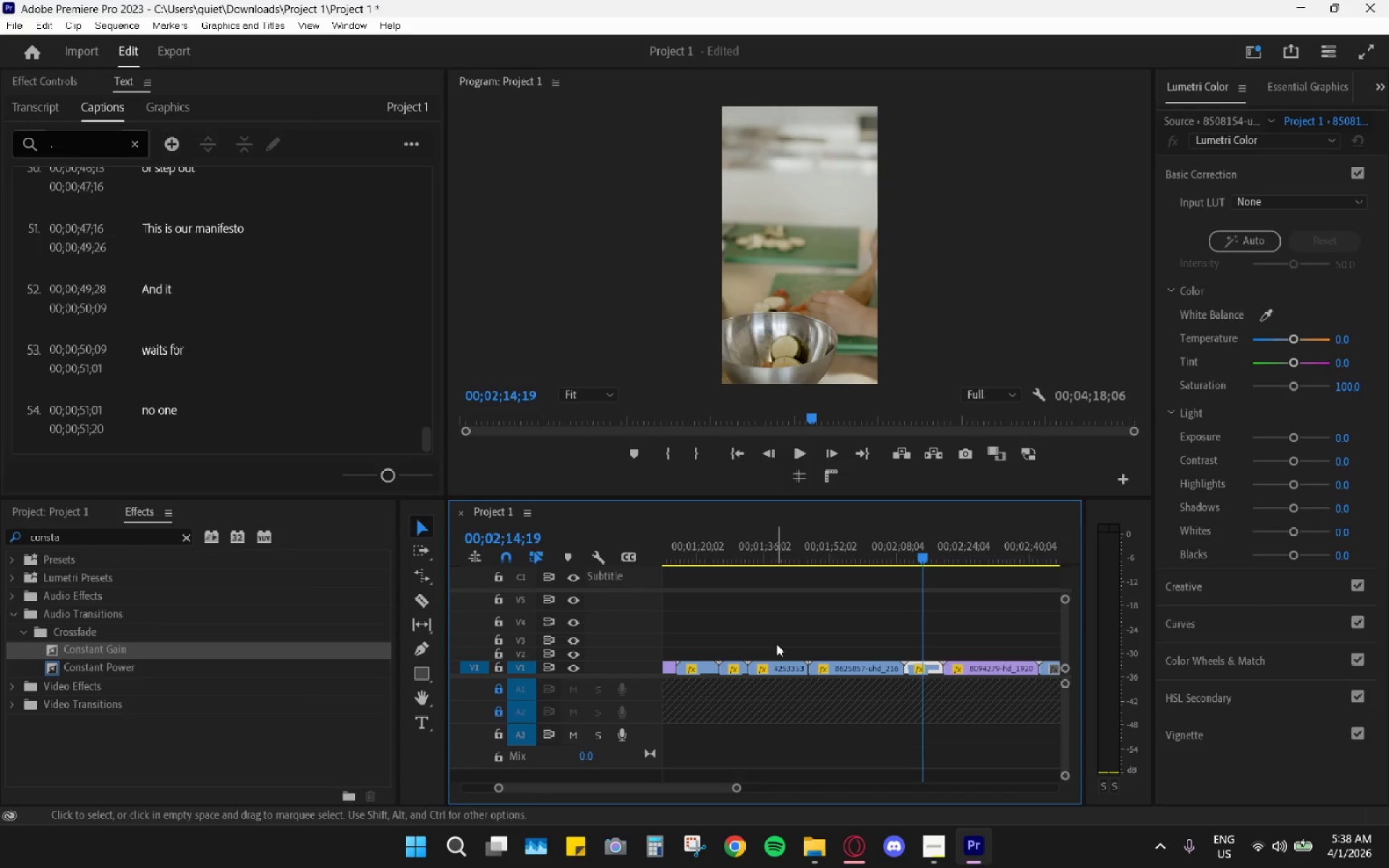 
hold_key(key=AltLeft, duration=0.66)
scroll: coordinate [868, 642], scroll_direction: down, amount: 18.0
 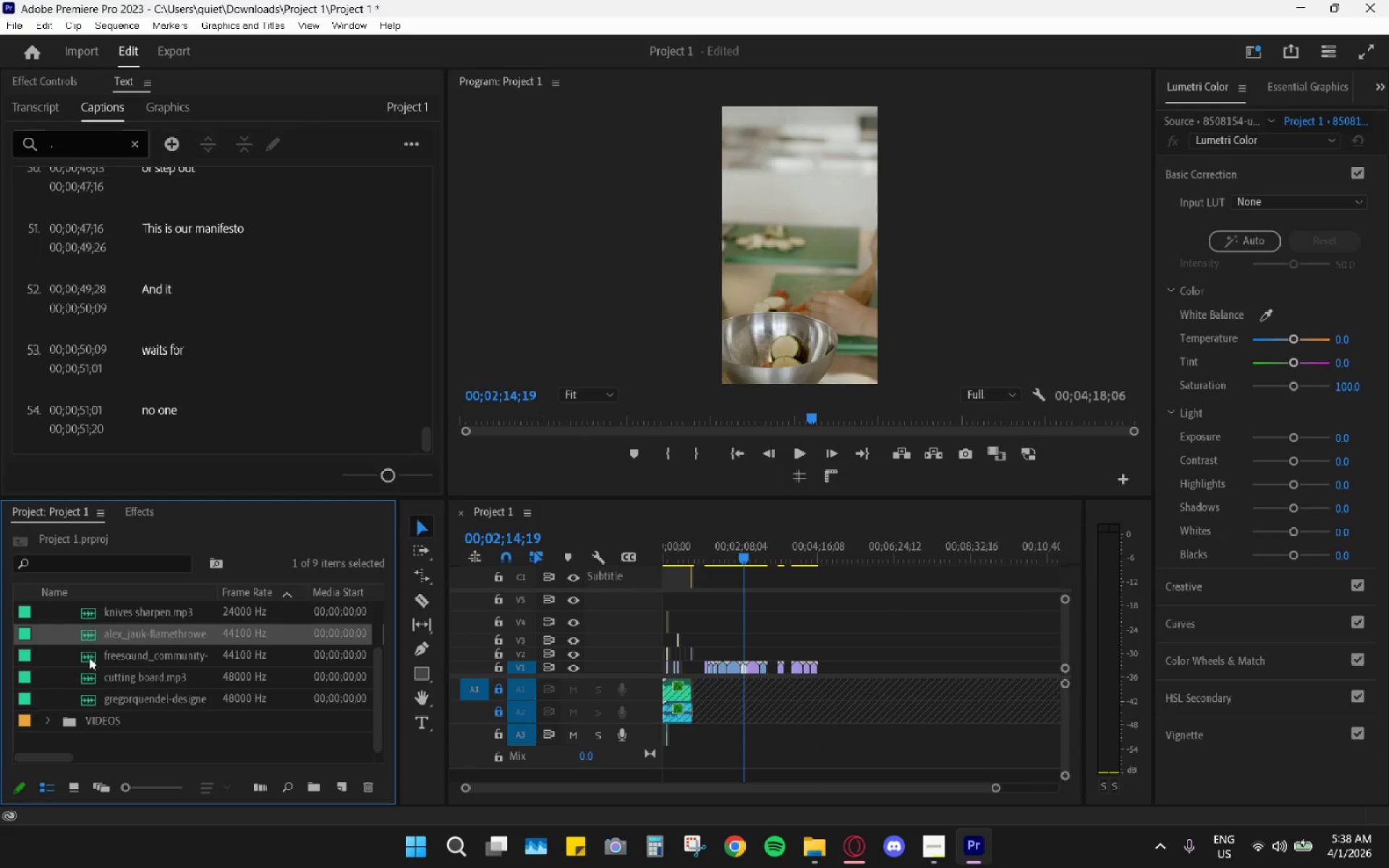 
scroll: coordinate [92, 693], scroll_direction: up, amount: 4.0
 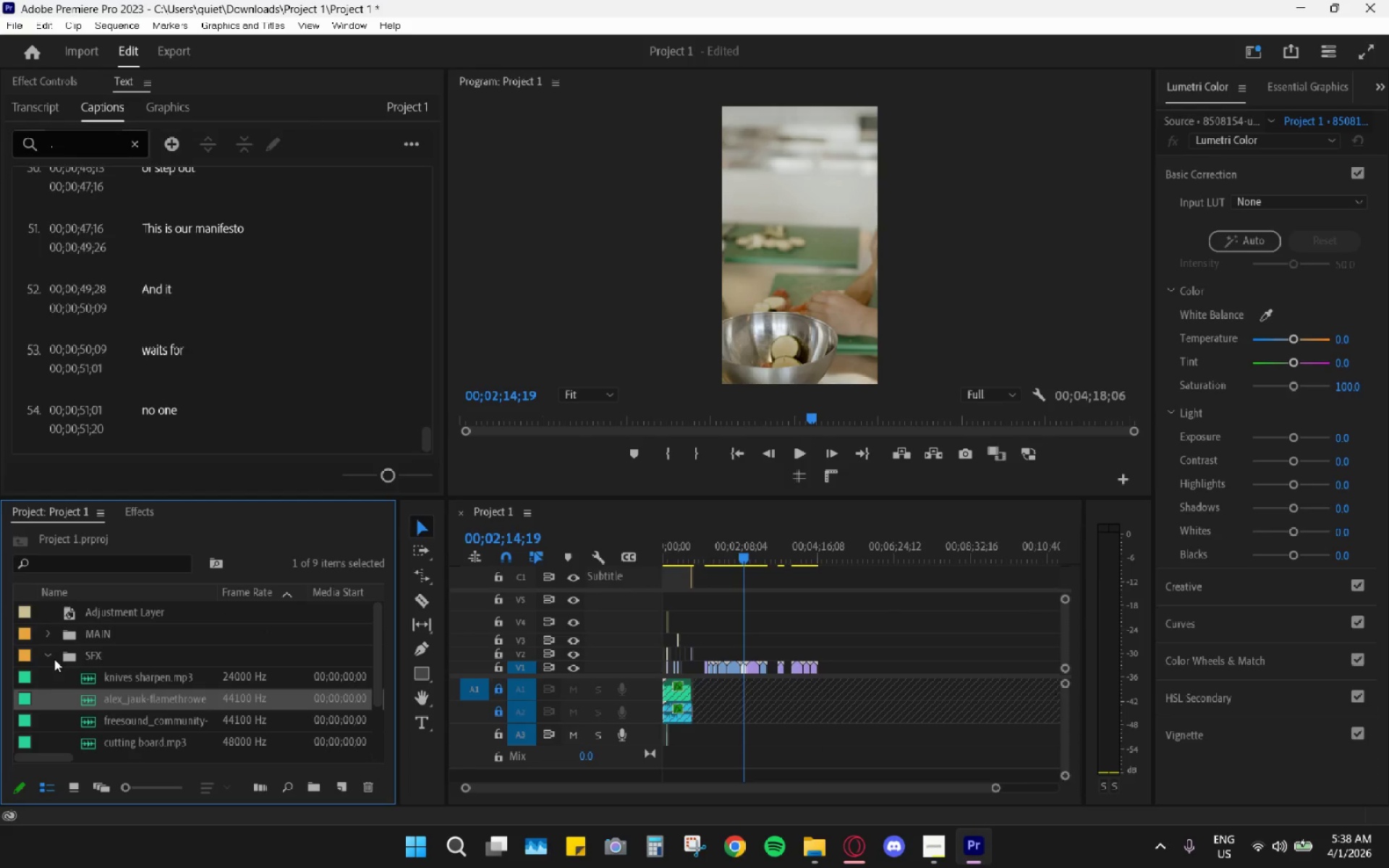 
left_click([51, 655])
 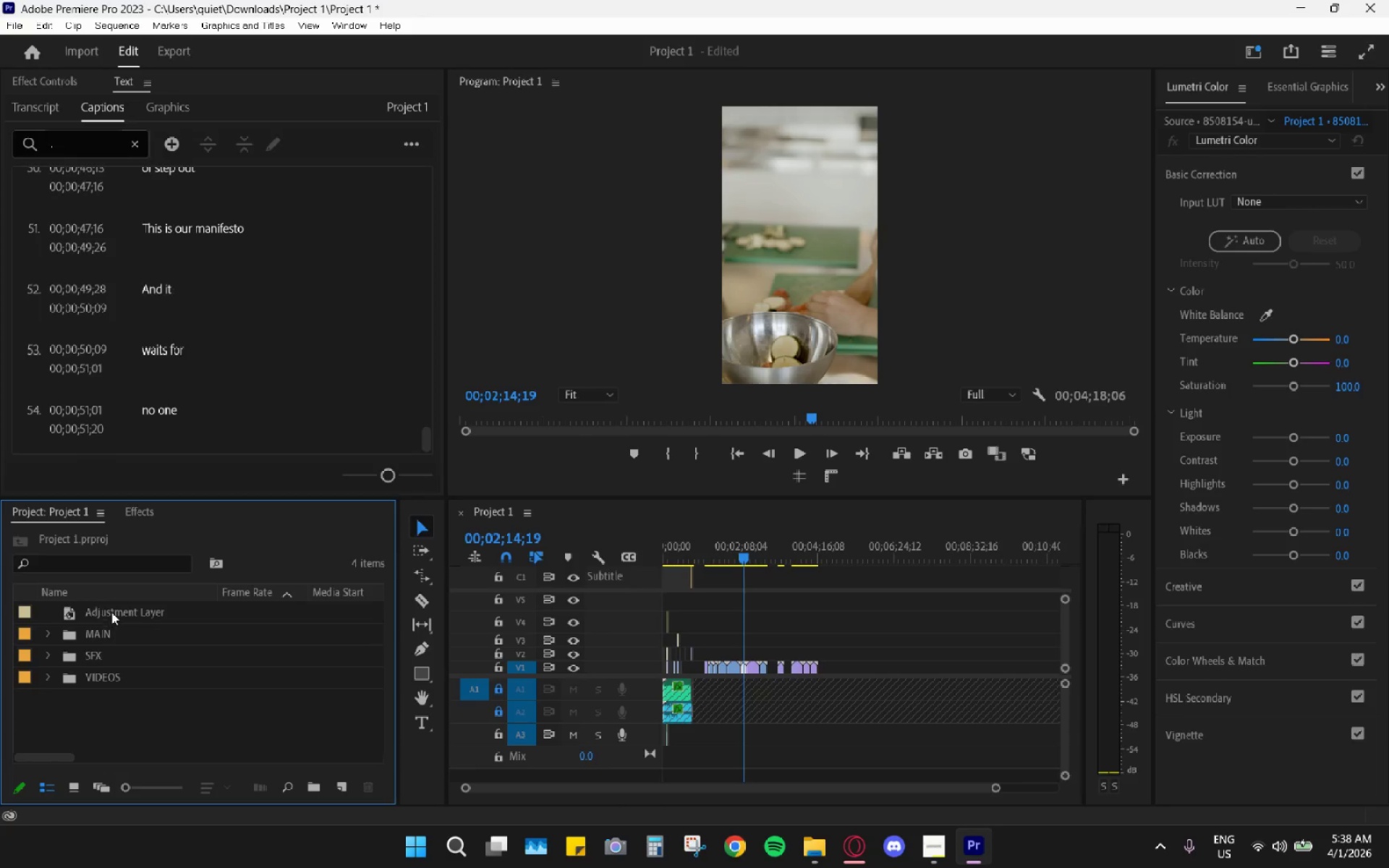 
left_click_drag(start_coordinate=[114, 609], to_coordinate=[106, 630])
 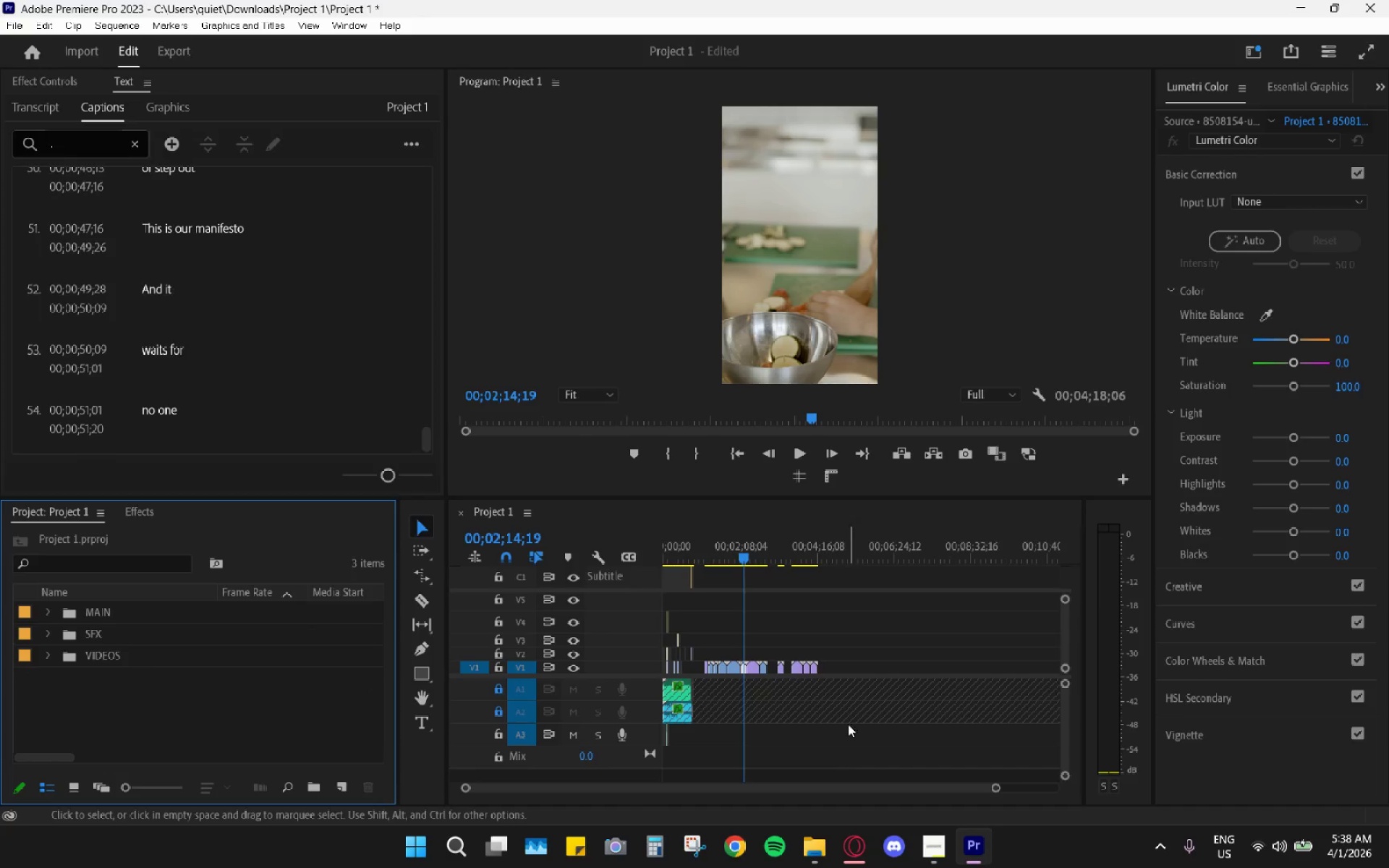 
scroll: coordinate [864, 676], scroll_direction: down, amount: 3.0
 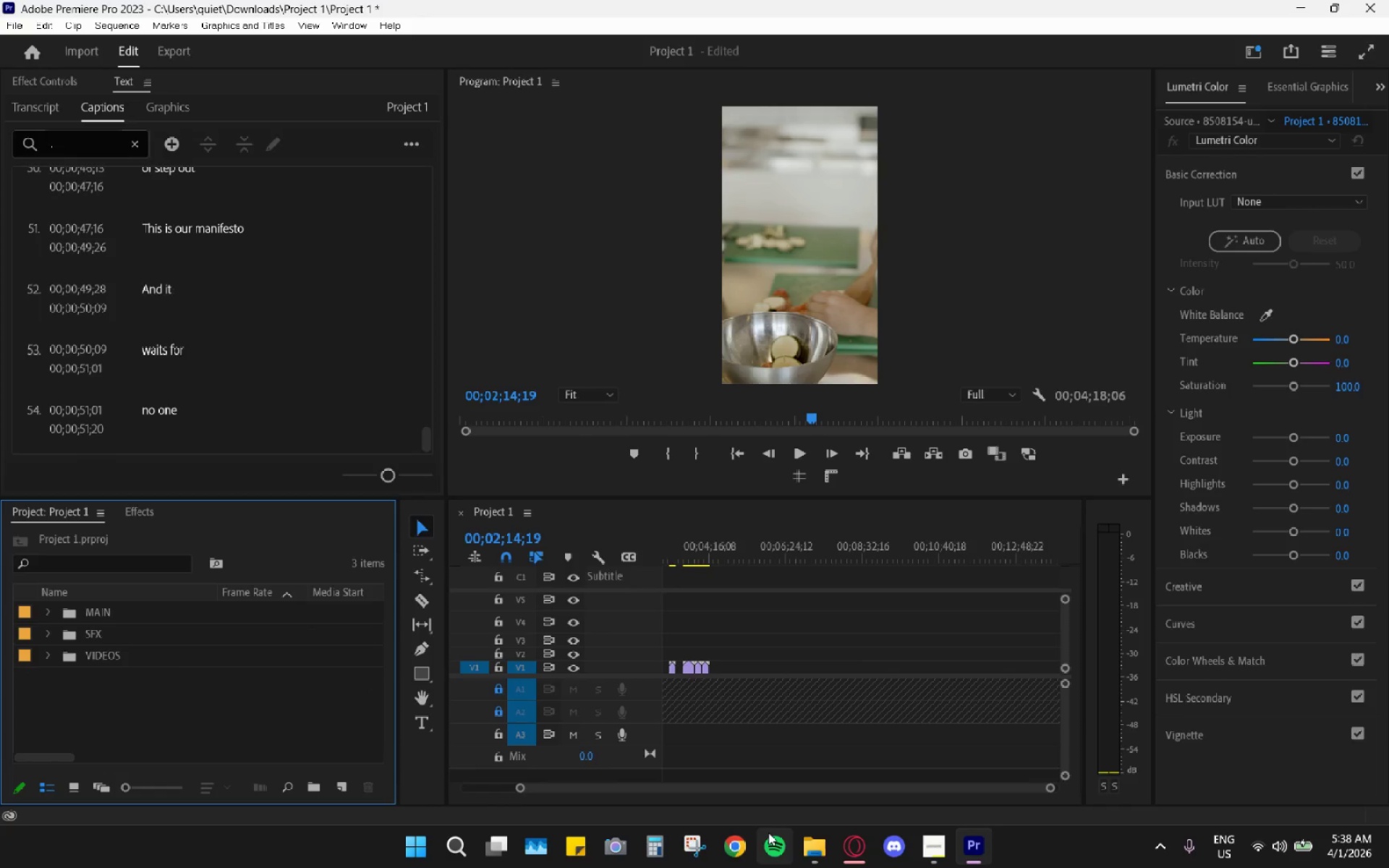 
left_click([810, 843])
 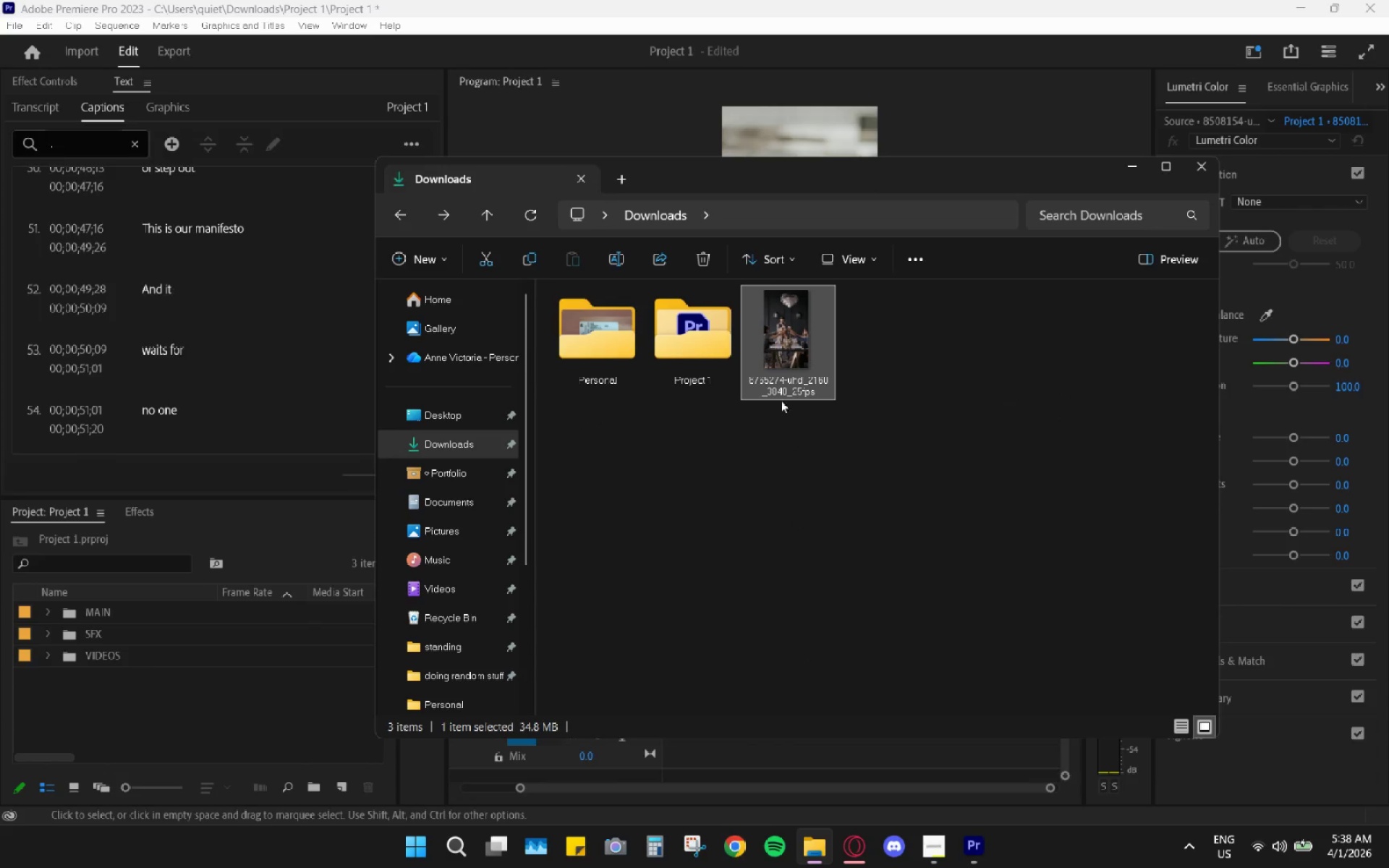 
left_click_drag(start_coordinate=[781, 371], to_coordinate=[140, 673])
 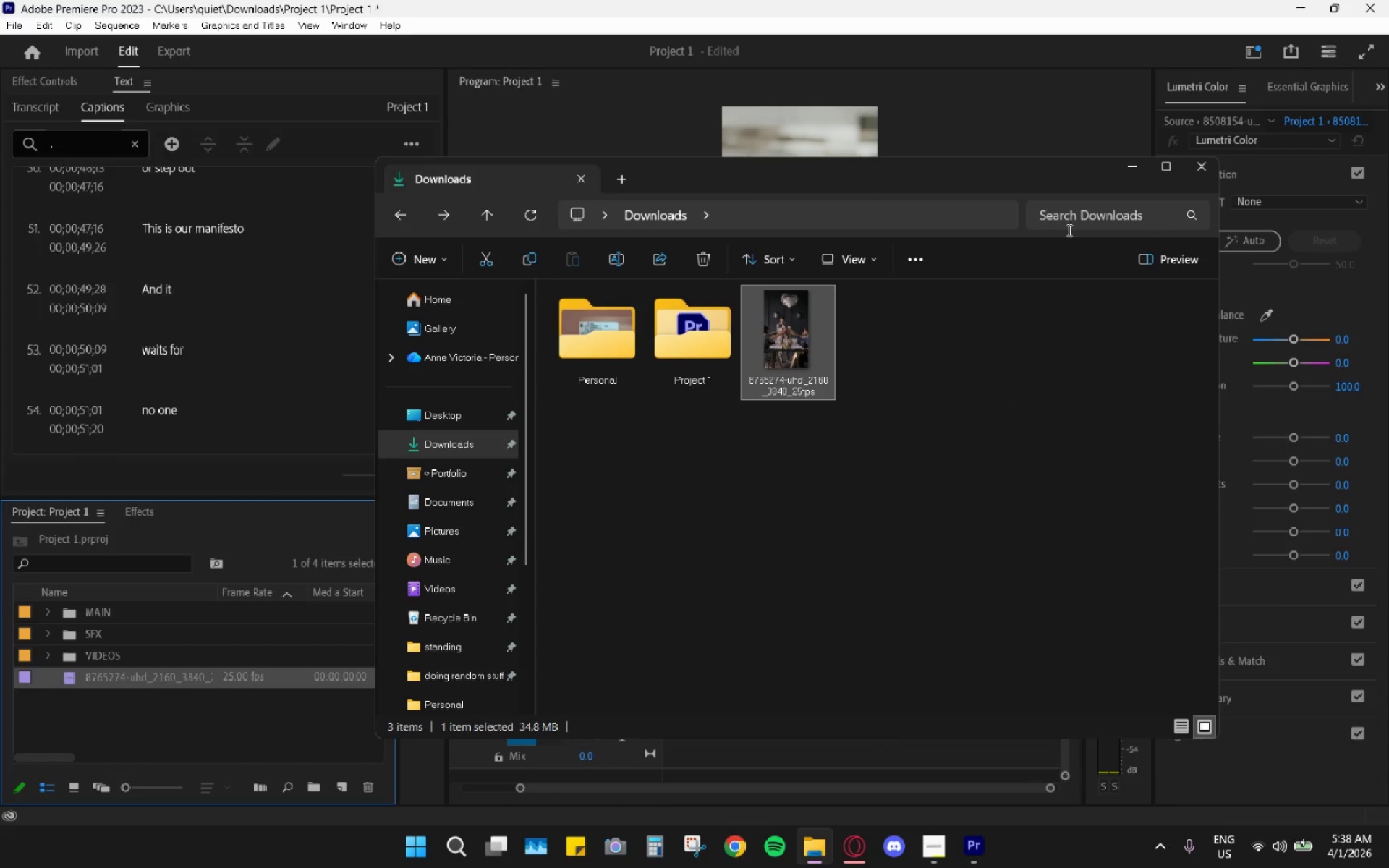 
left_click([1124, 171])
 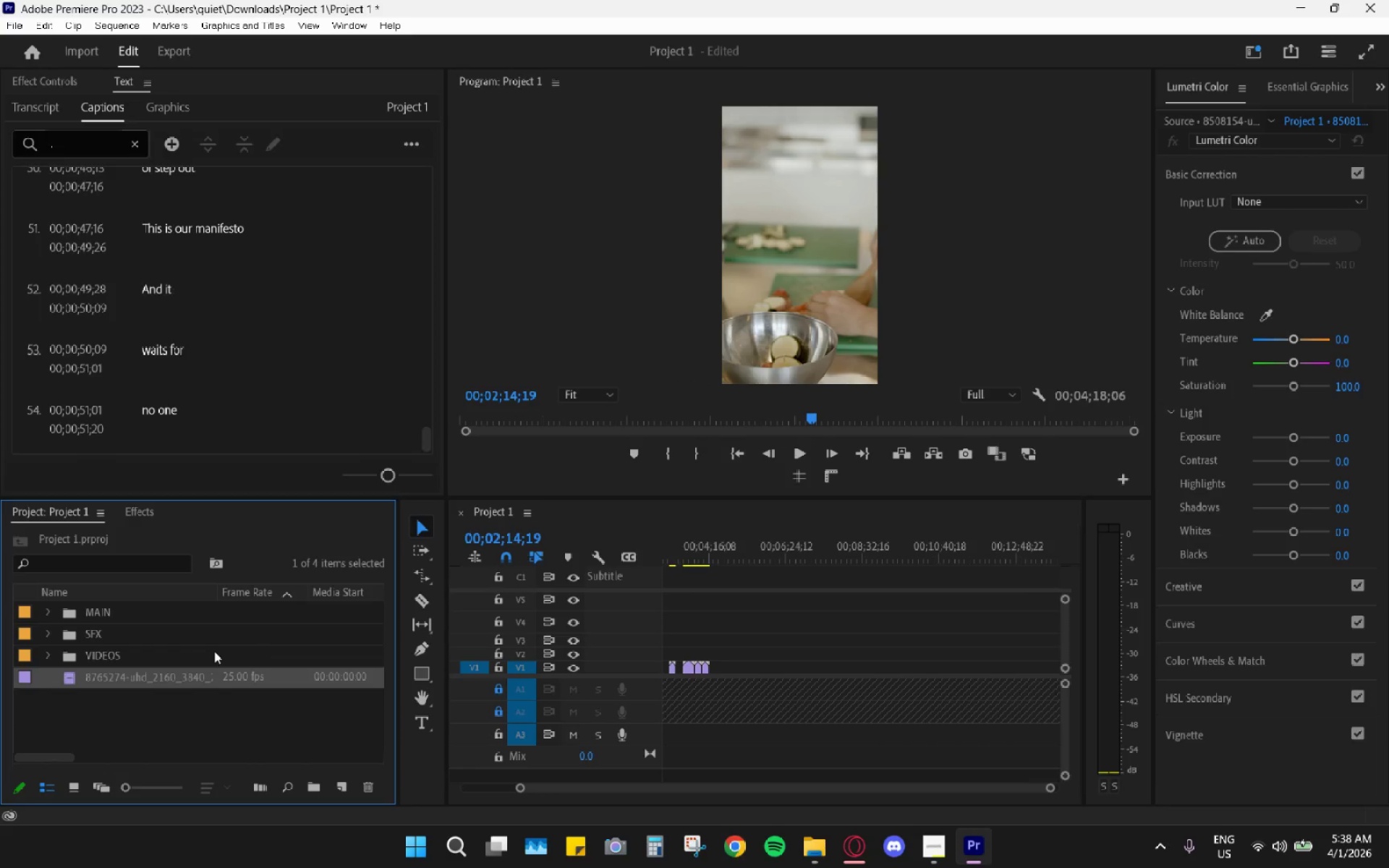 
left_click_drag(start_coordinate=[170, 678], to_coordinate=[685, 625])
 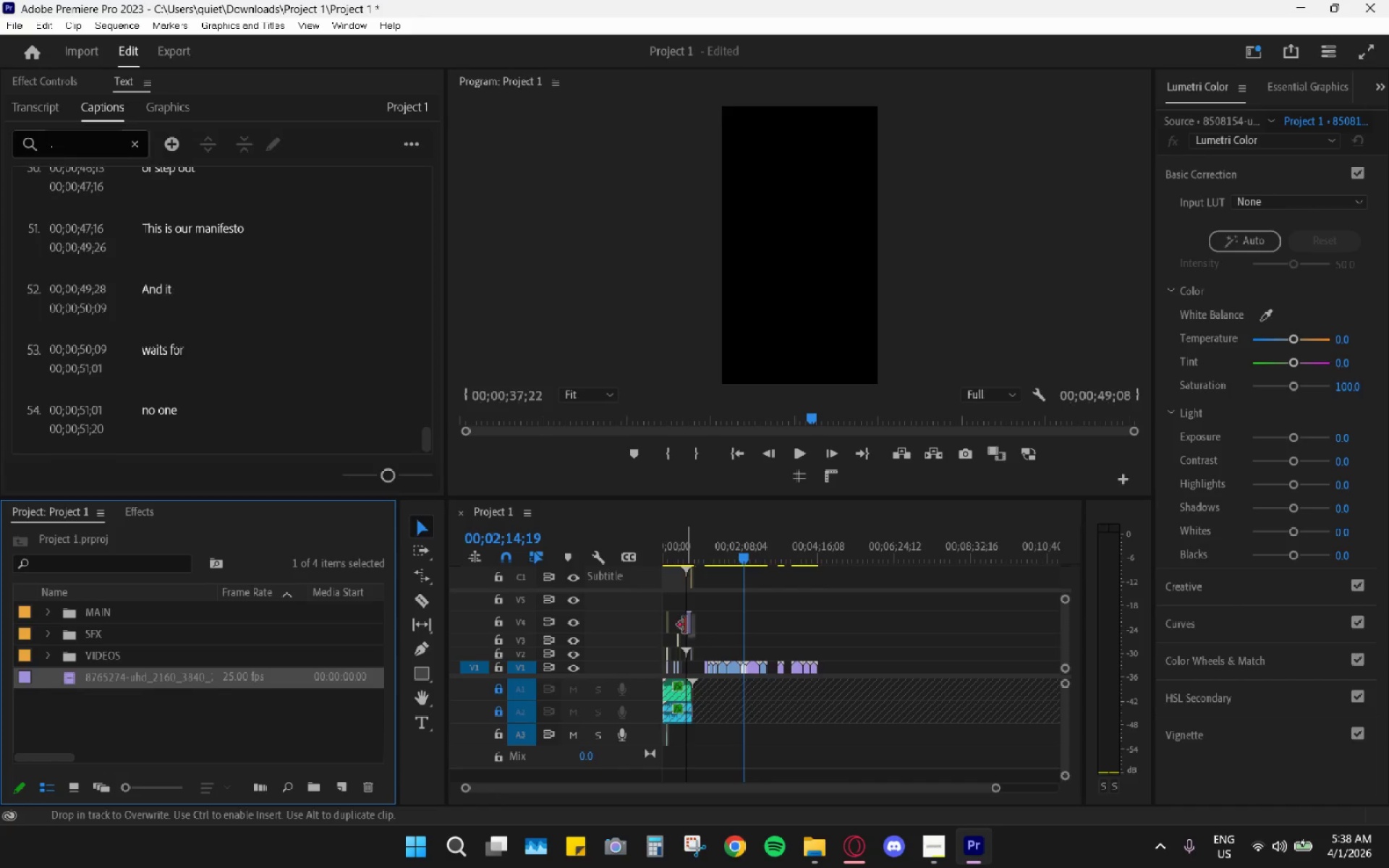 
hold_key(key=AltLeft, duration=0.91)
hold_key(key=AltLeft, duration=0.84)
scroll: coordinate [872, 678], scroll_direction: up, amount: 37.0
 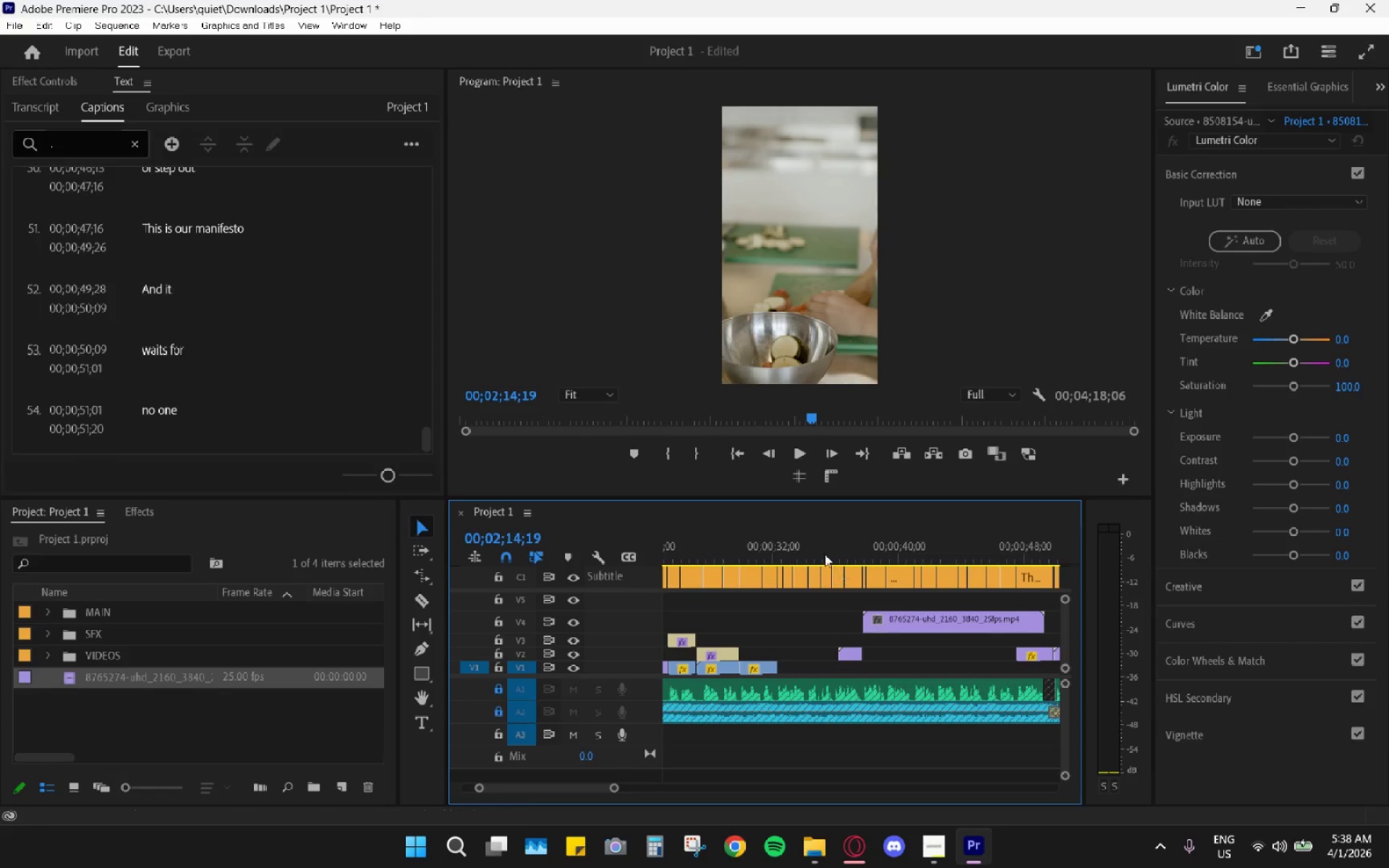 
left_click_drag(start_coordinate=[785, 539], to_coordinate=[780, 540])
 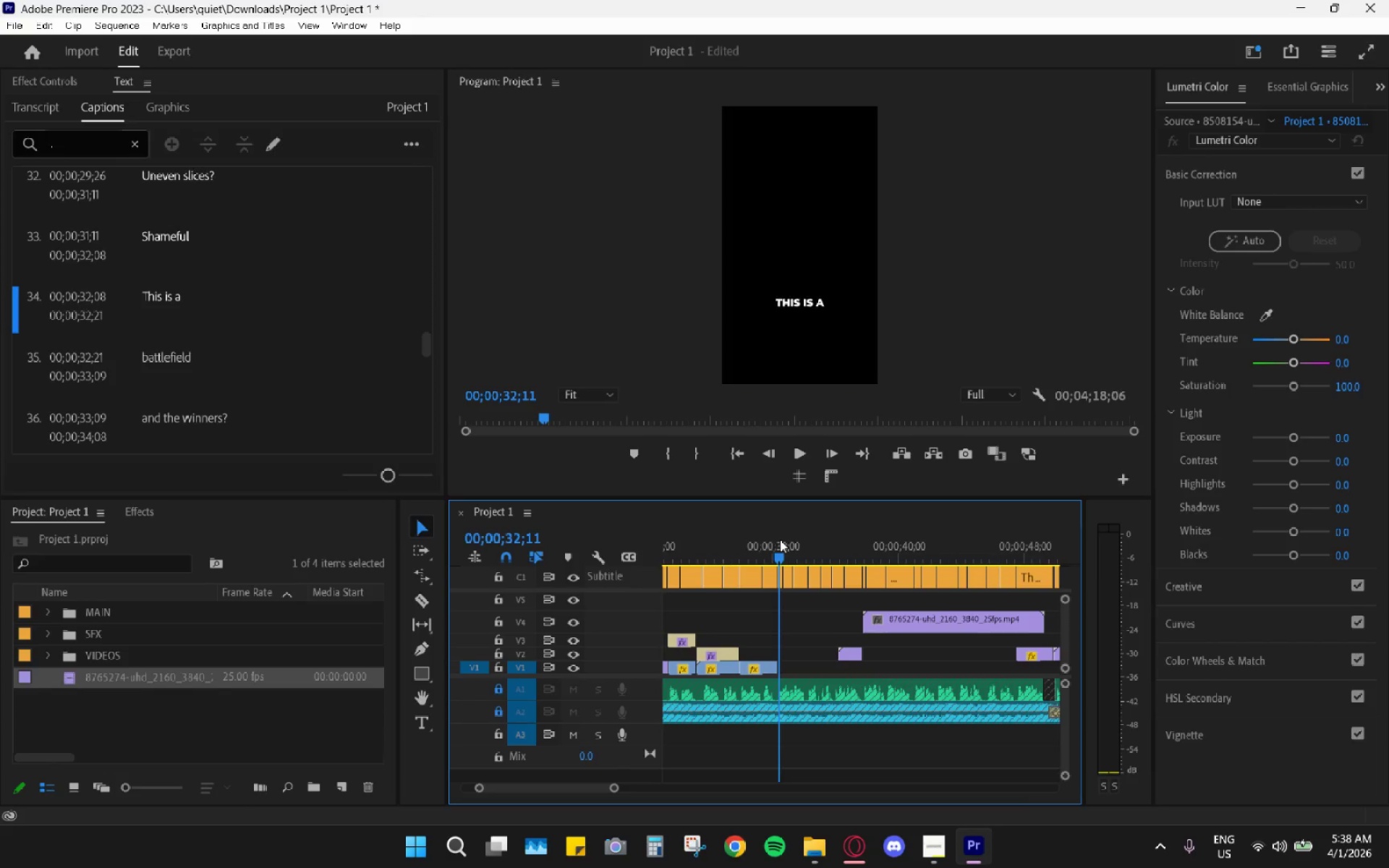 
key(Space)
 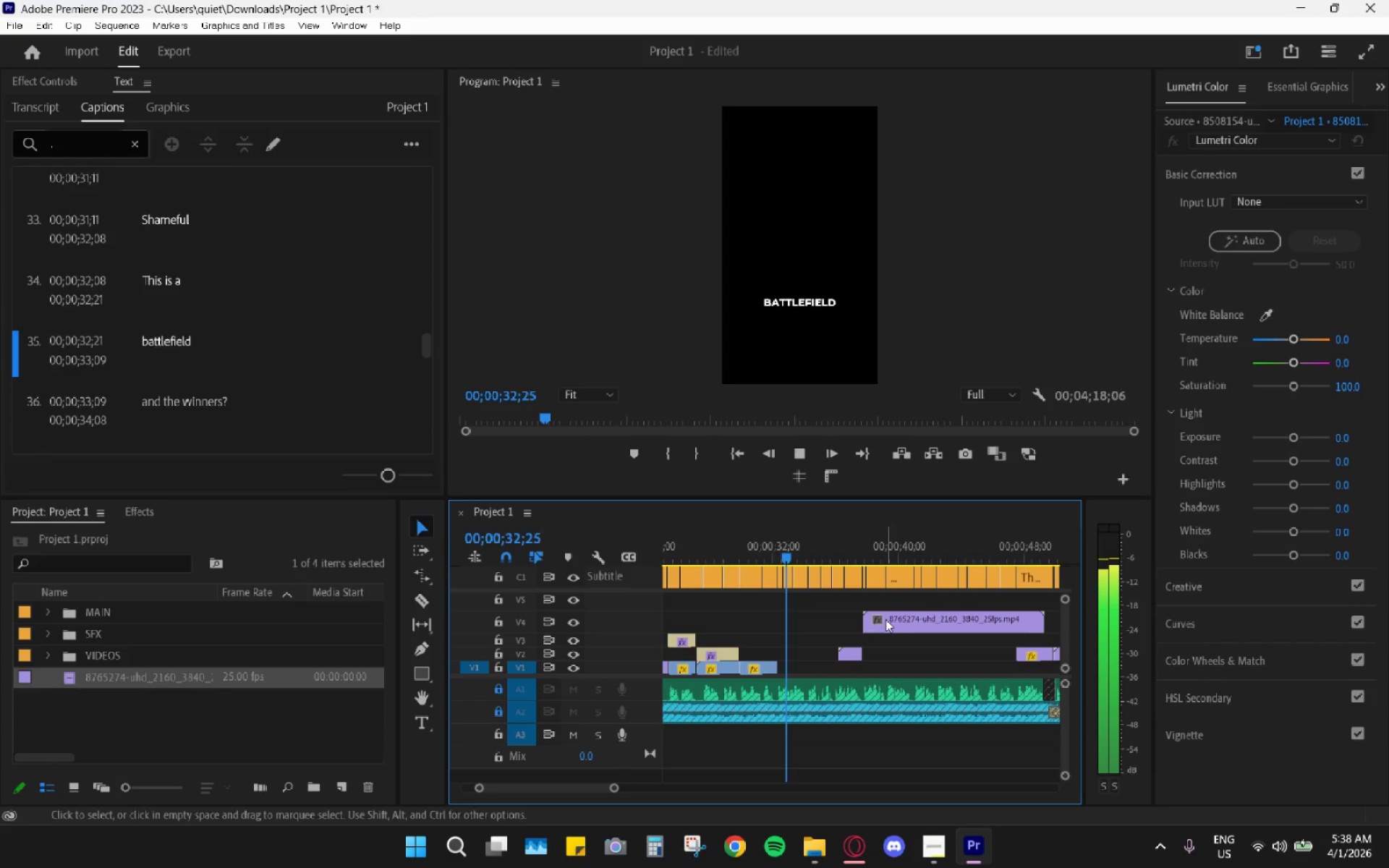 
key(Space)
 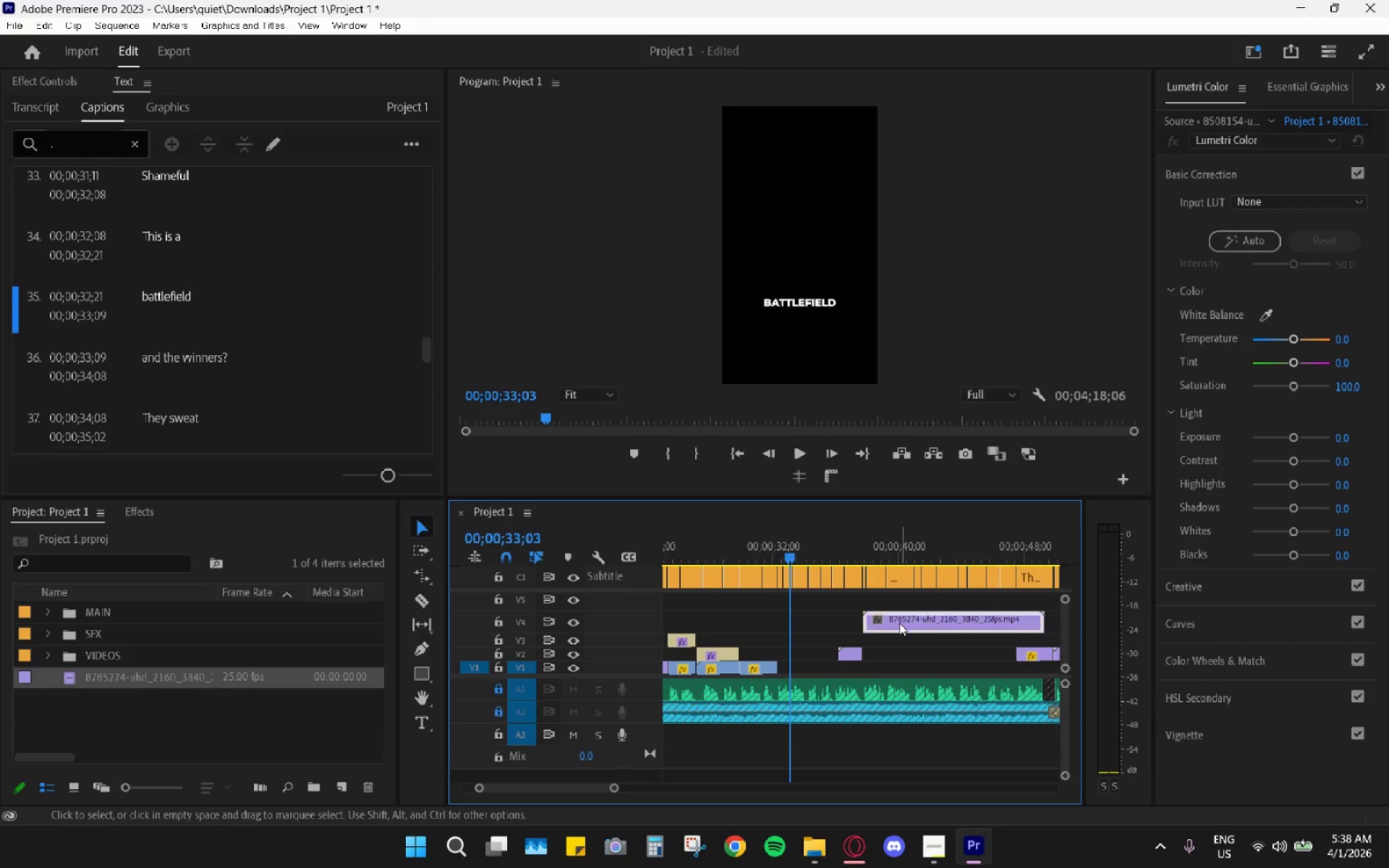 
left_click_drag(start_coordinate=[899, 623], to_coordinate=[810, 625])
 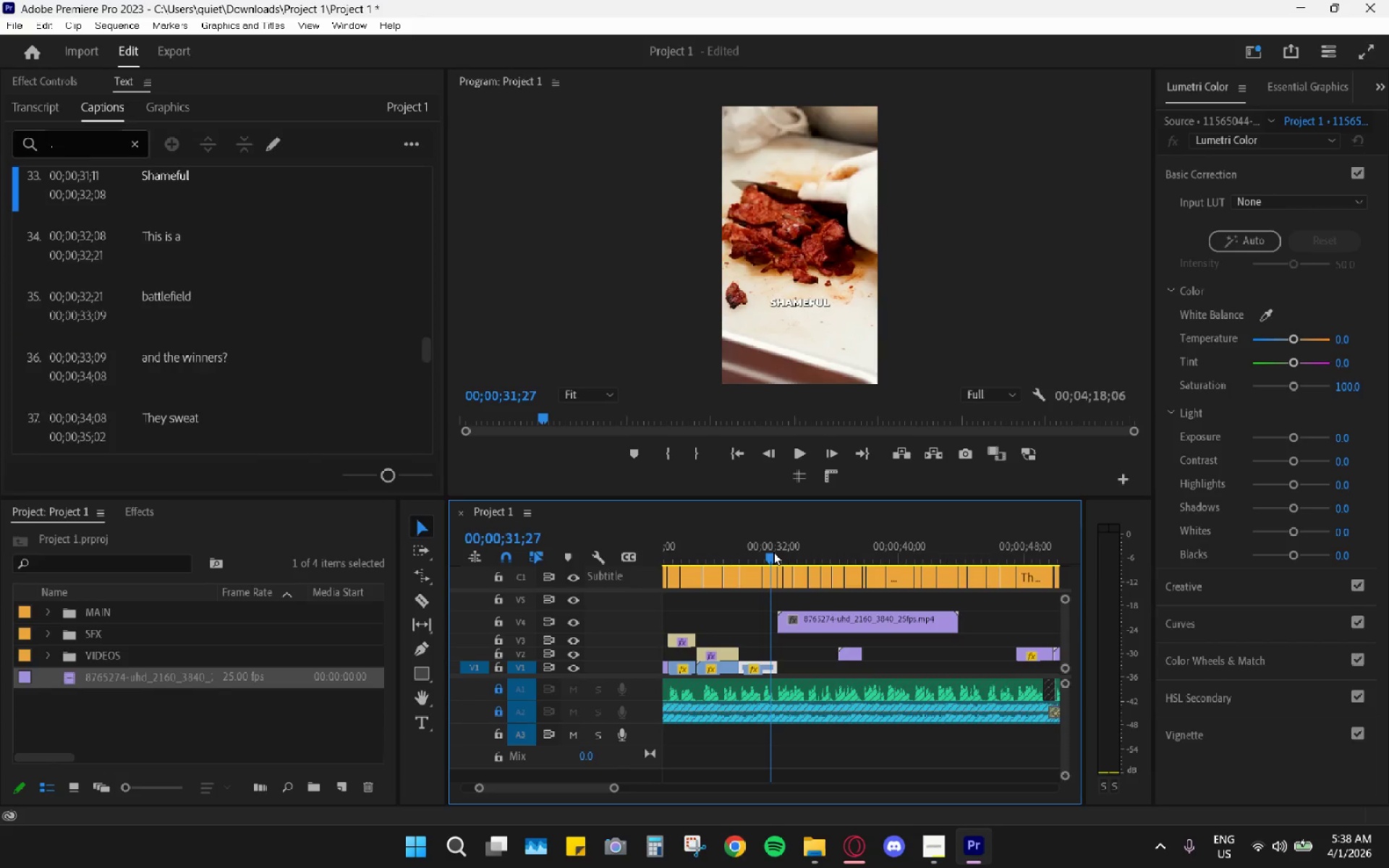 
key(Space)
 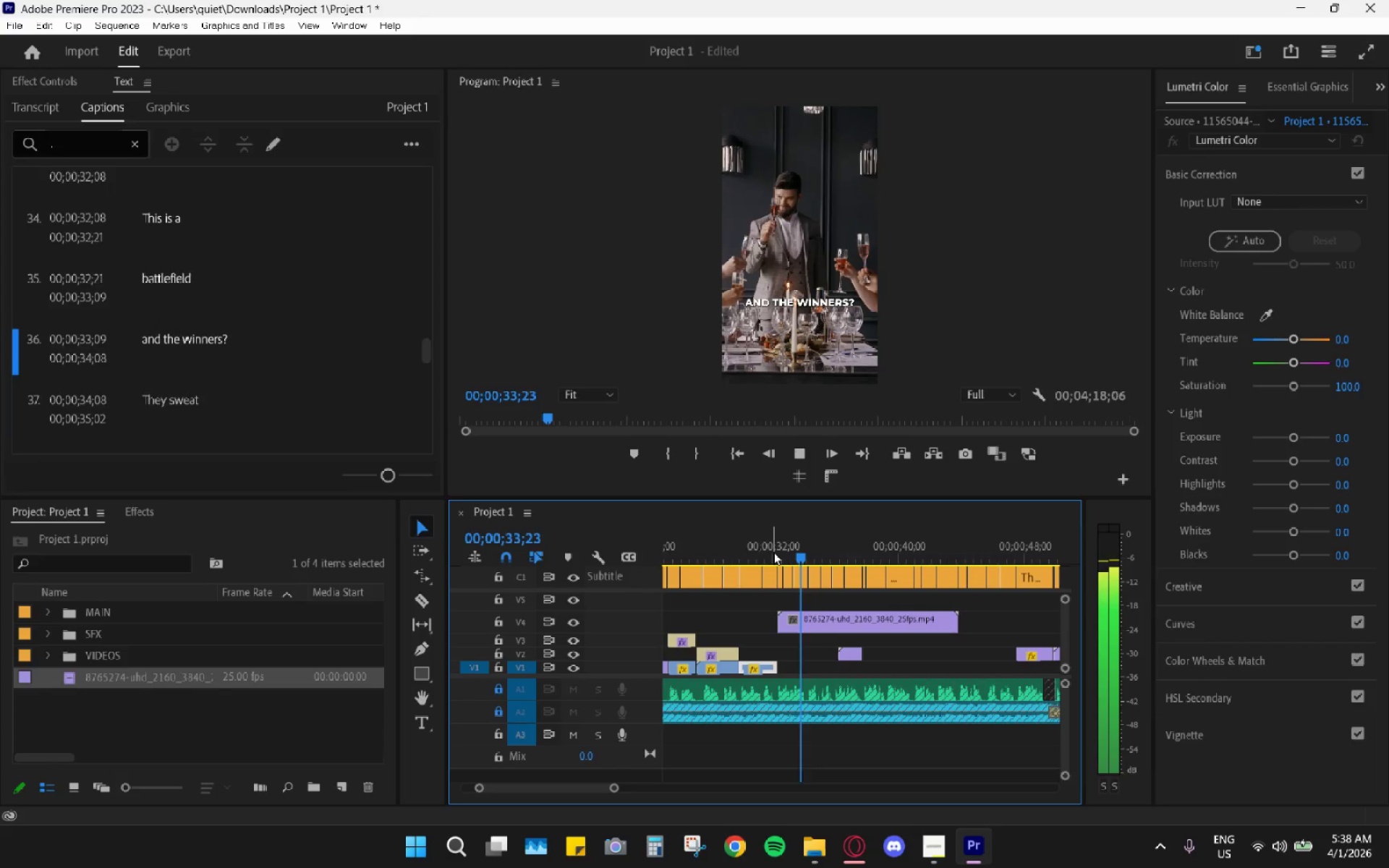 
key(Space)
 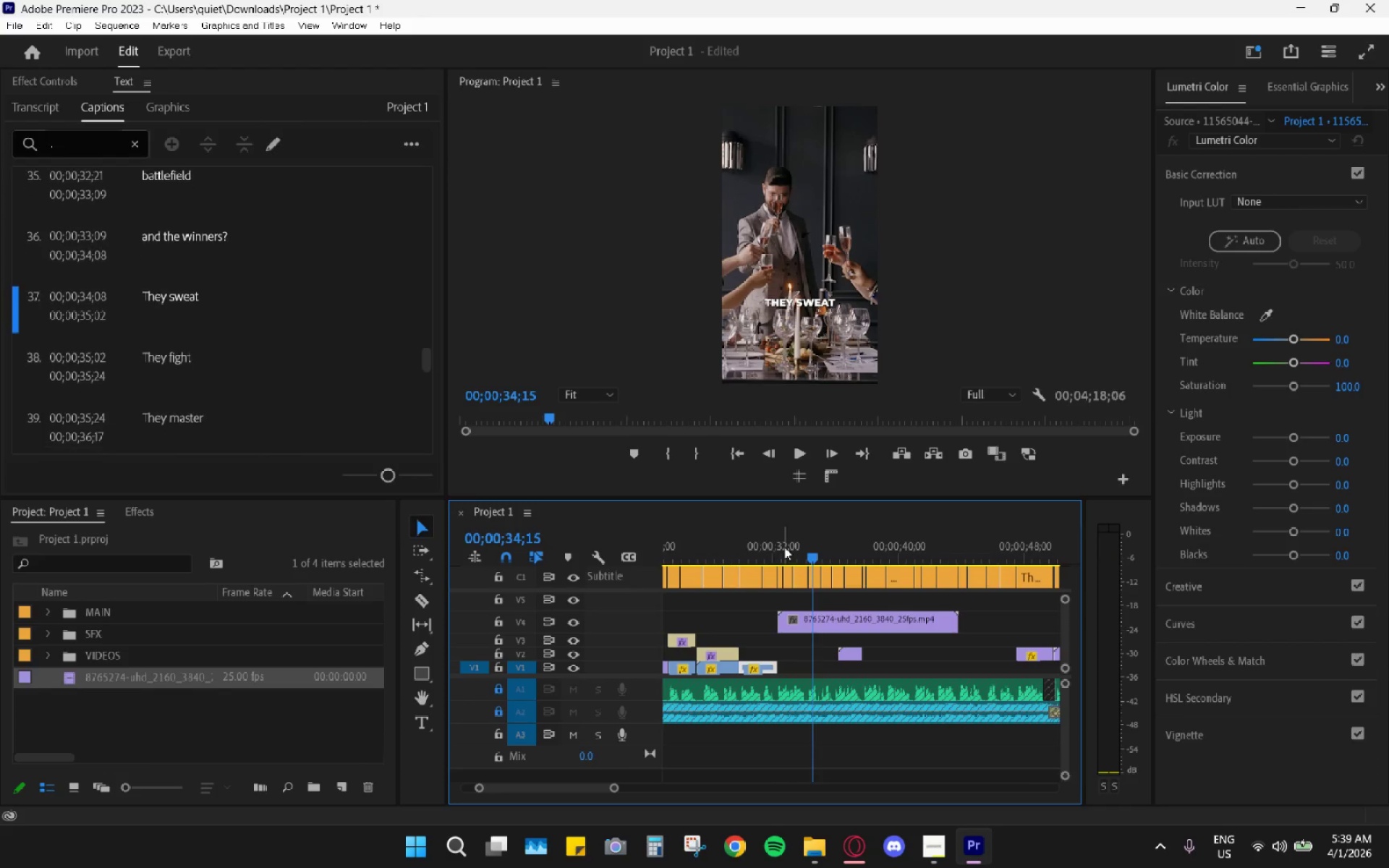 
left_click_drag(start_coordinate=[786, 545], to_coordinate=[782, 547])
 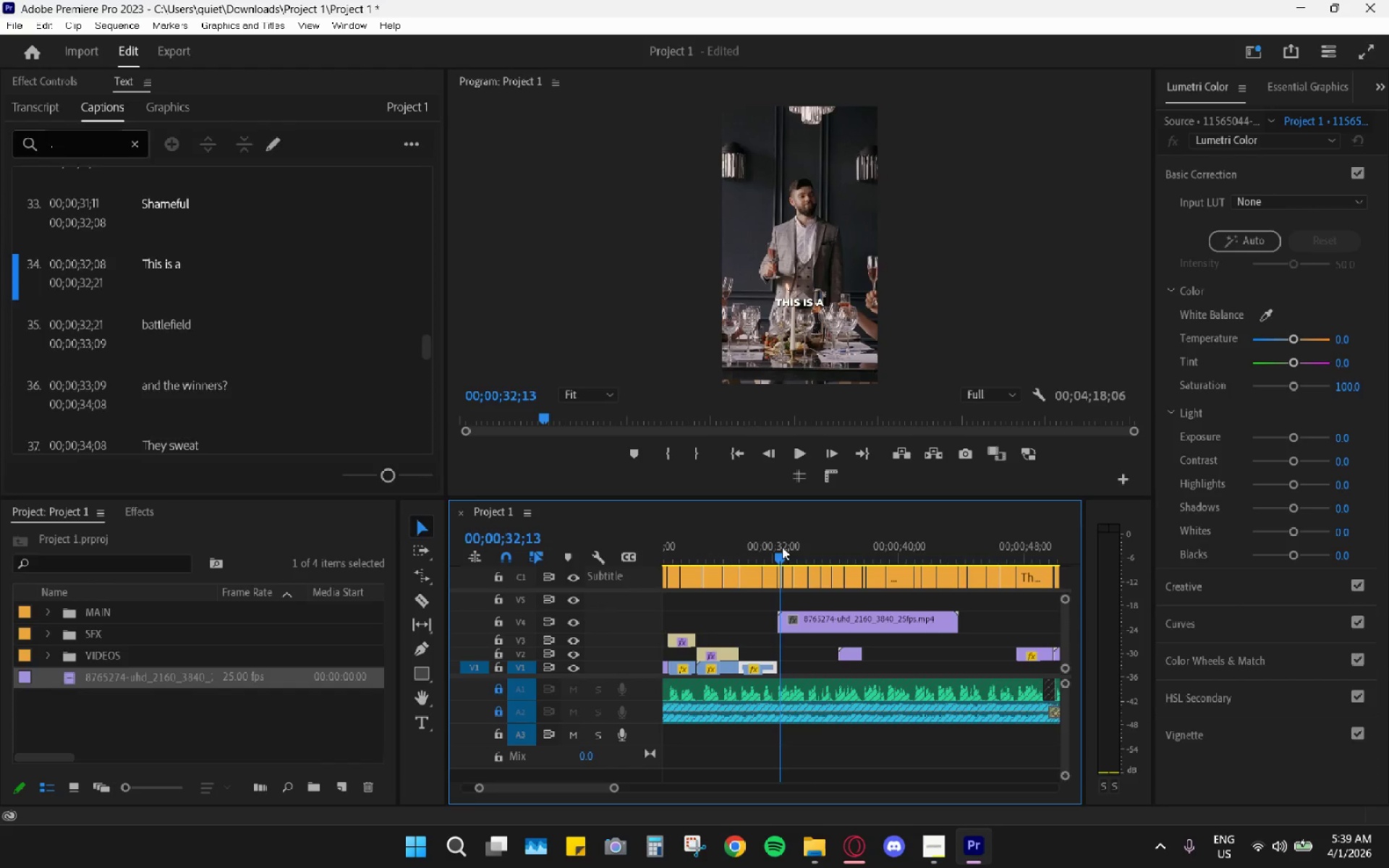 
key(Space)
 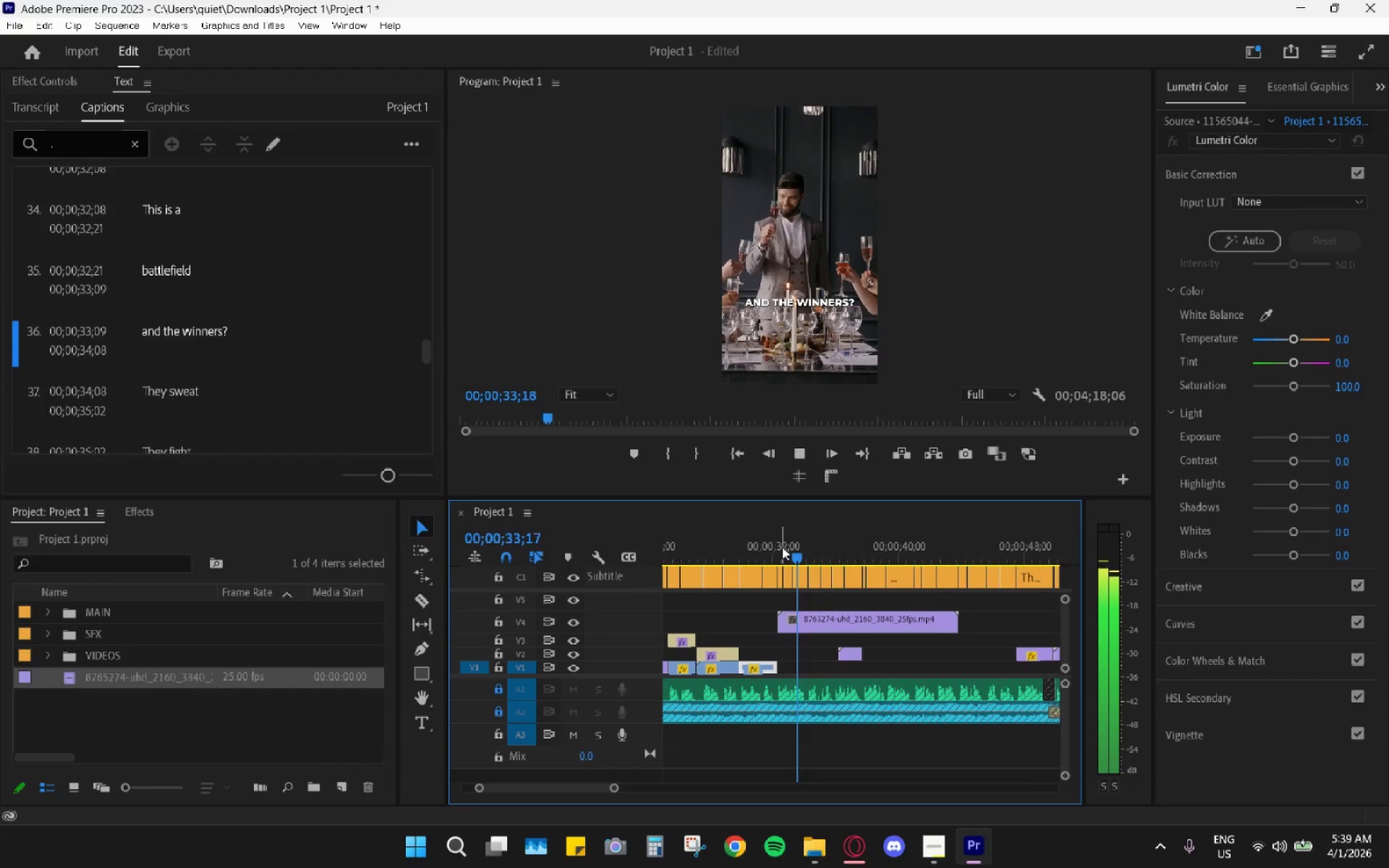 
key(Space)
 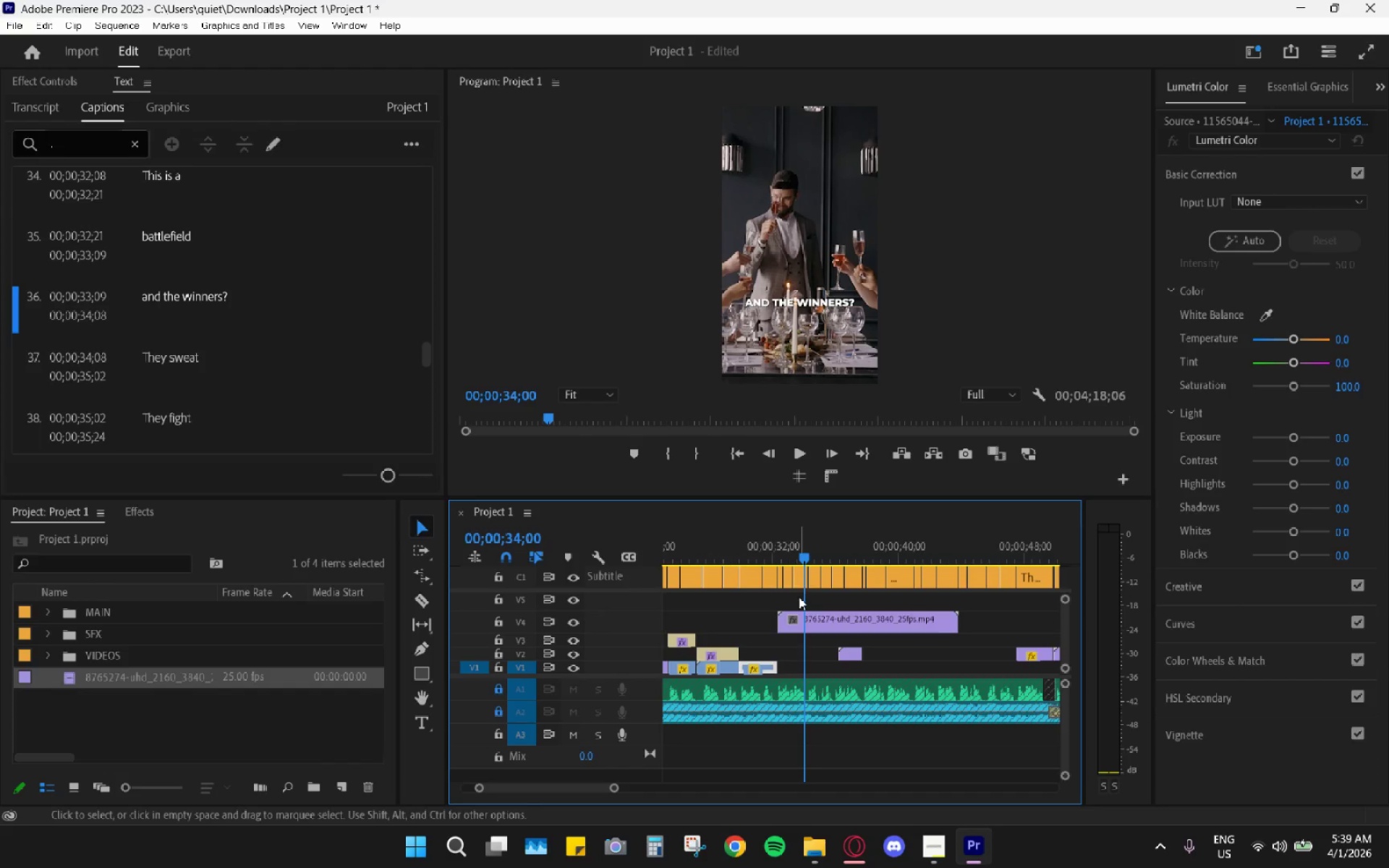 
type(rv)
 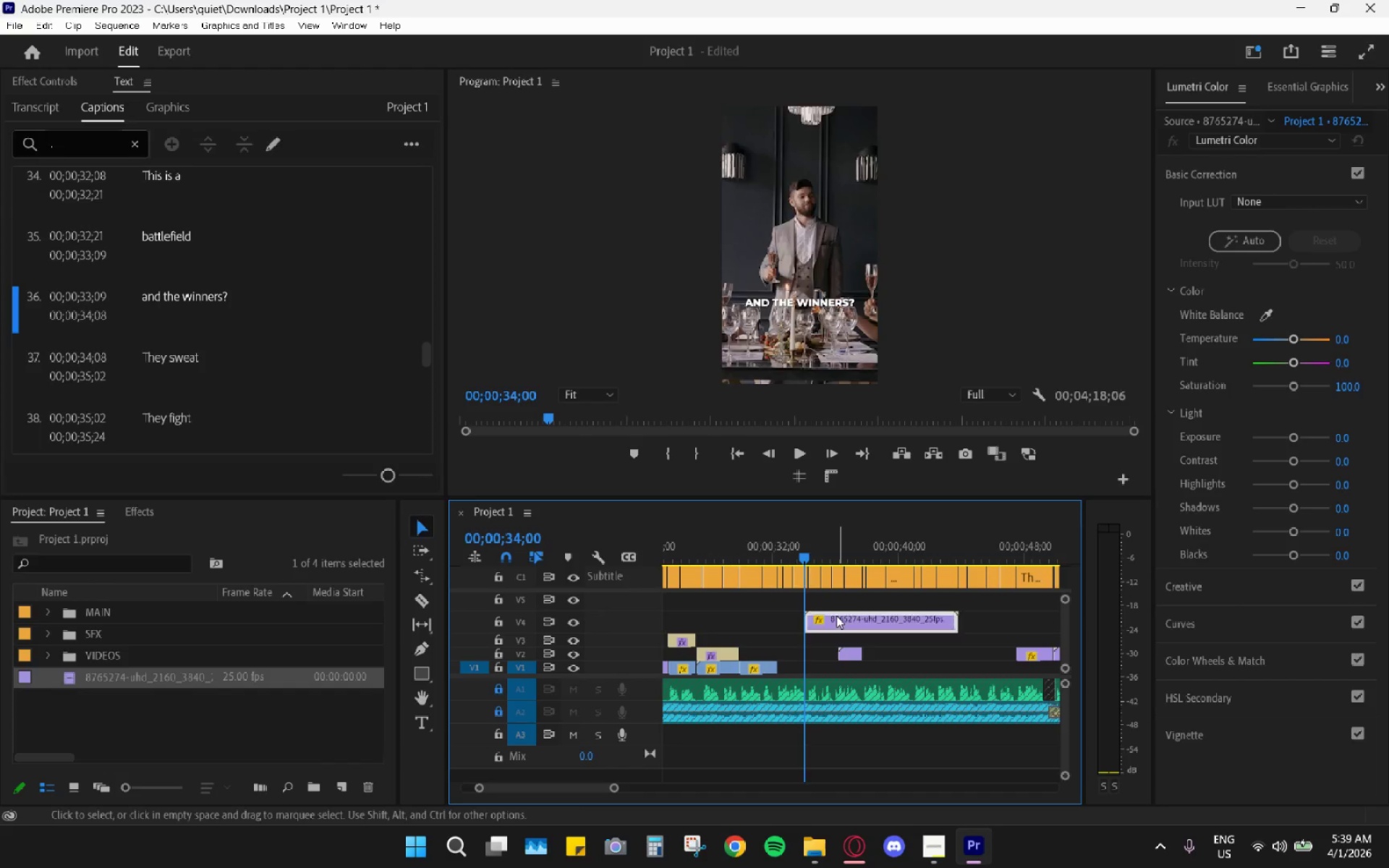 
left_click_drag(start_coordinate=[780, 620], to_coordinate=[806, 624])
 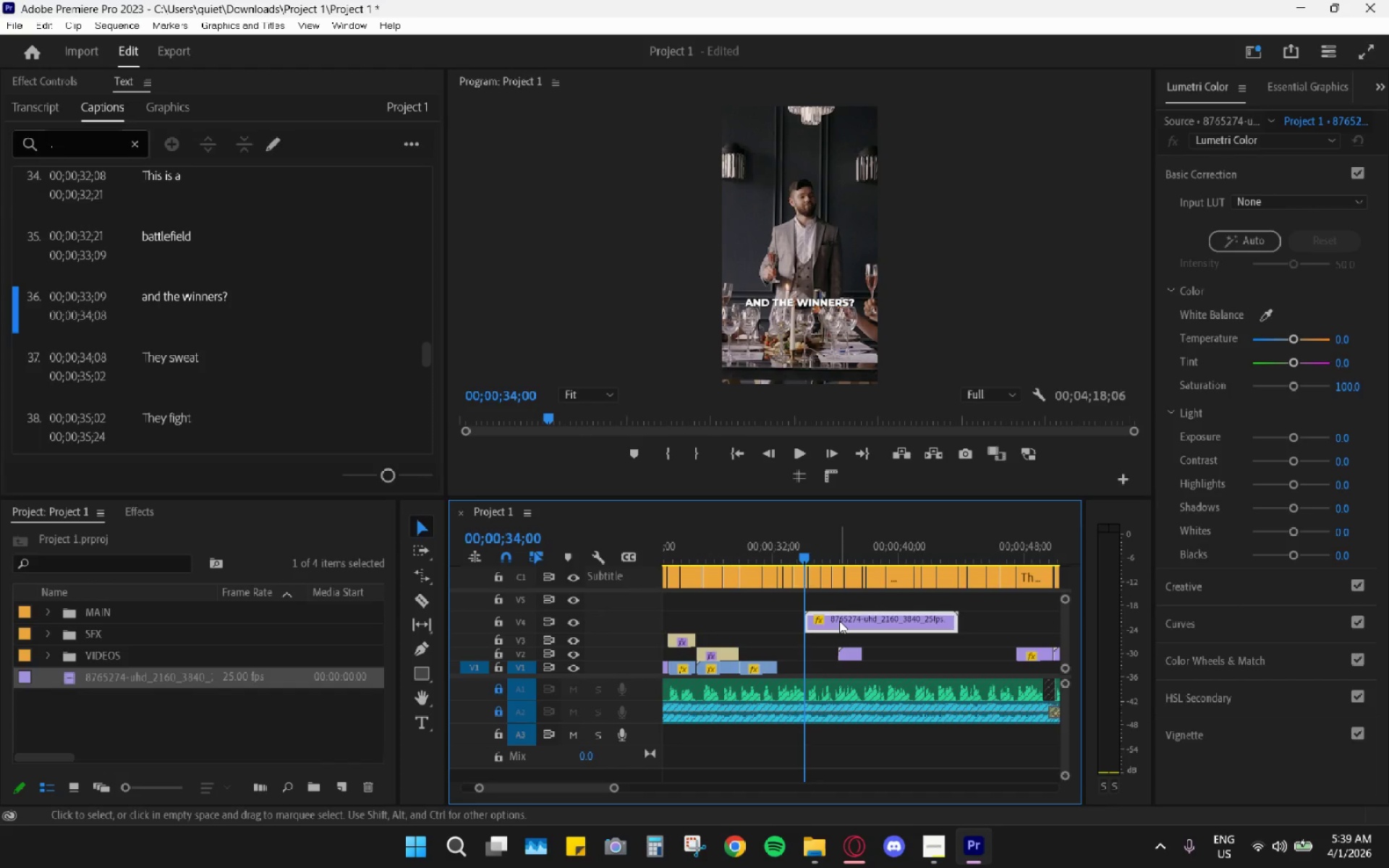 
left_click_drag(start_coordinate=[838, 616], to_coordinate=[810, 616])
 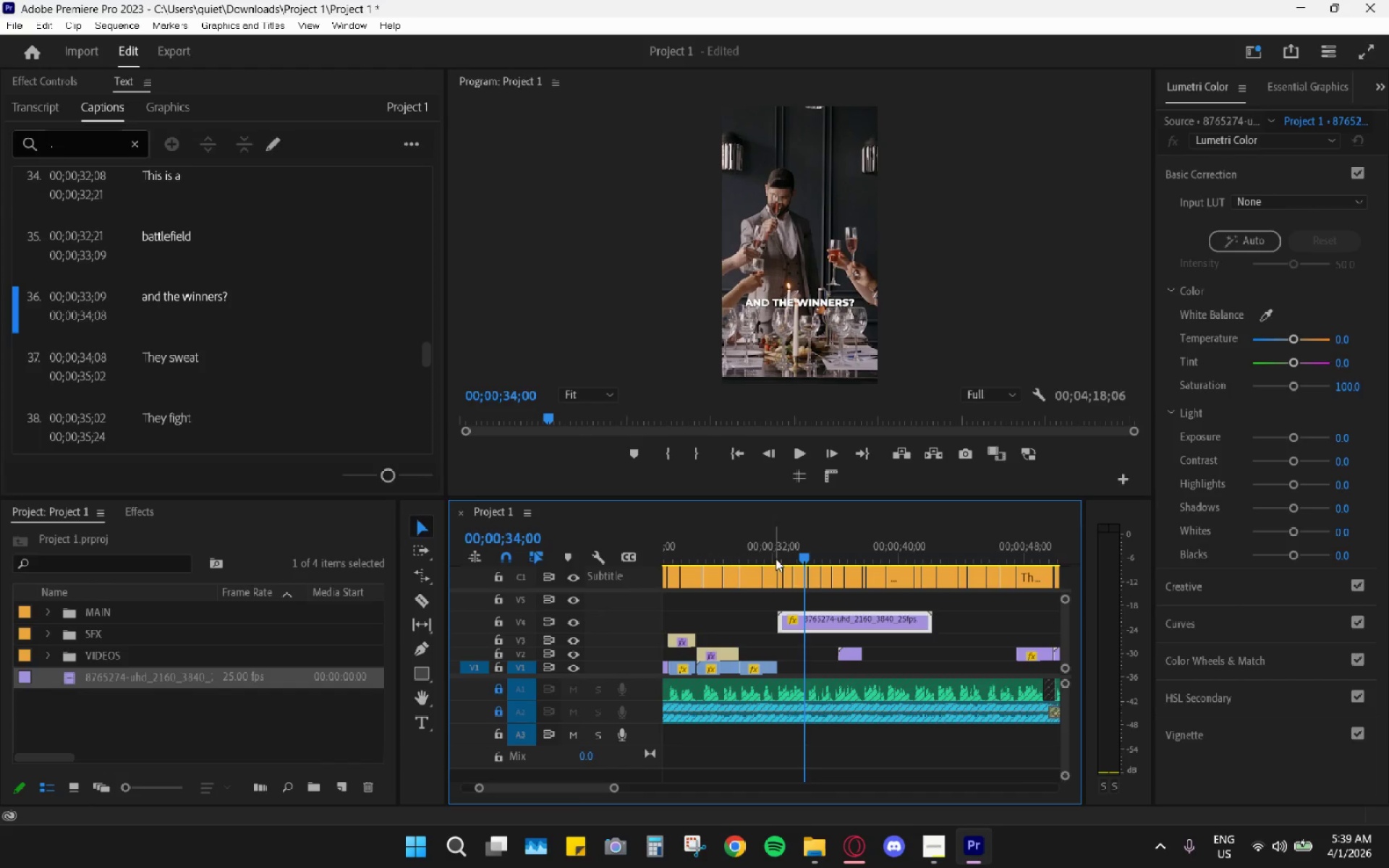 
left_click([773, 544])
 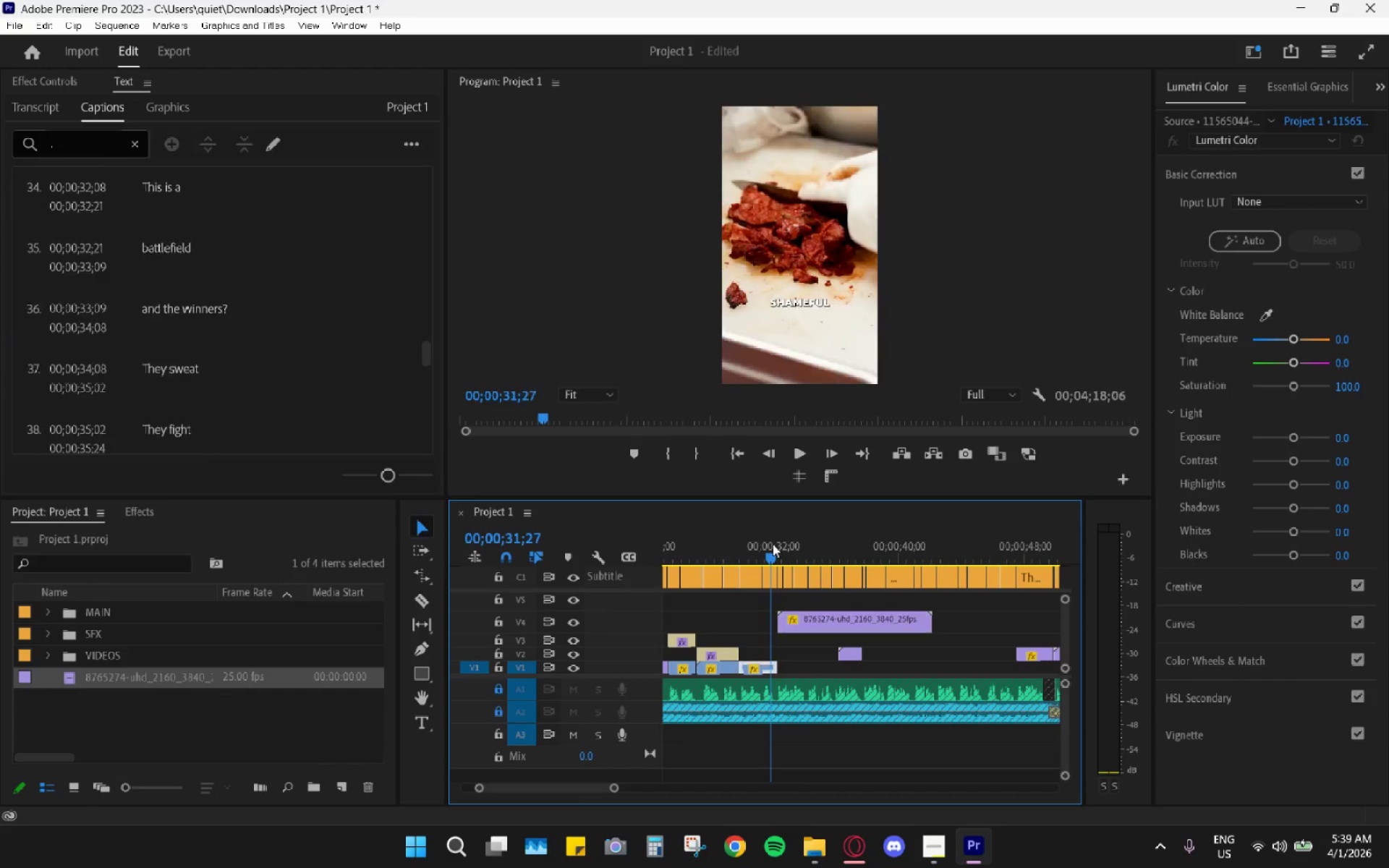 
key(V)
 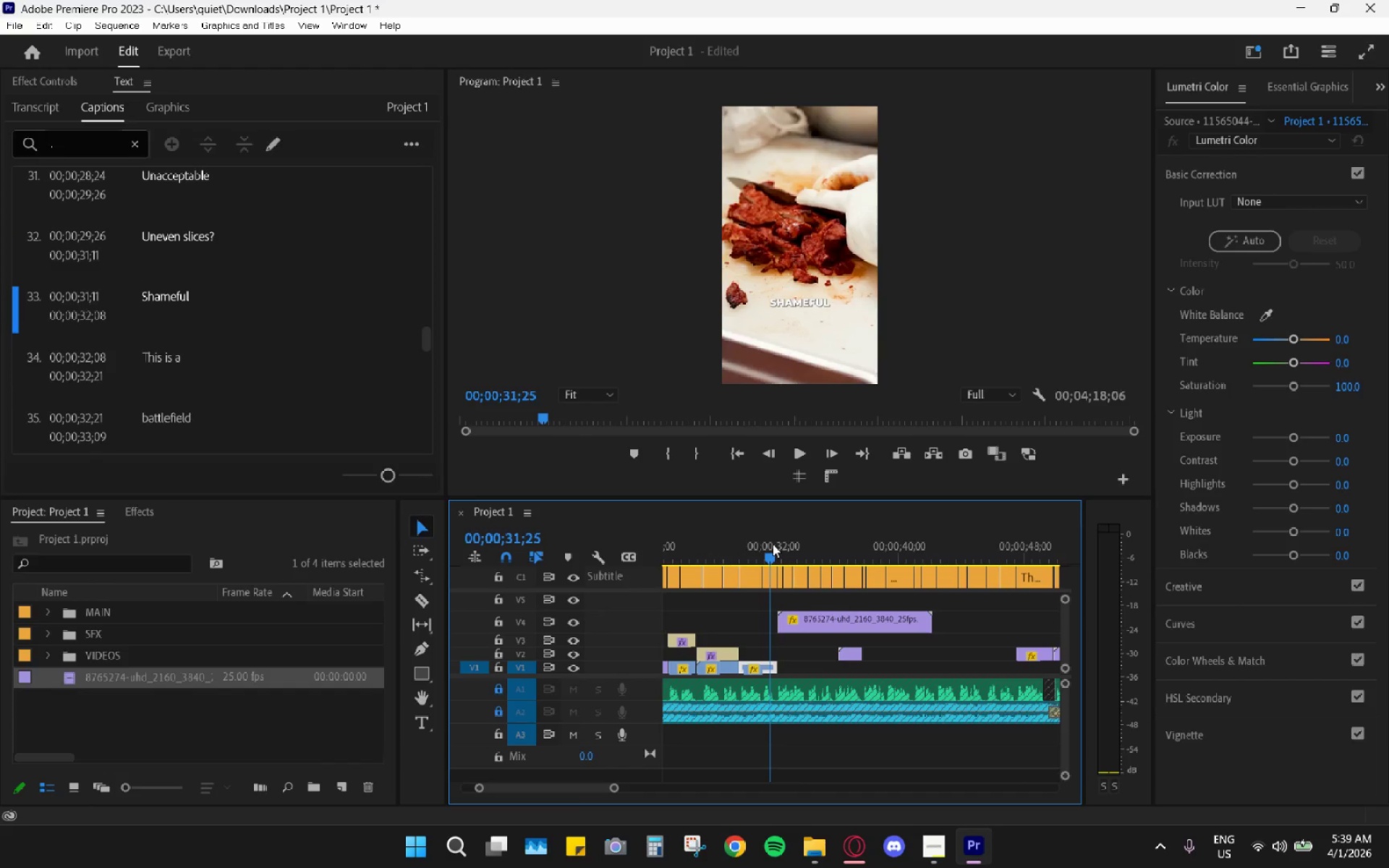 
key(Space)
 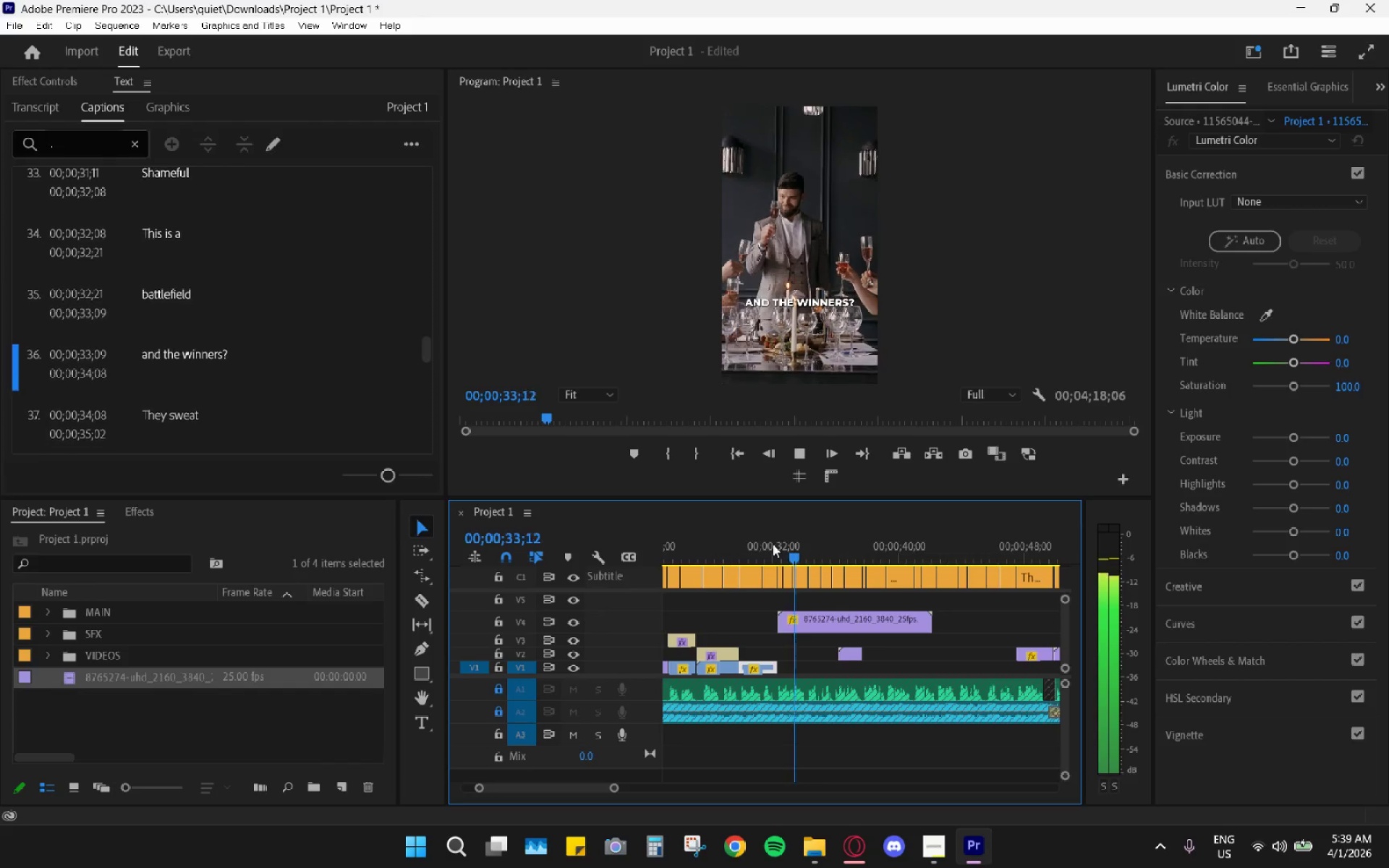 
key(Space)
 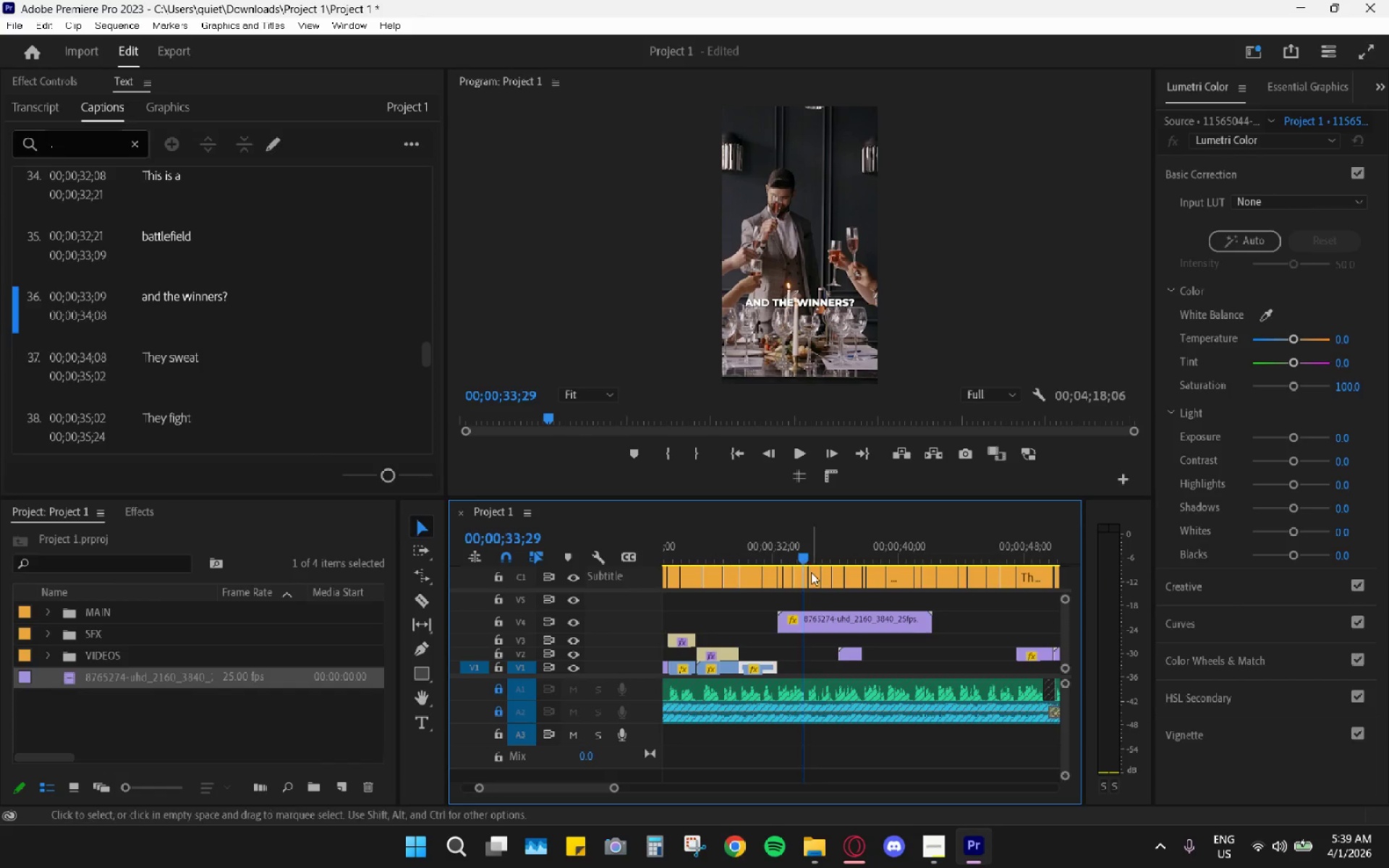 
hold_key(key=AltLeft, duration=0.95)
 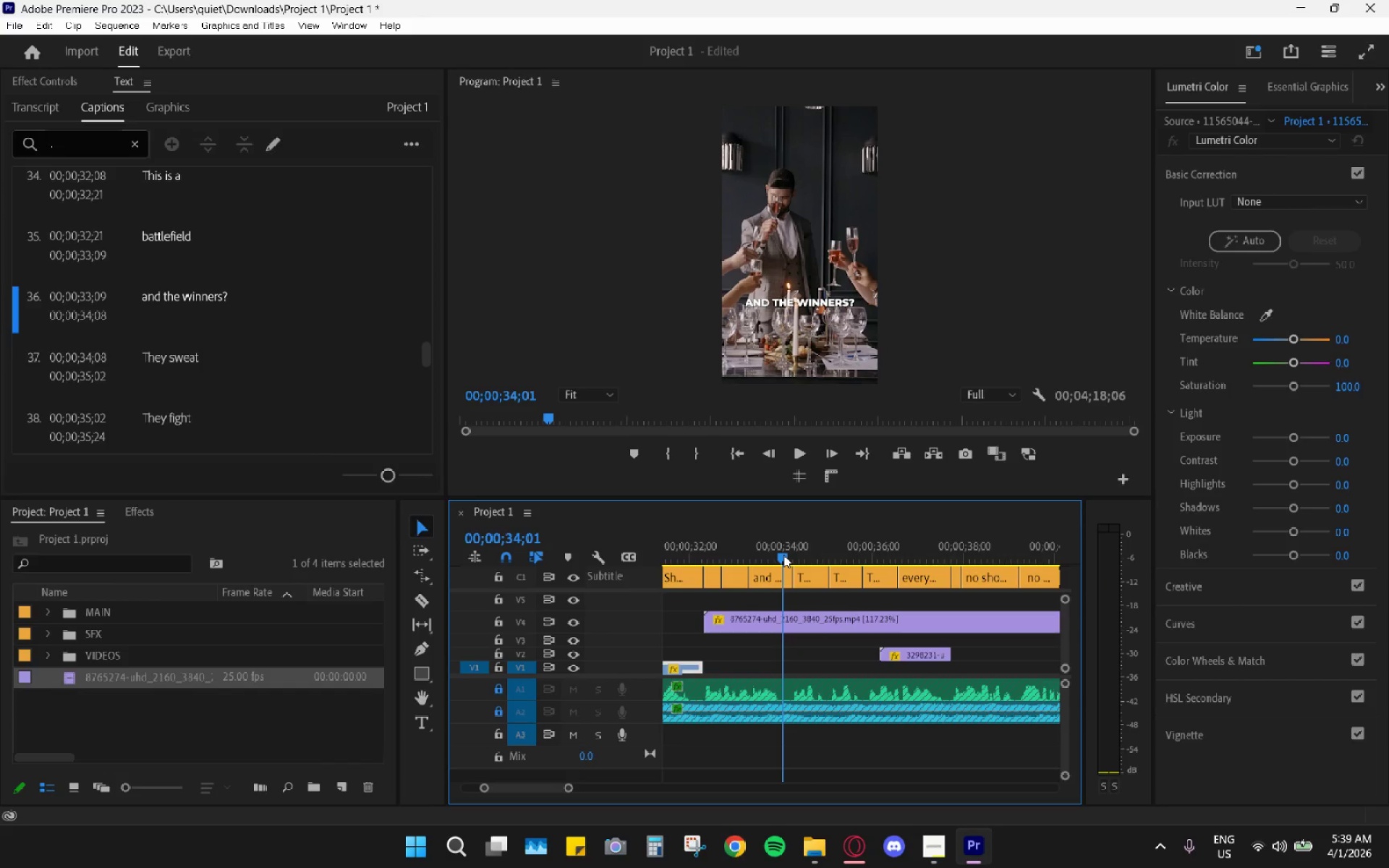 
hold_key(key=AltLeft, duration=23.64)
 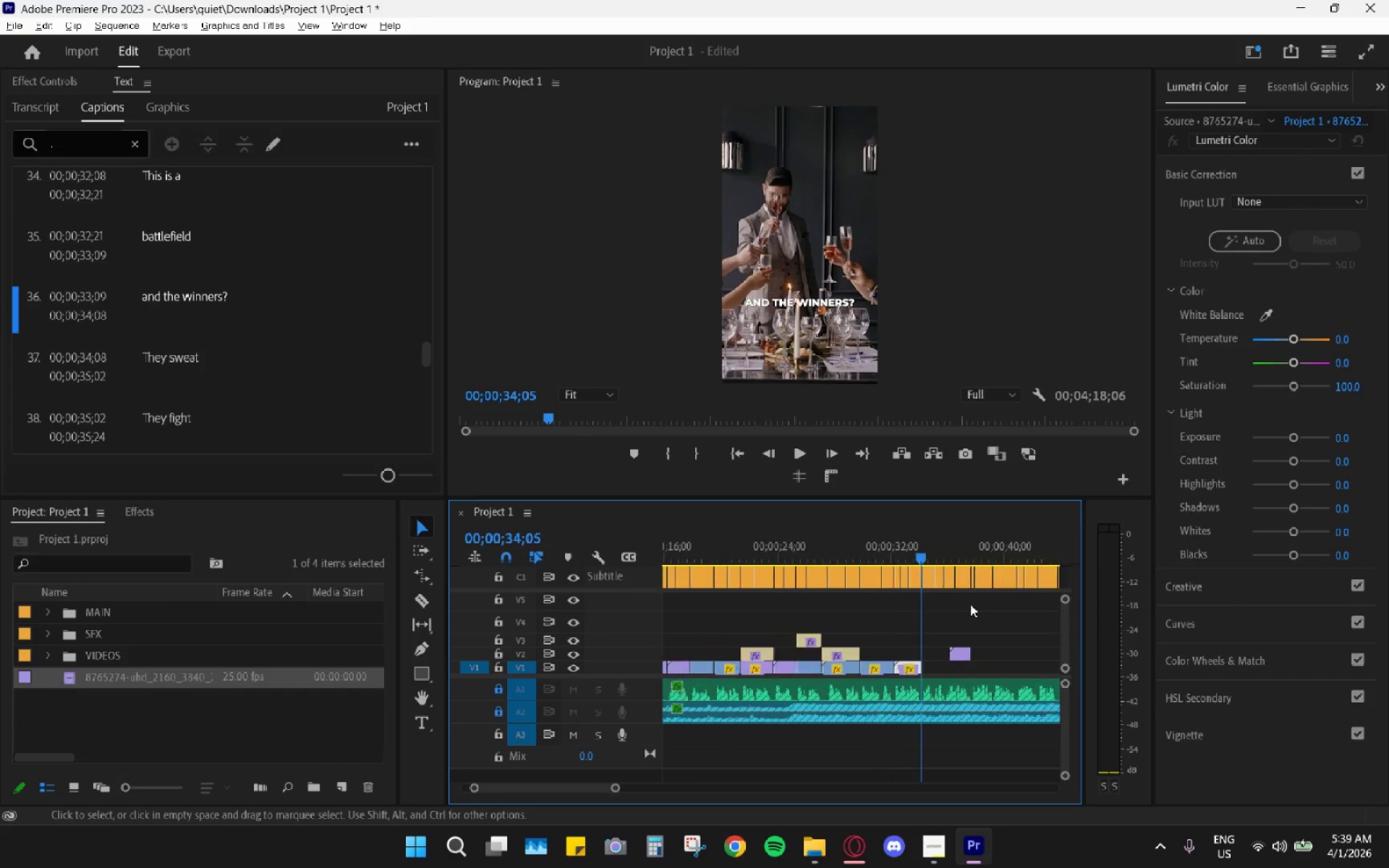 
scroll: coordinate [816, 618], scroll_direction: up, amount: 9.0
 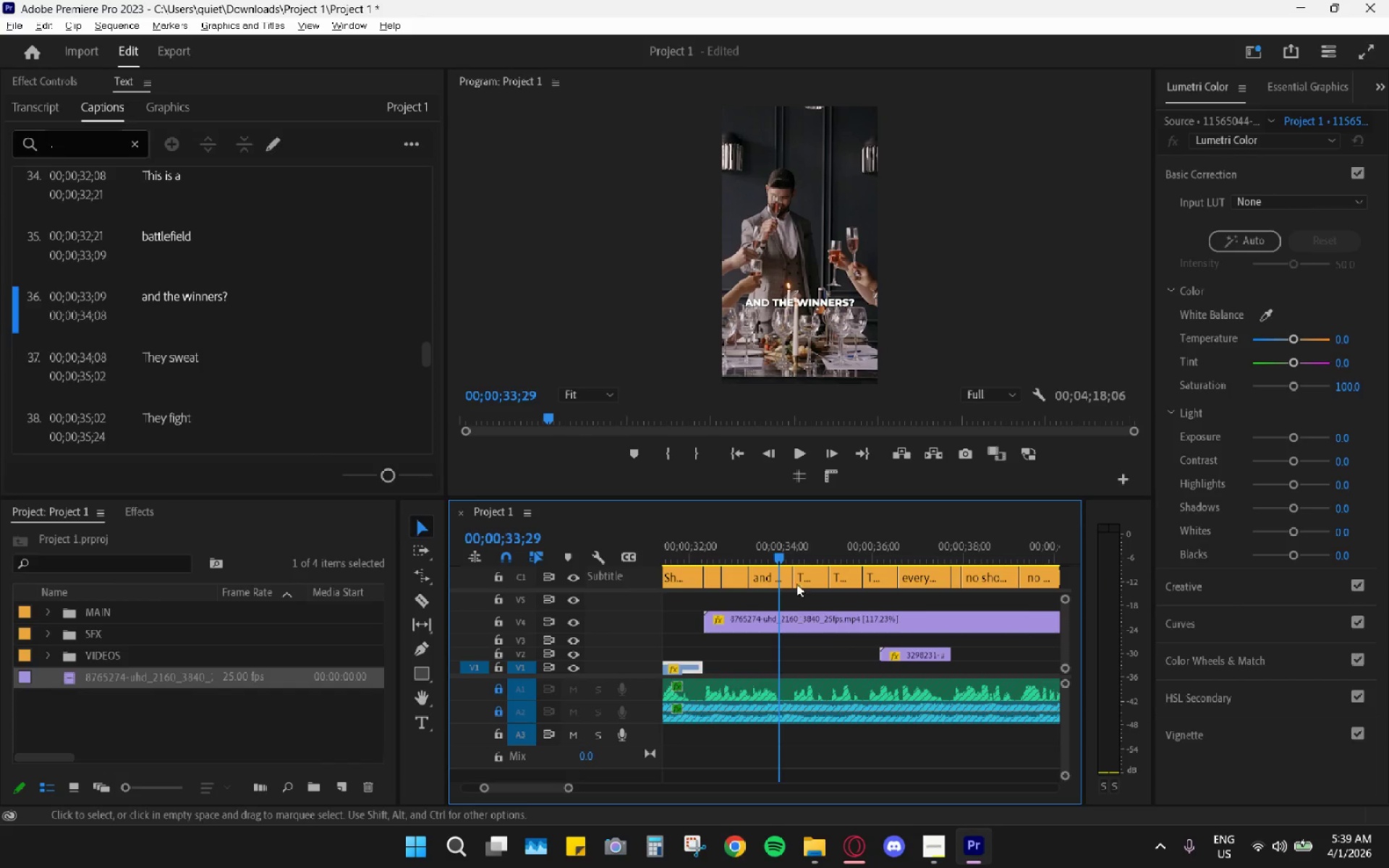 
left_click_drag(start_coordinate=[783, 555], to_coordinate=[796, 561])
 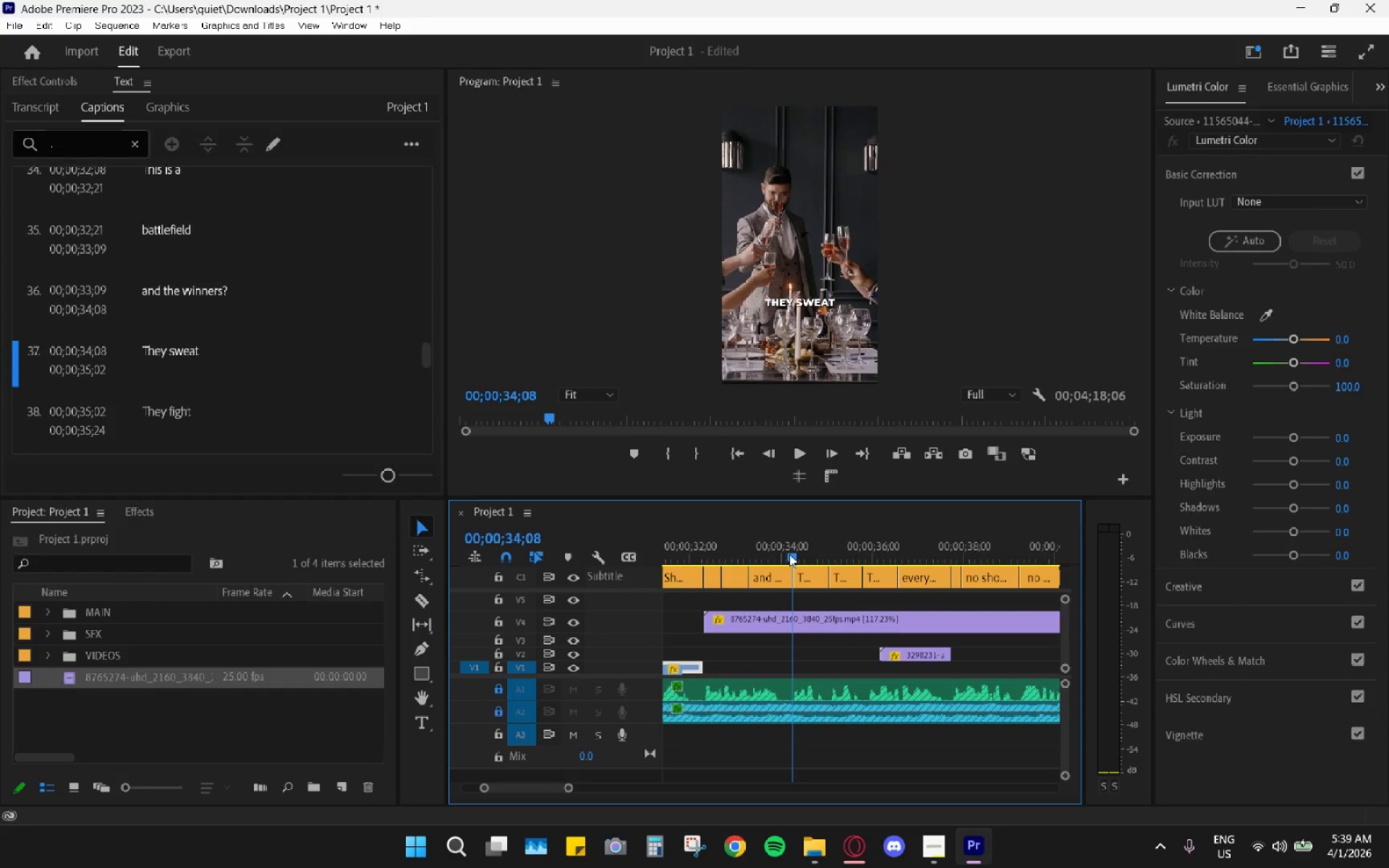 
key(C)
 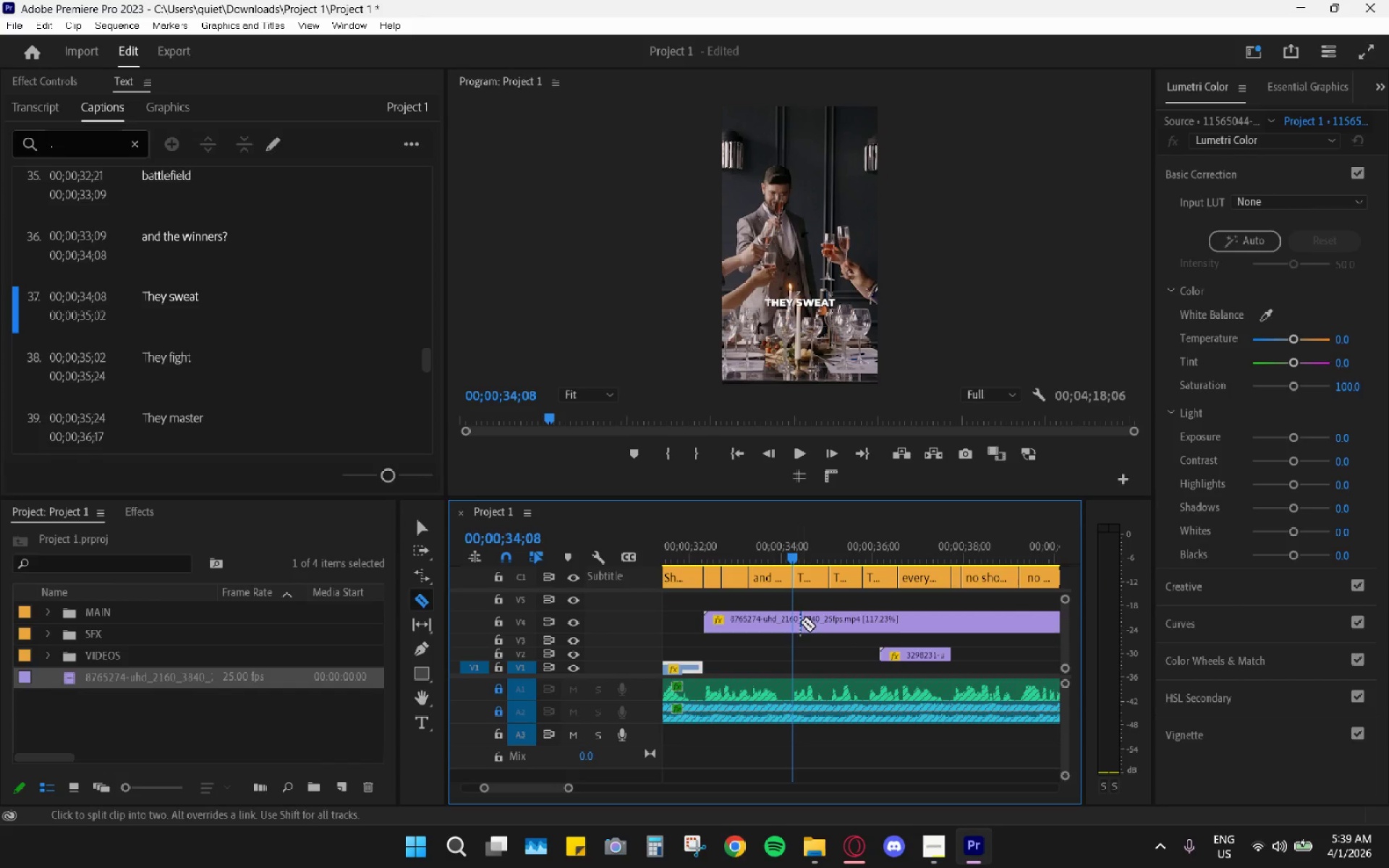 
left_click([794, 621])
 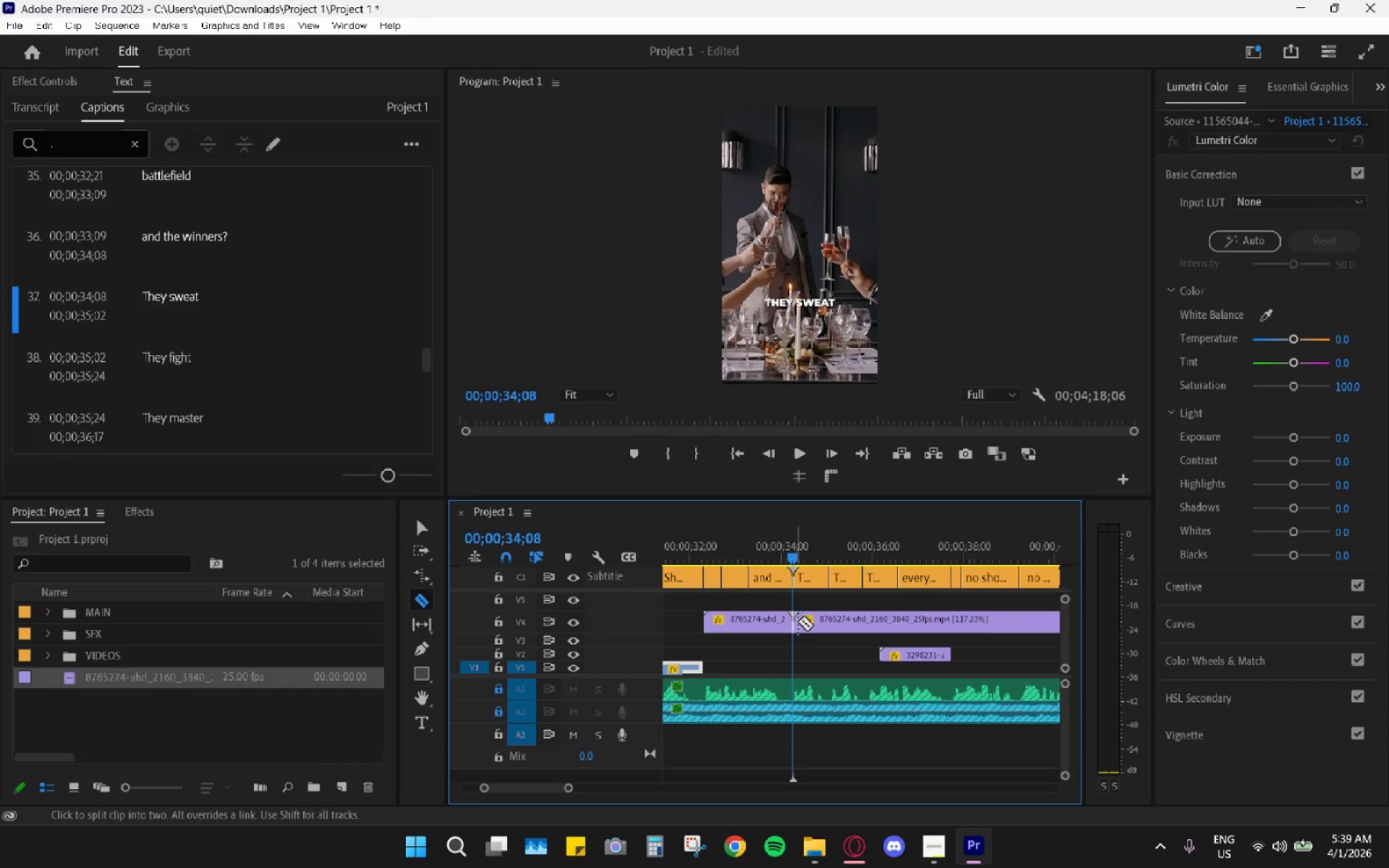 
key(V)
 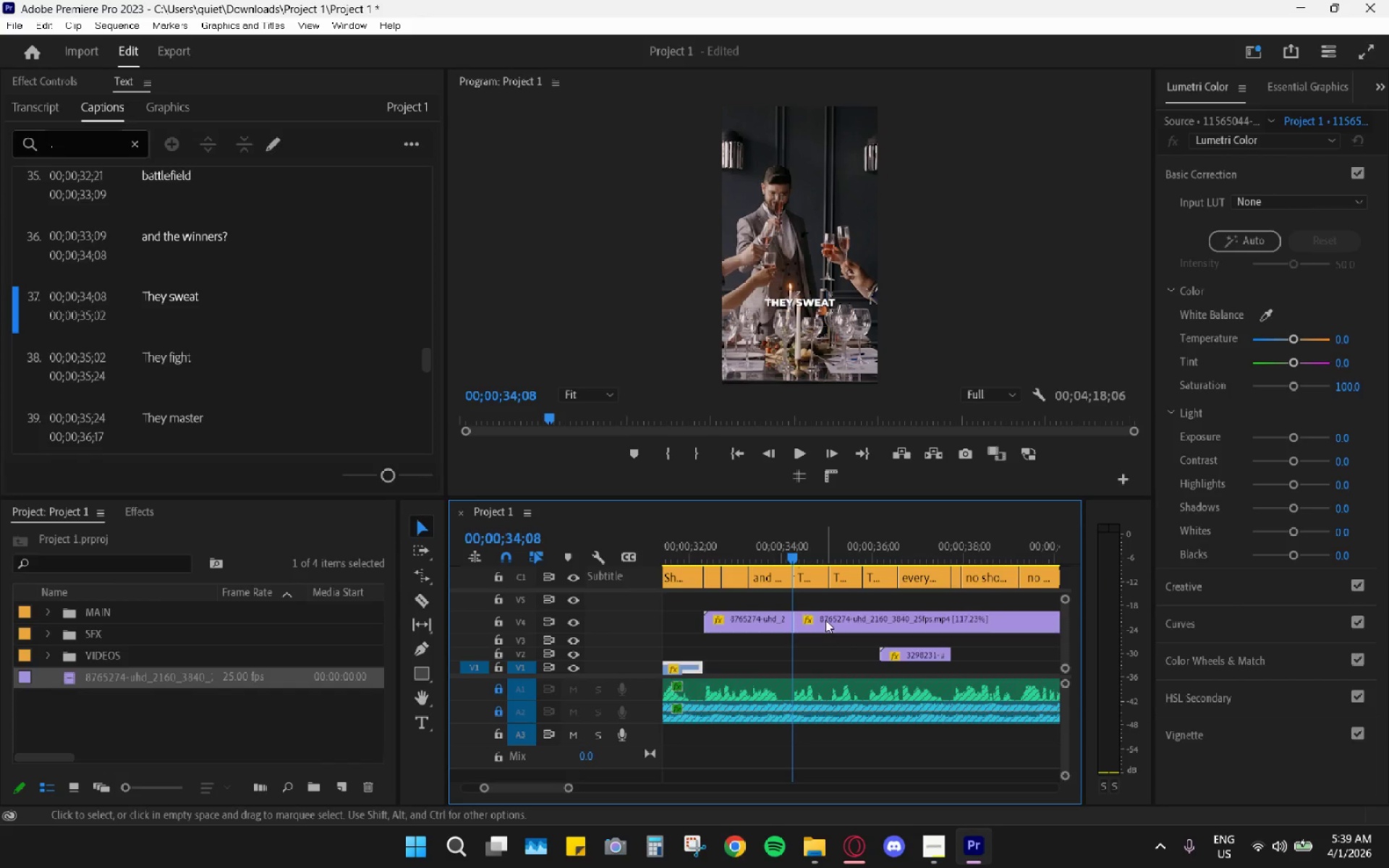 
double_click([825, 620])
 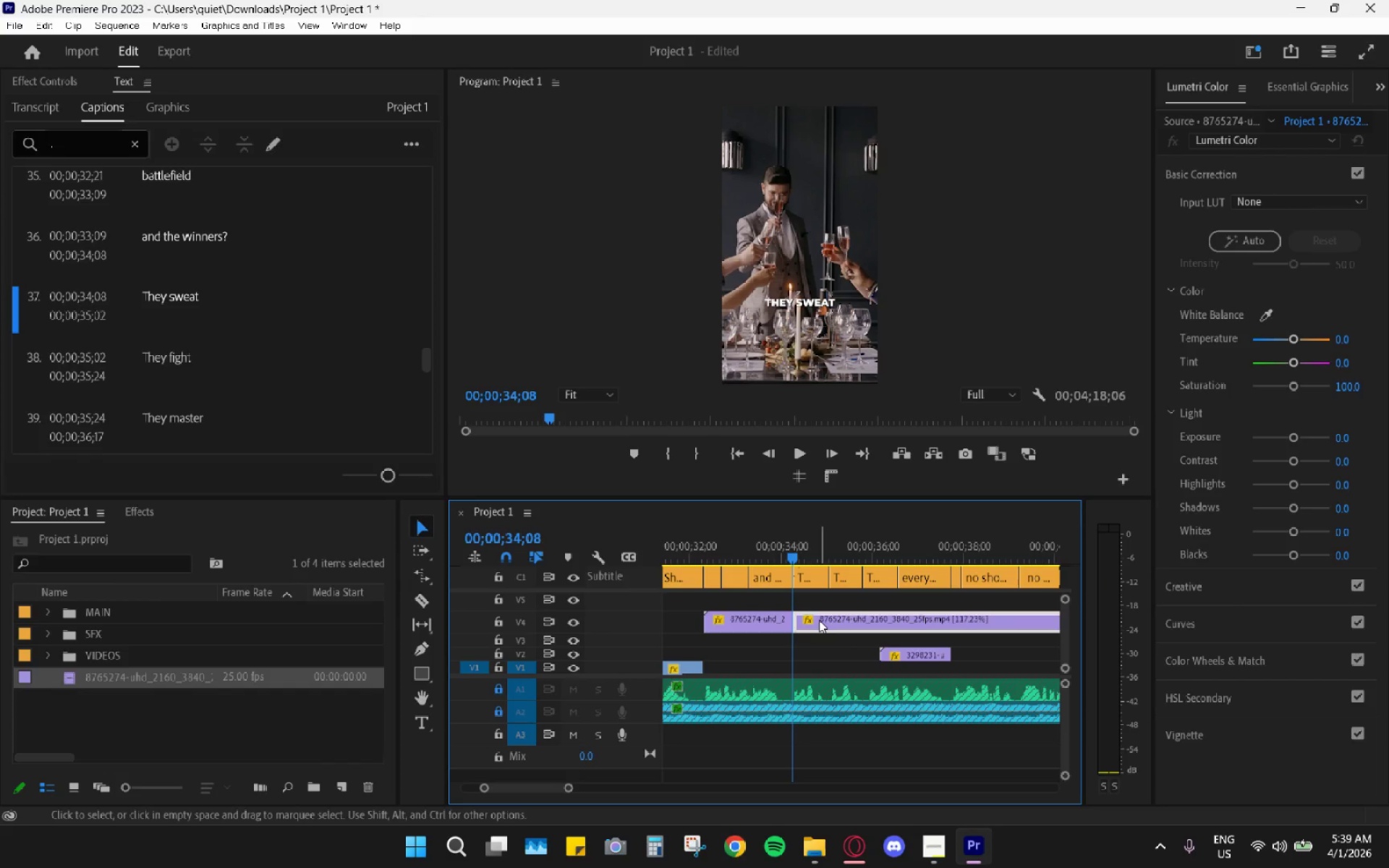 
key(H)
 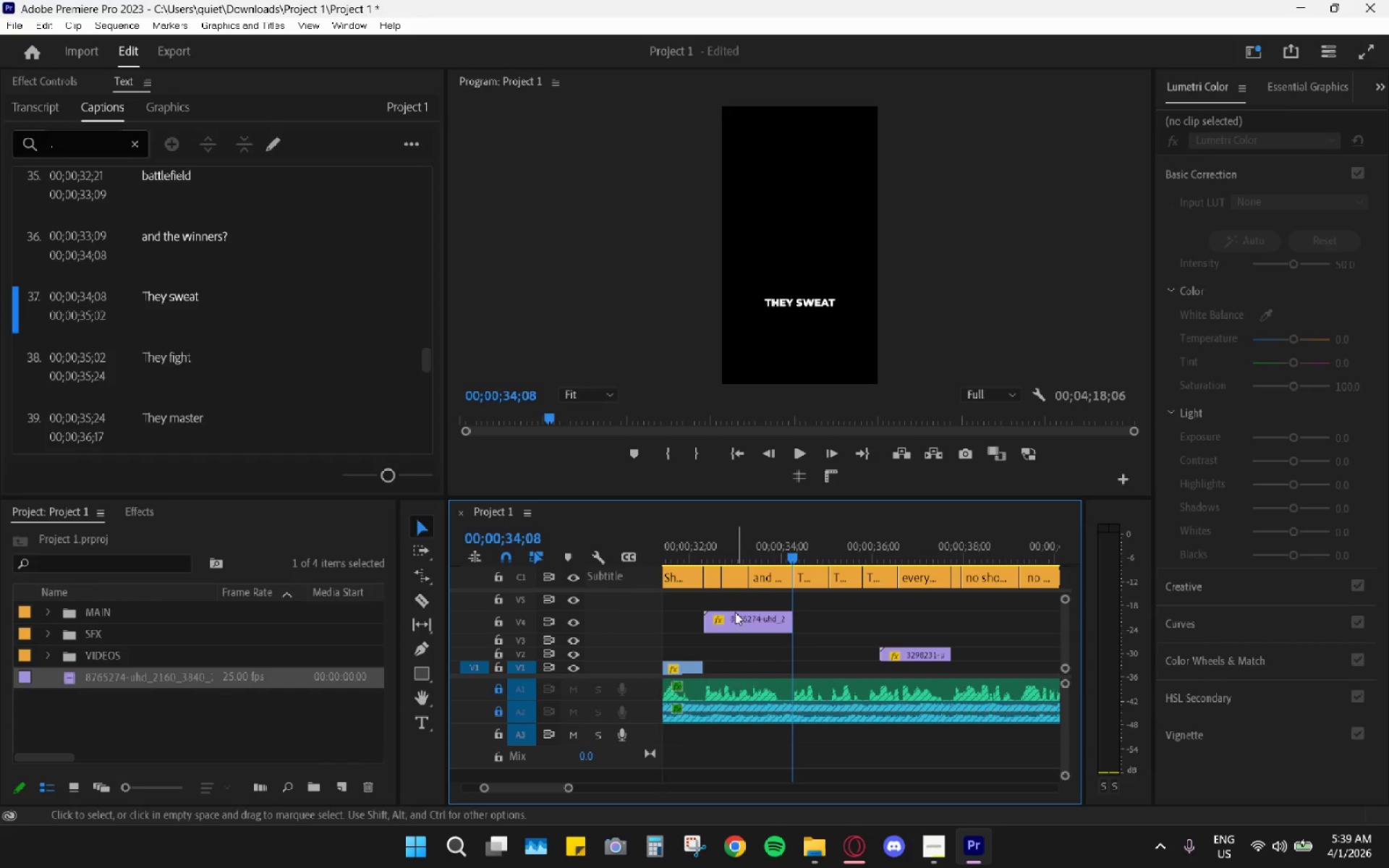 
left_click_drag(start_coordinate=[734, 621], to_coordinate=[738, 665])
 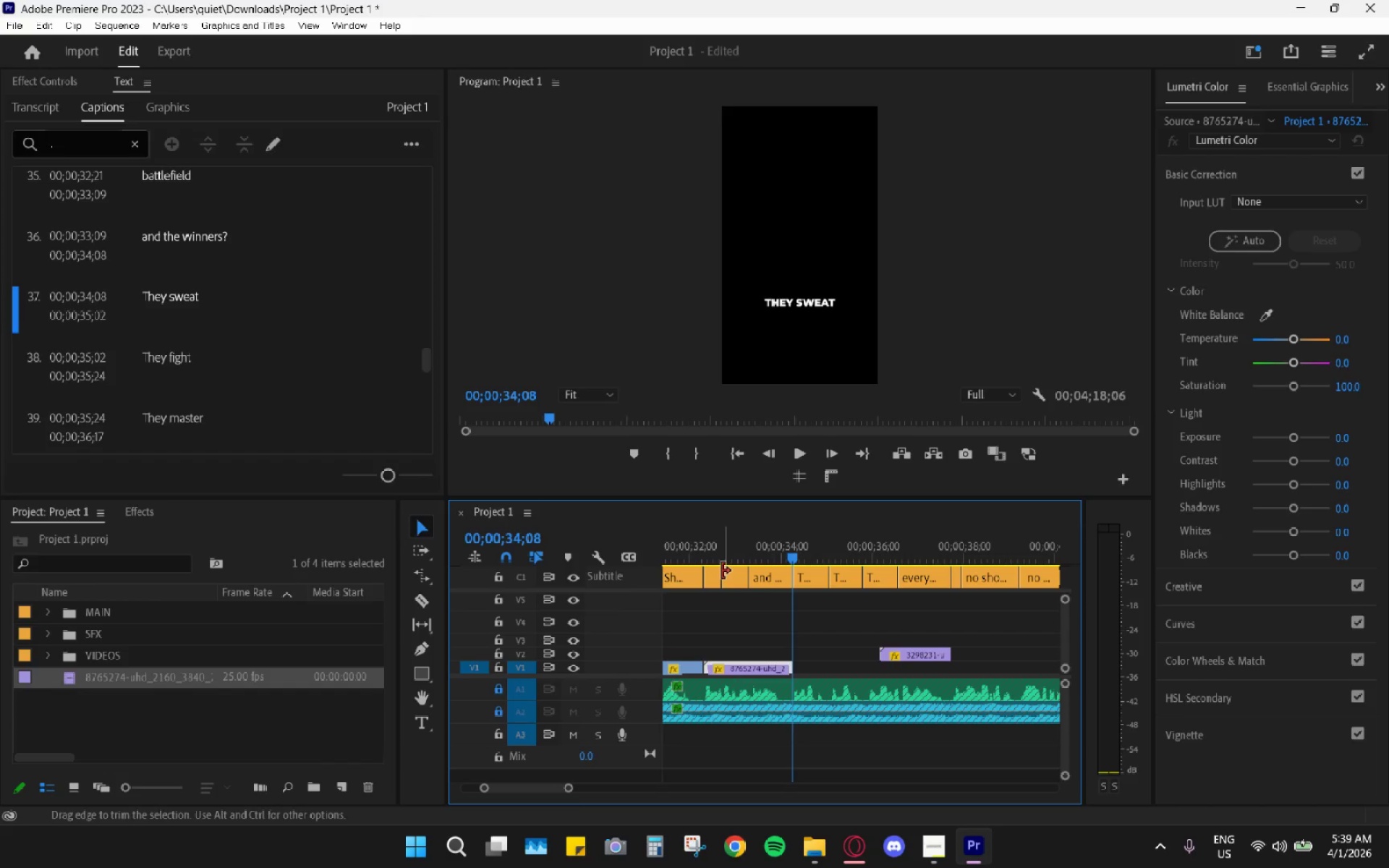 
left_click_drag(start_coordinate=[716, 563], to_coordinate=[702, 561])
 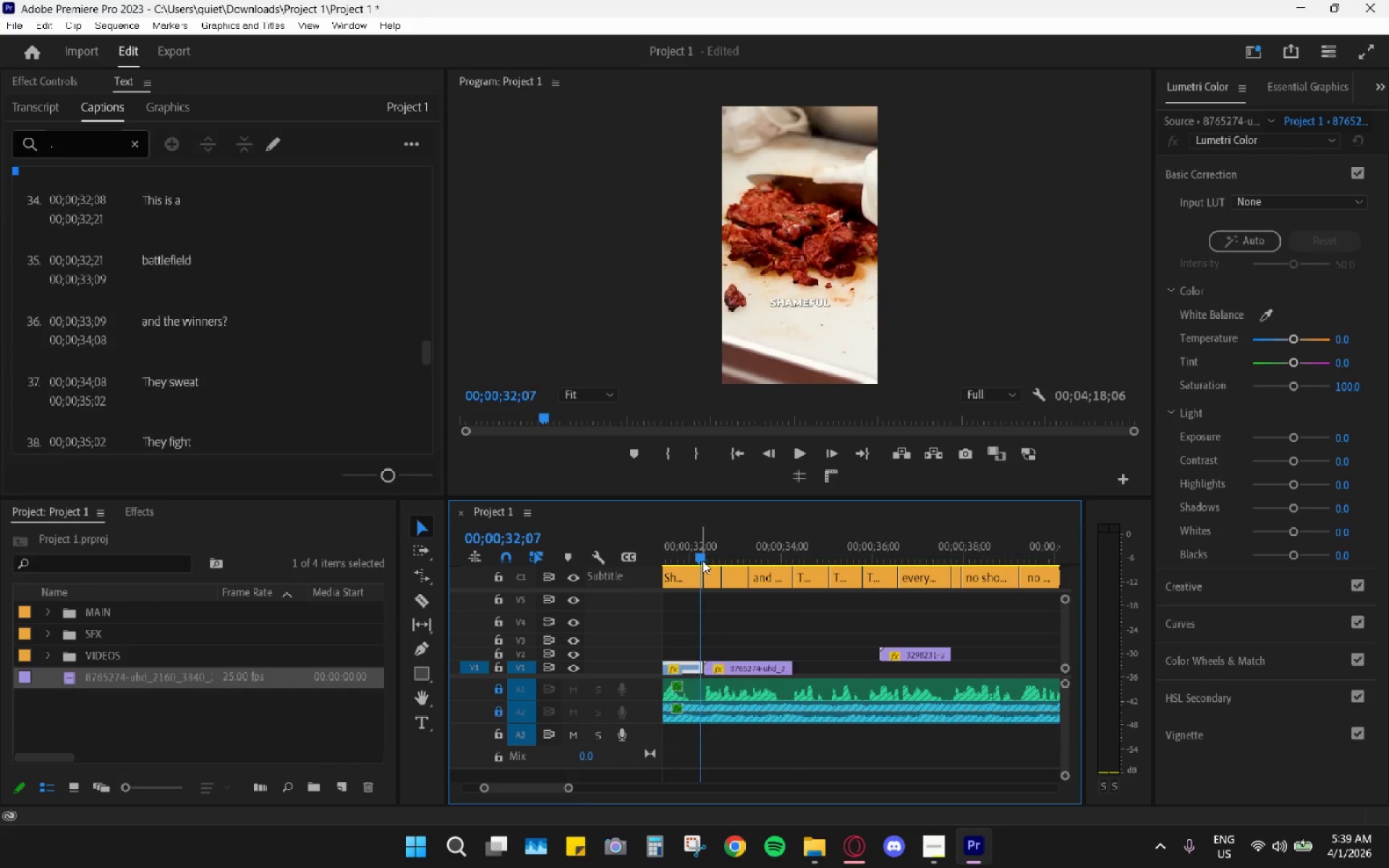 
key(Space)
 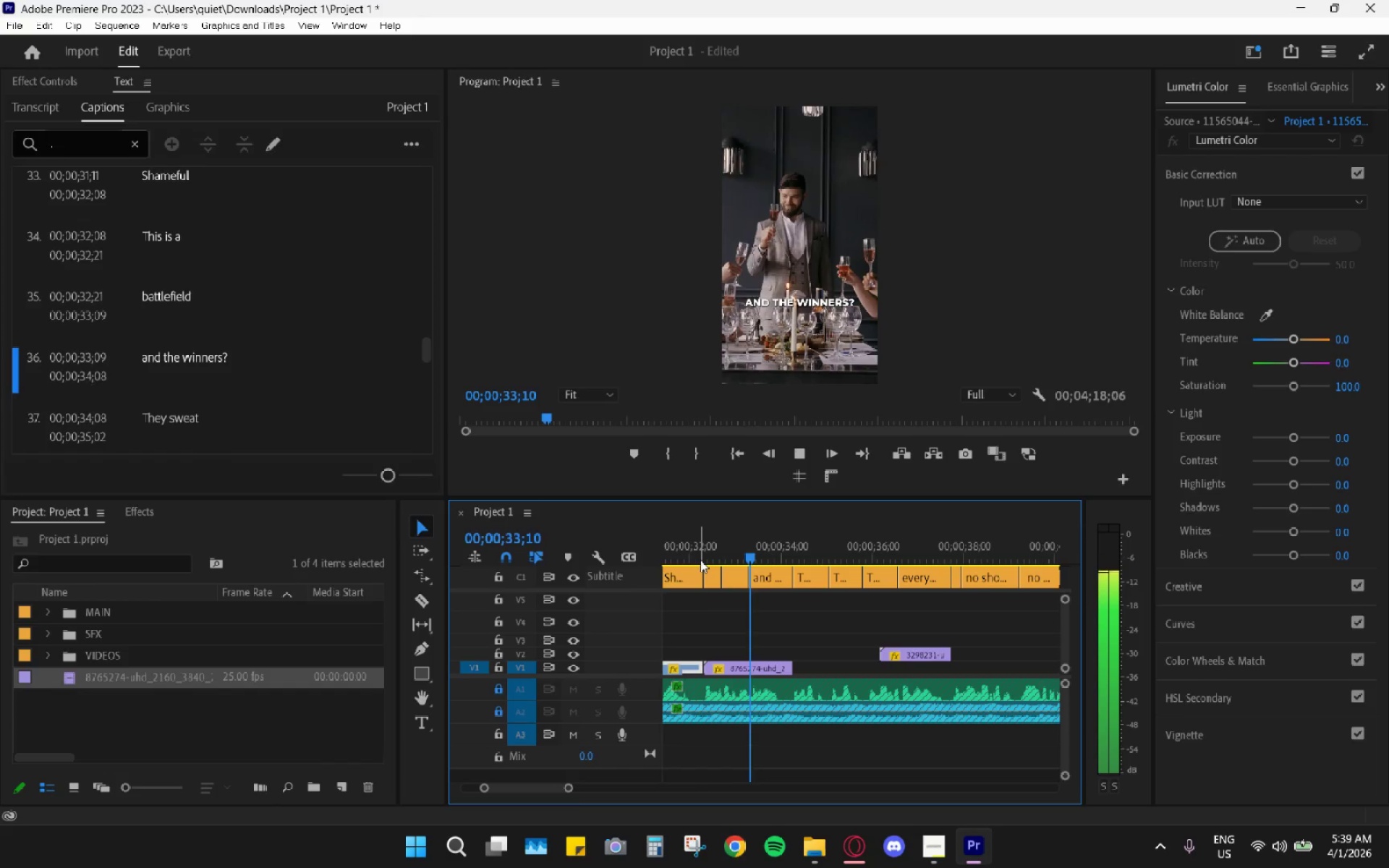 
key(Space)
 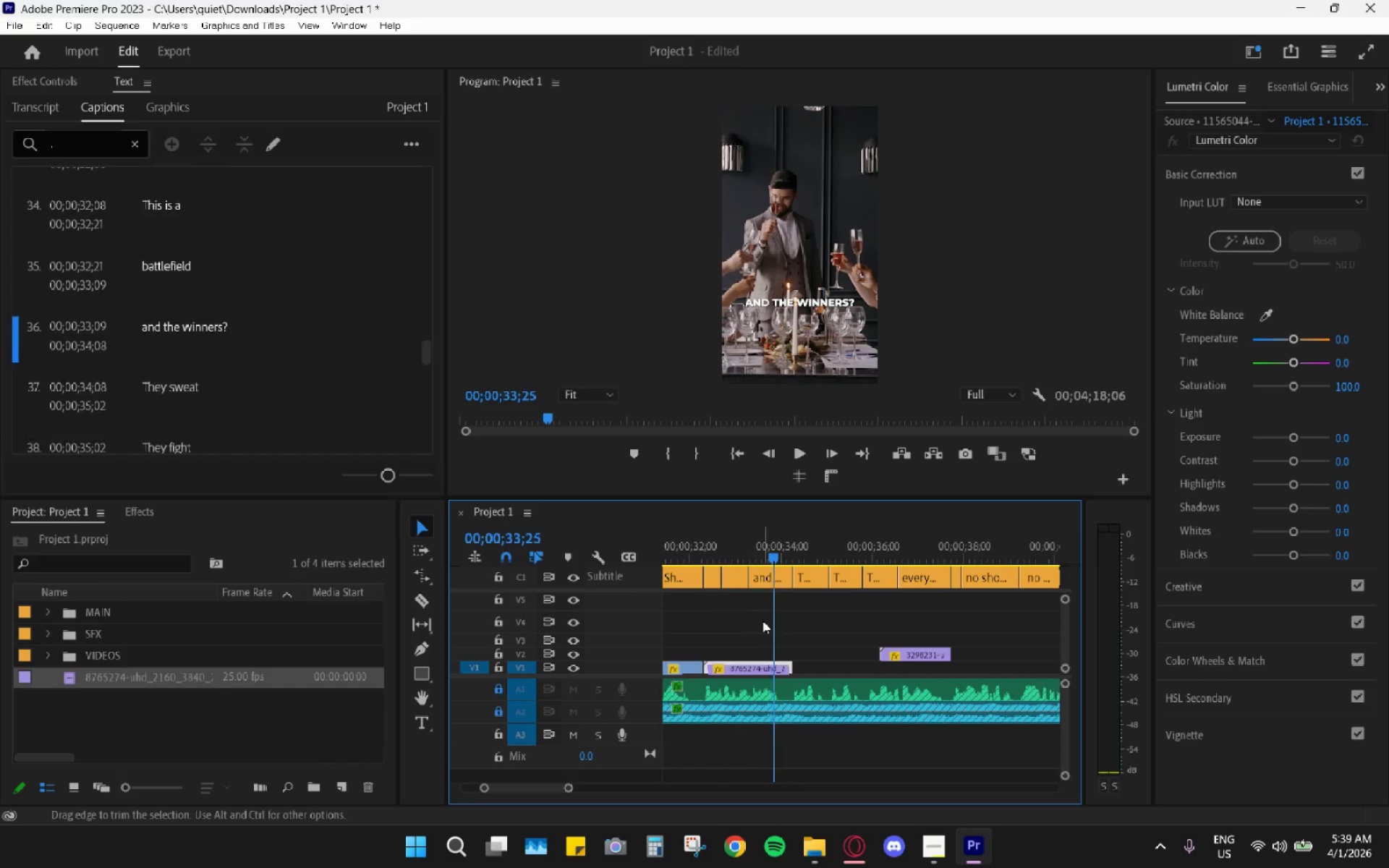 
key(Space)
 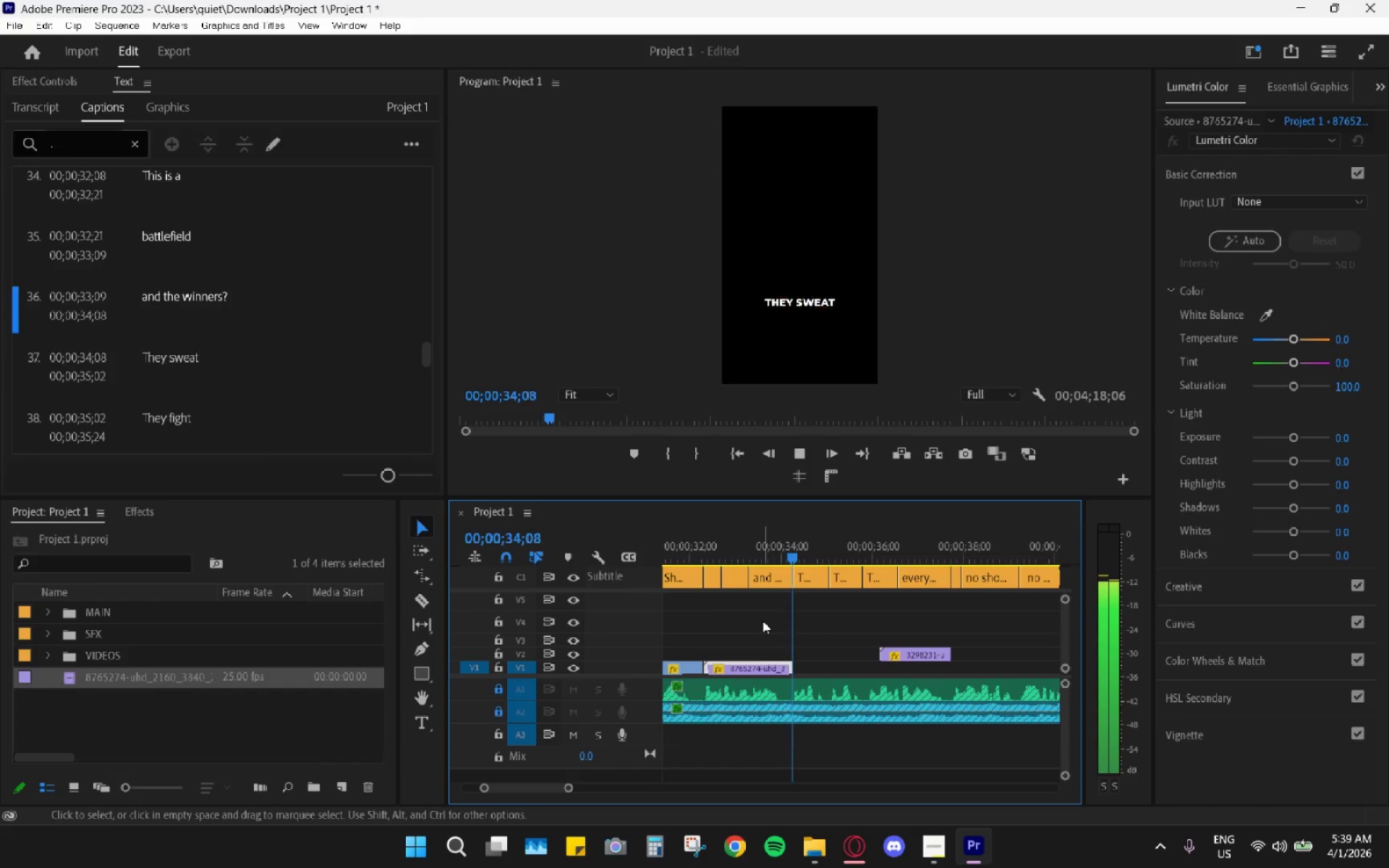 
key(Space)
 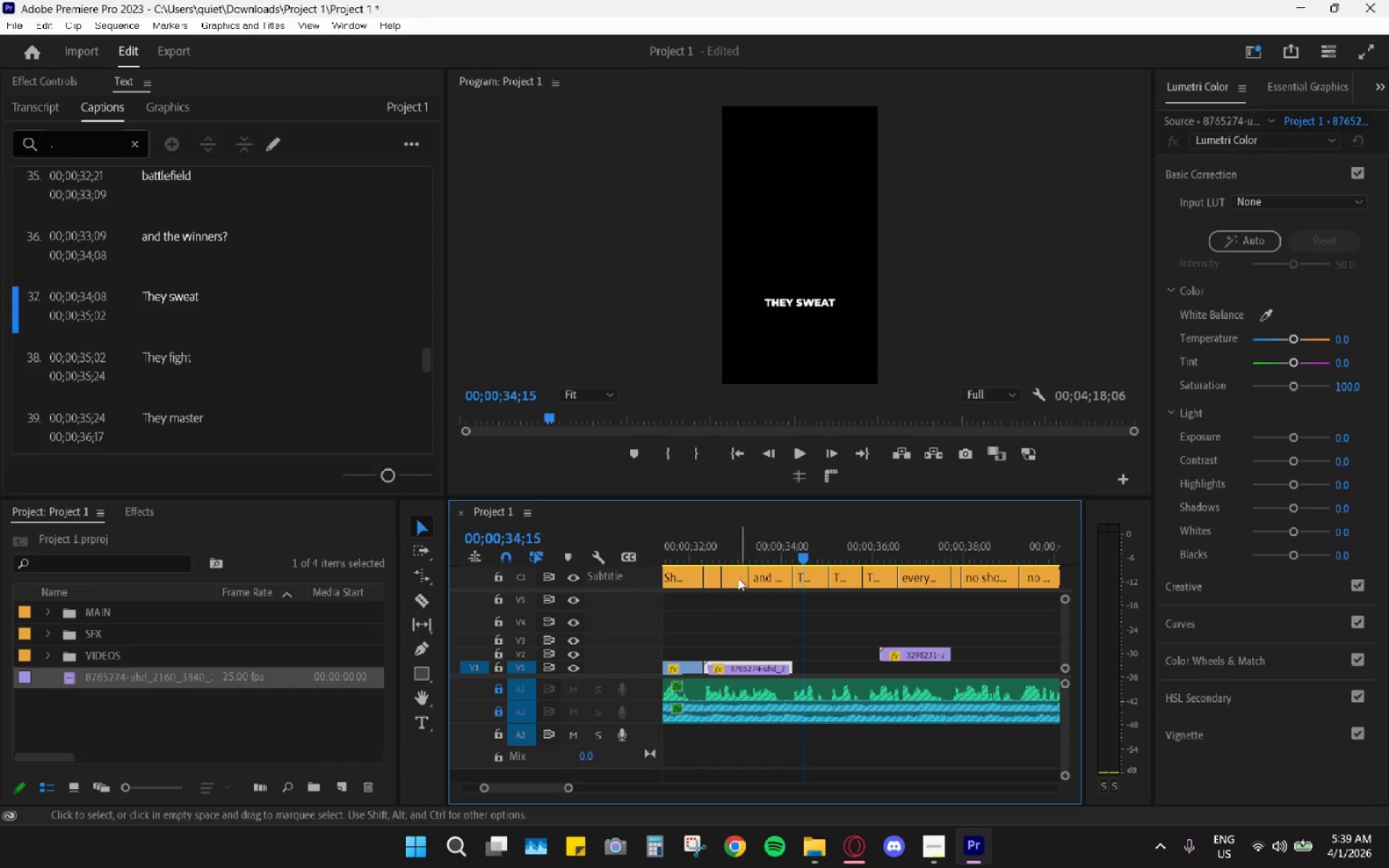 
left_click_drag(start_coordinate=[712, 548], to_coordinate=[704, 550])
 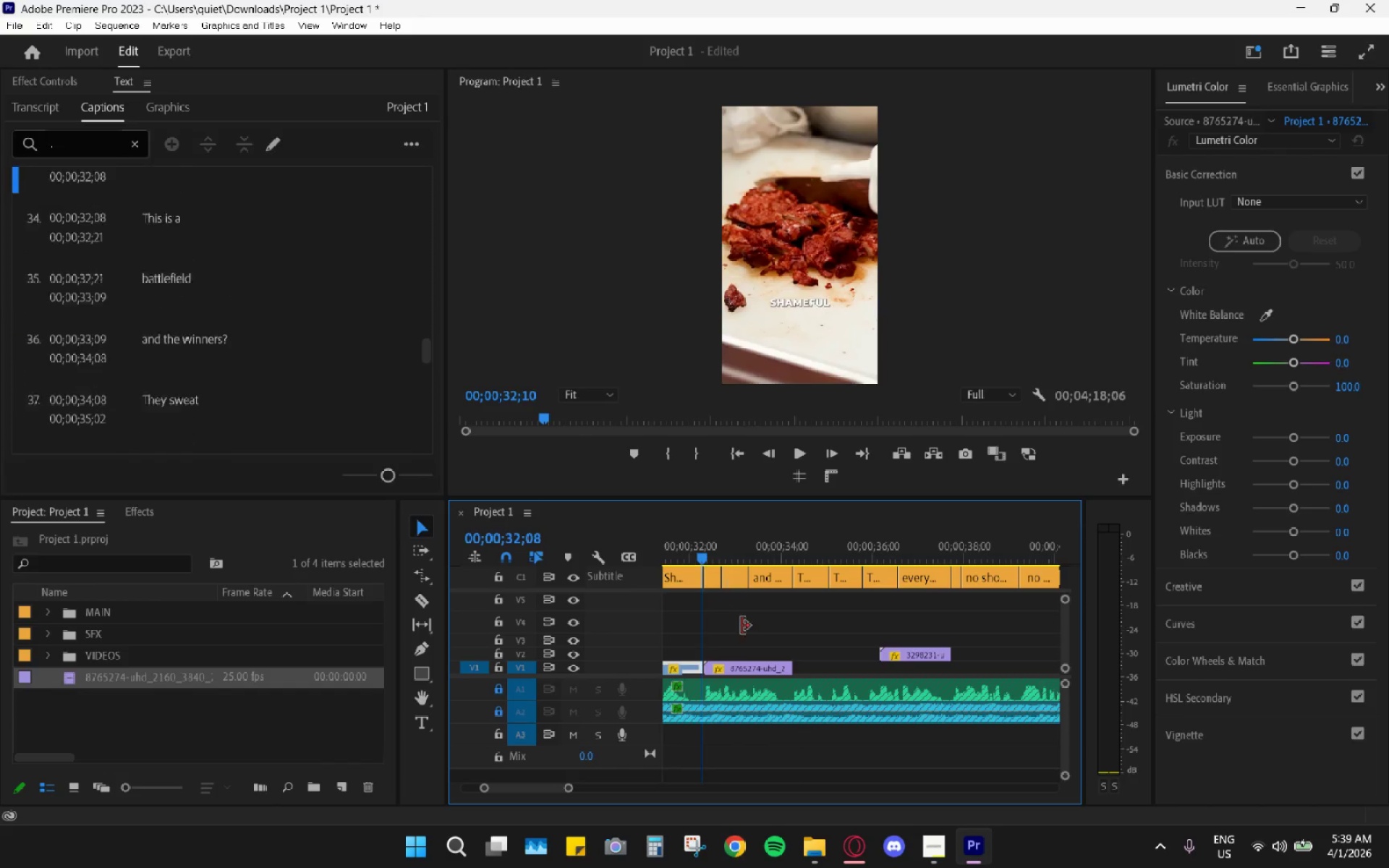 
key(Space)
 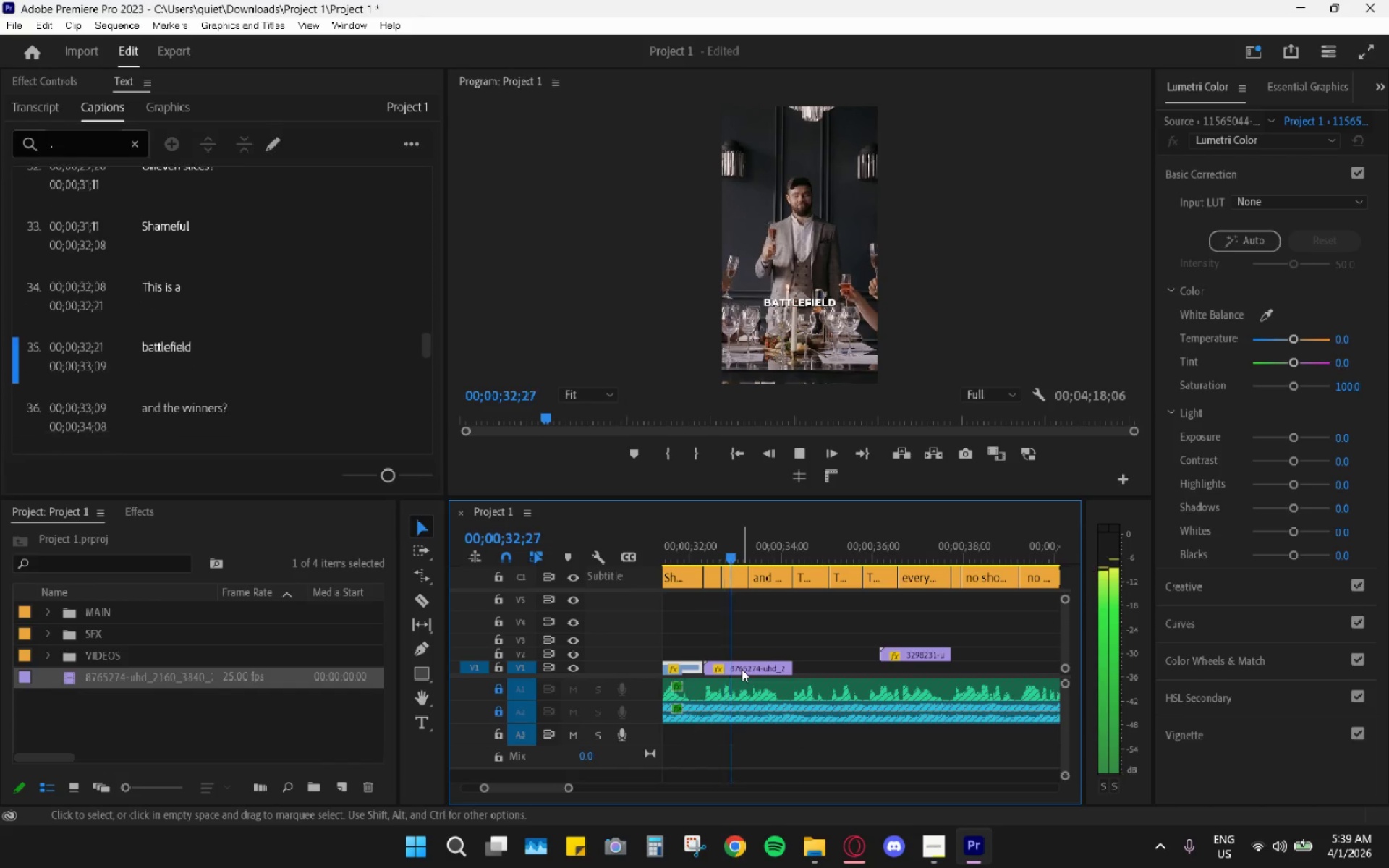 
key(Space)
 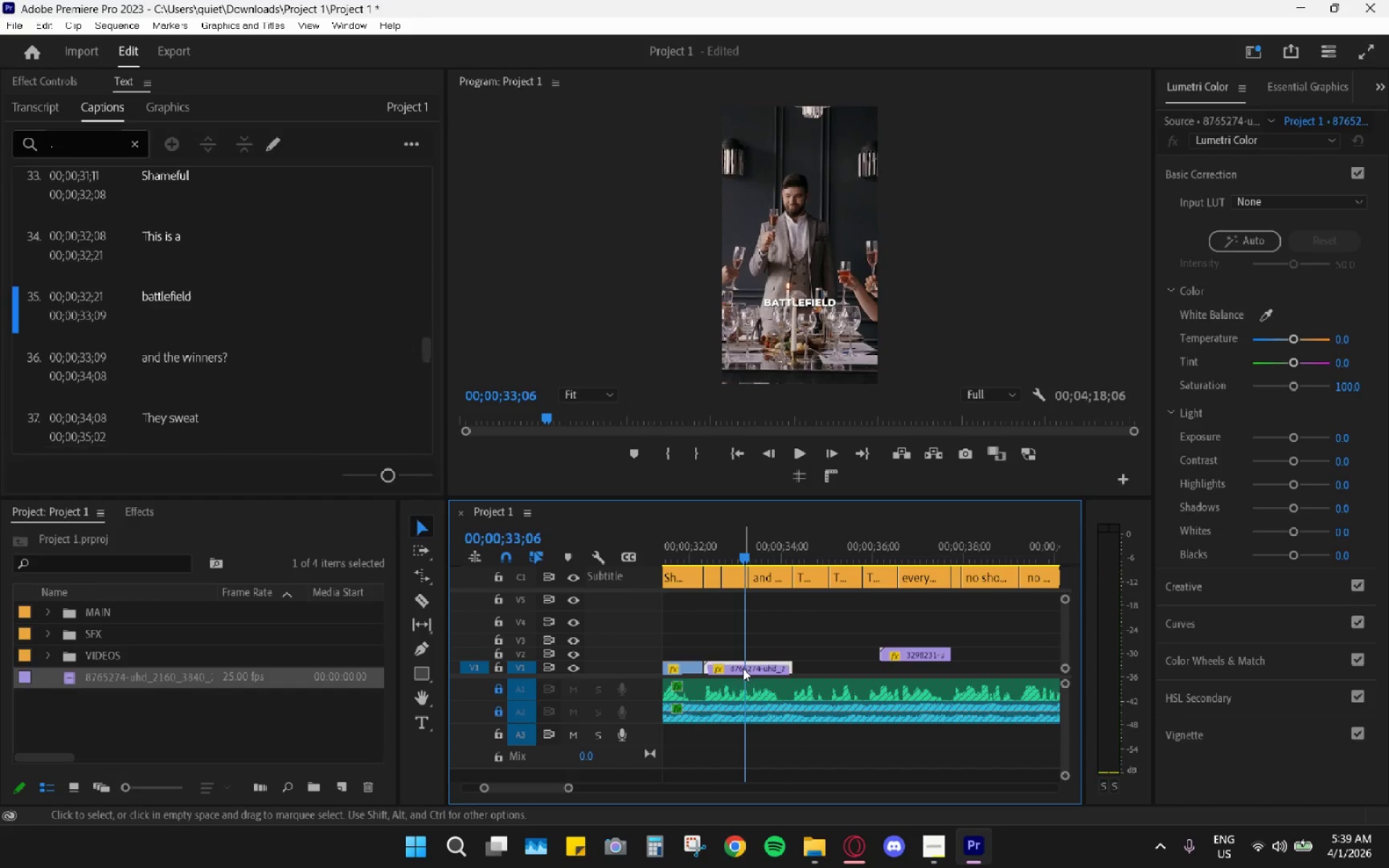 
left_click([743, 668])
 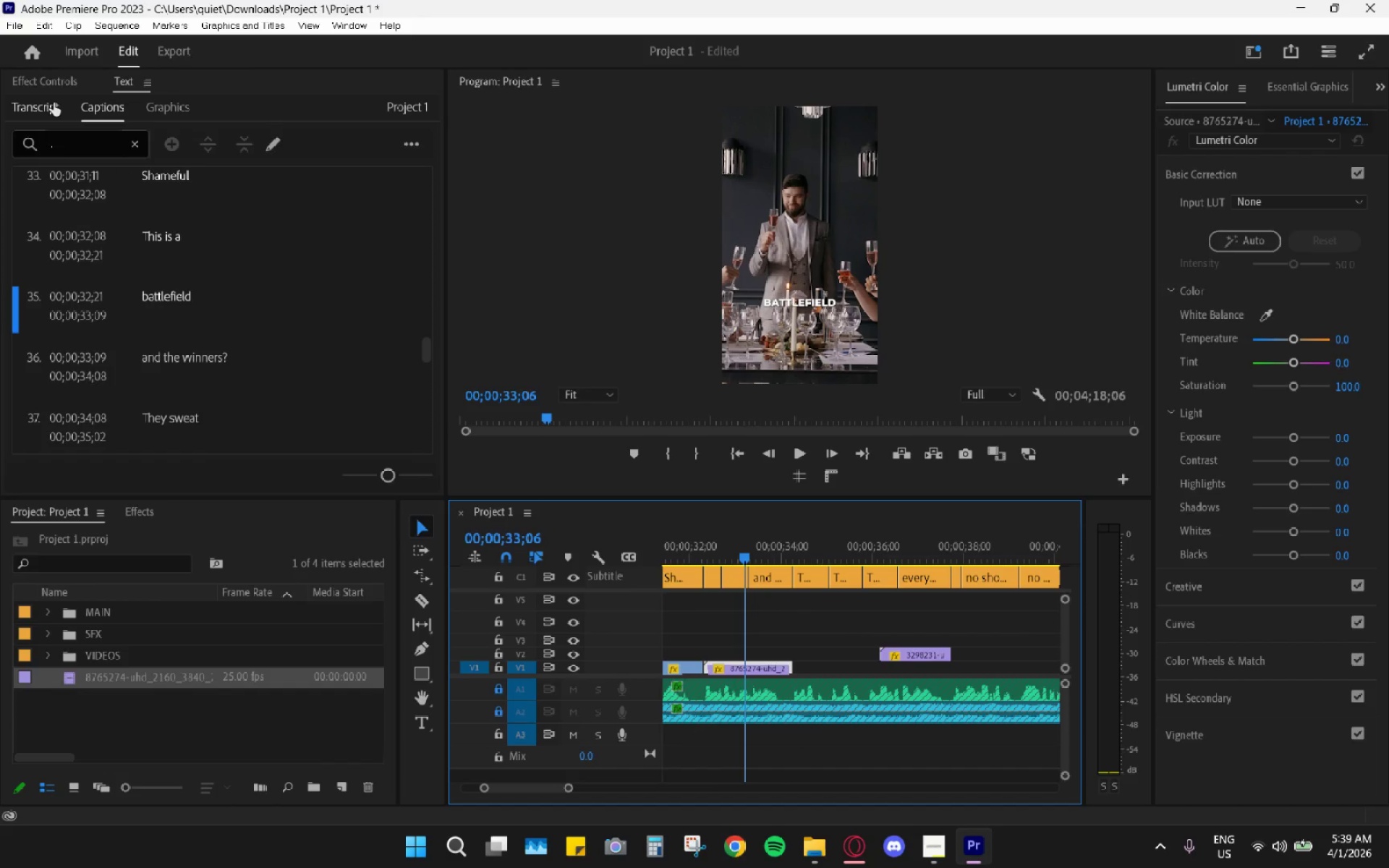 
key(Space)
 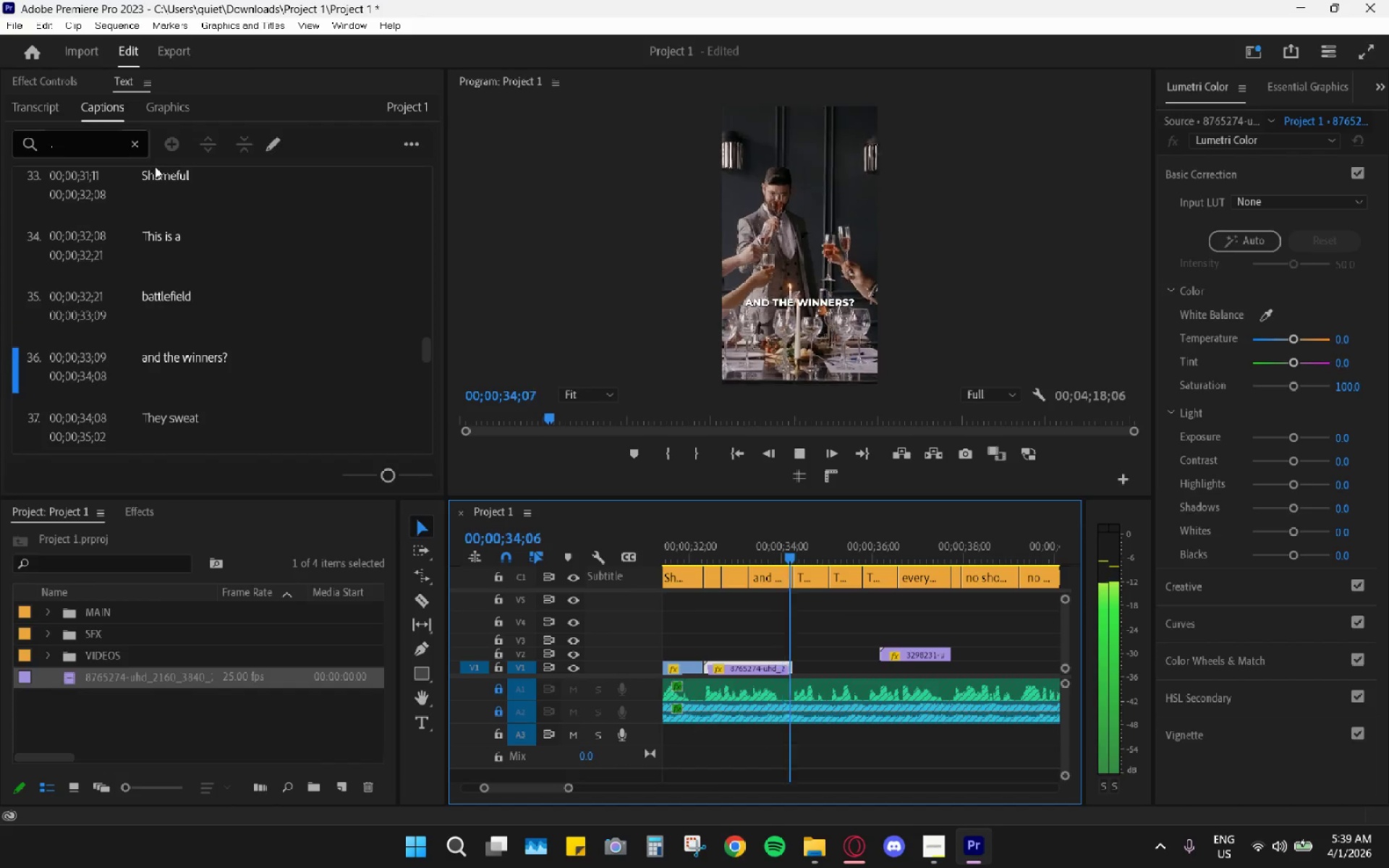 
key(Space)
 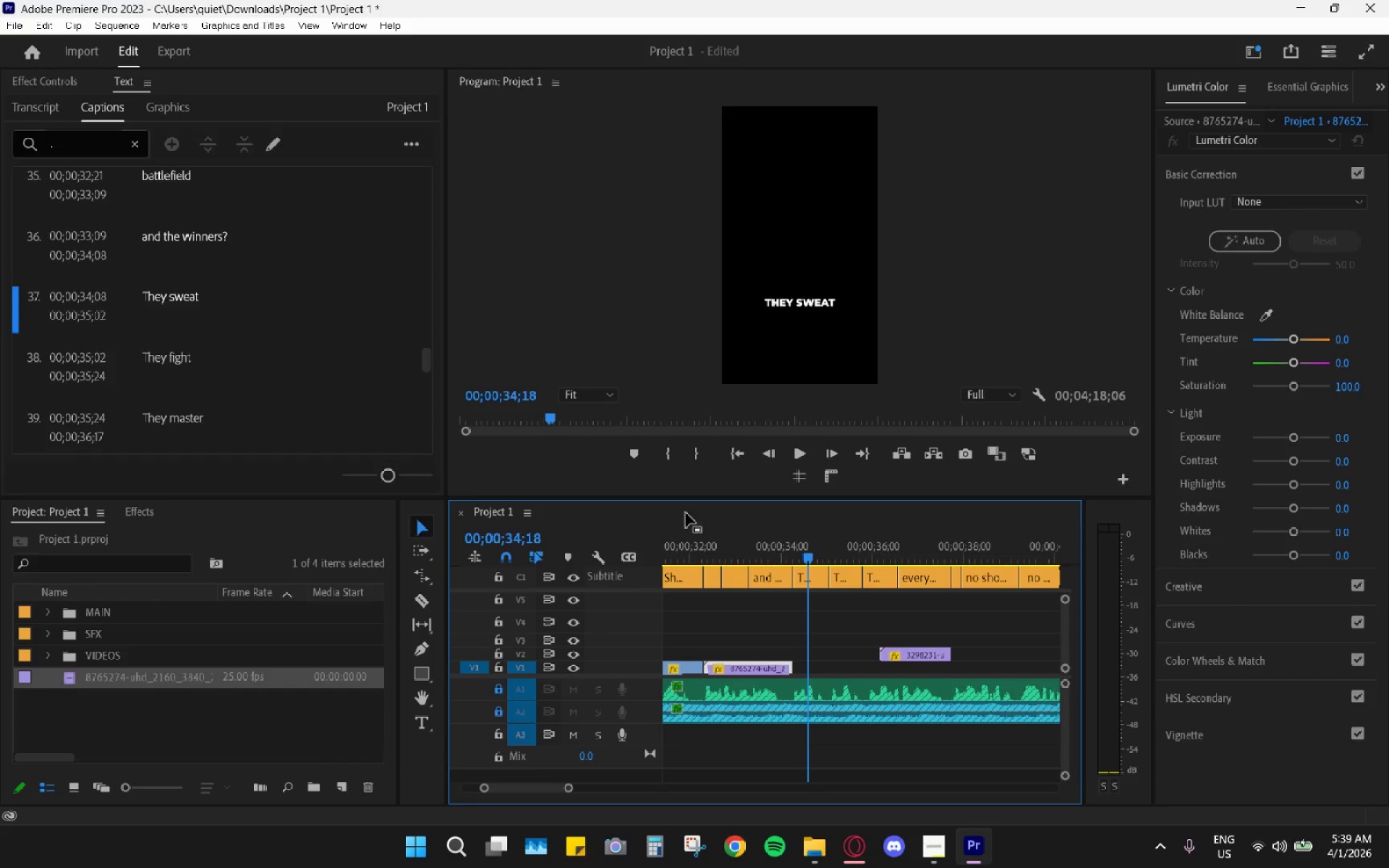 
left_click_drag(start_coordinate=[717, 545], to_coordinate=[702, 545])
 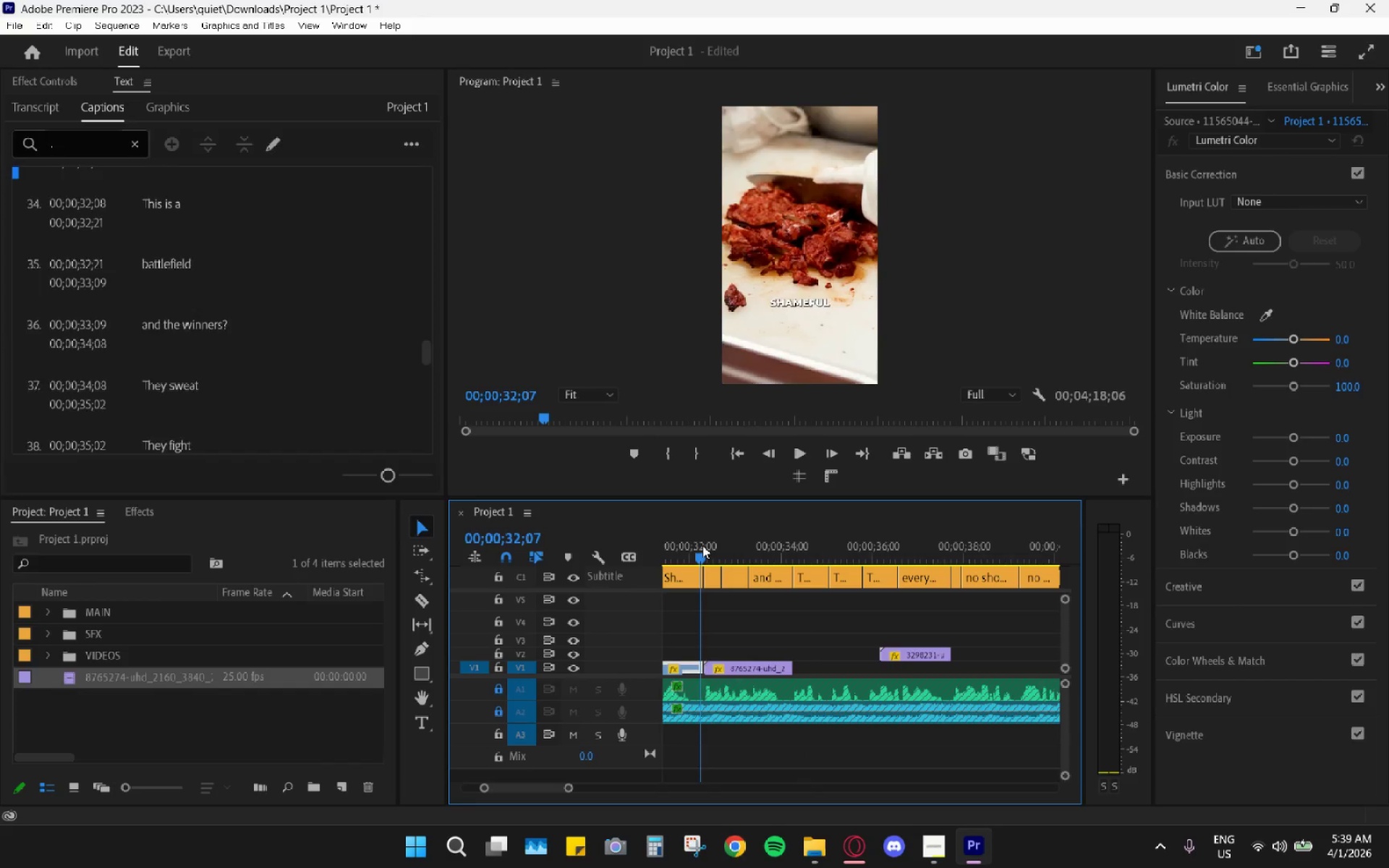 
key(Space)
 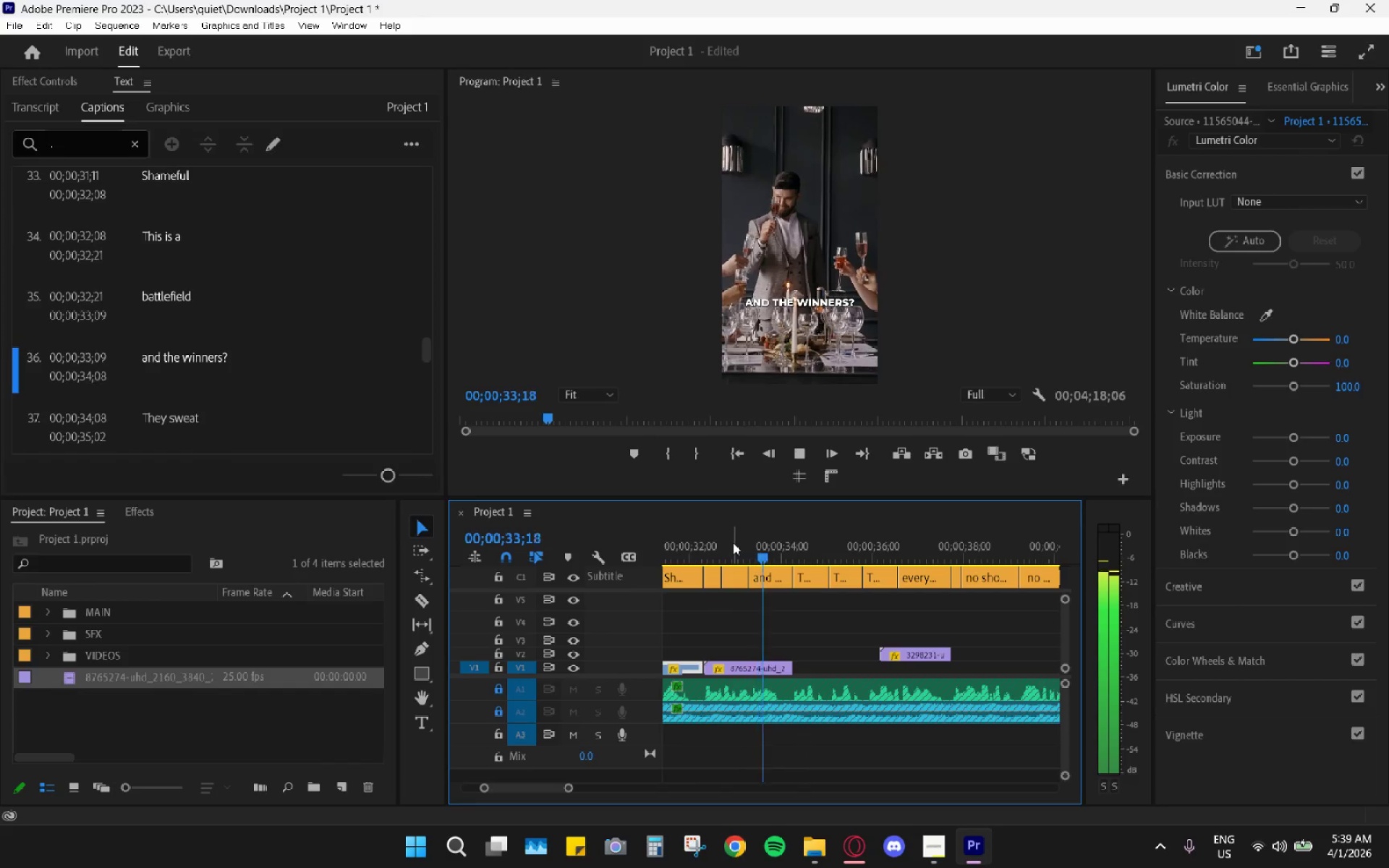 
key(Space)
 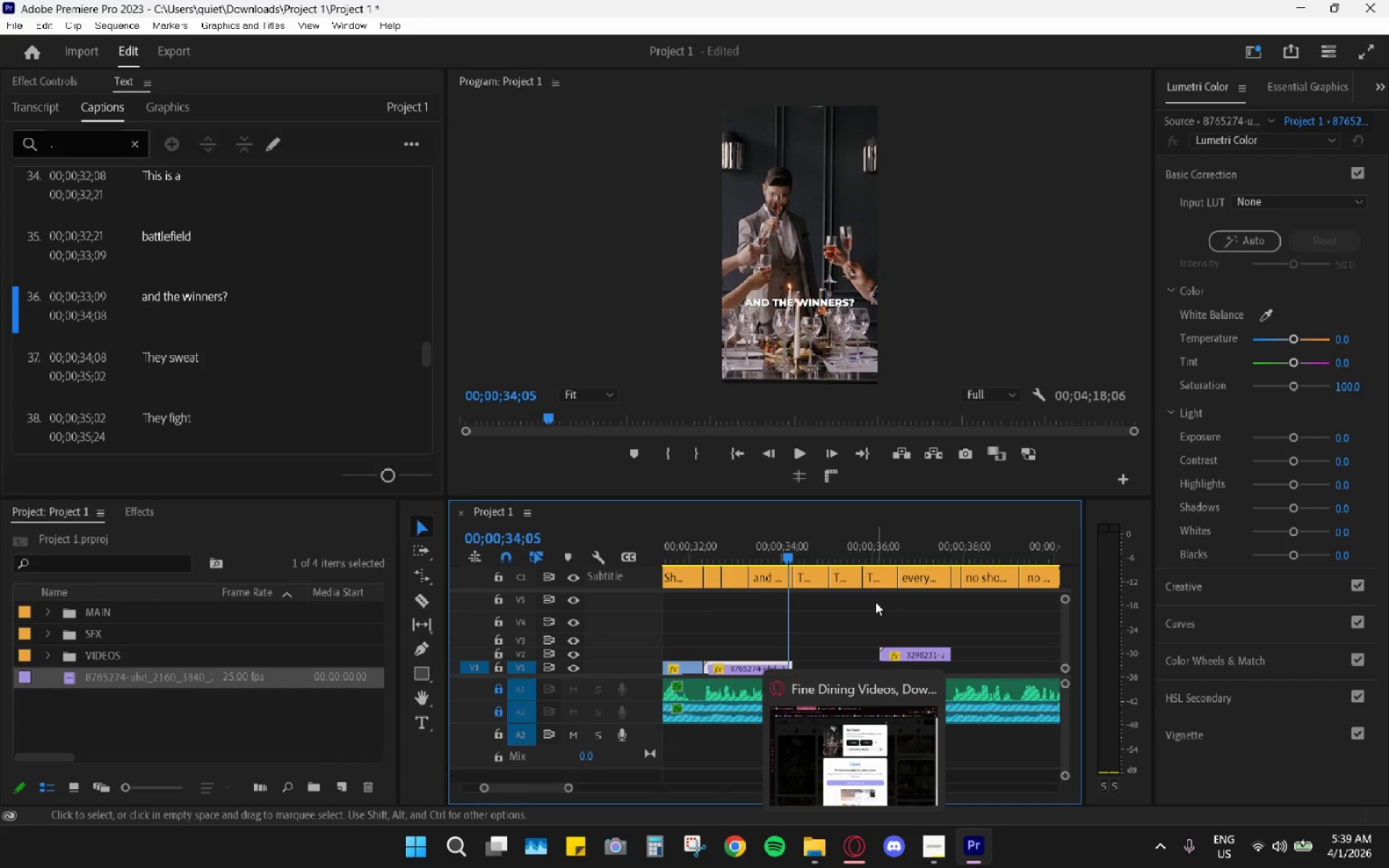 
hold_key(key=AltLeft, duration=0.62)
 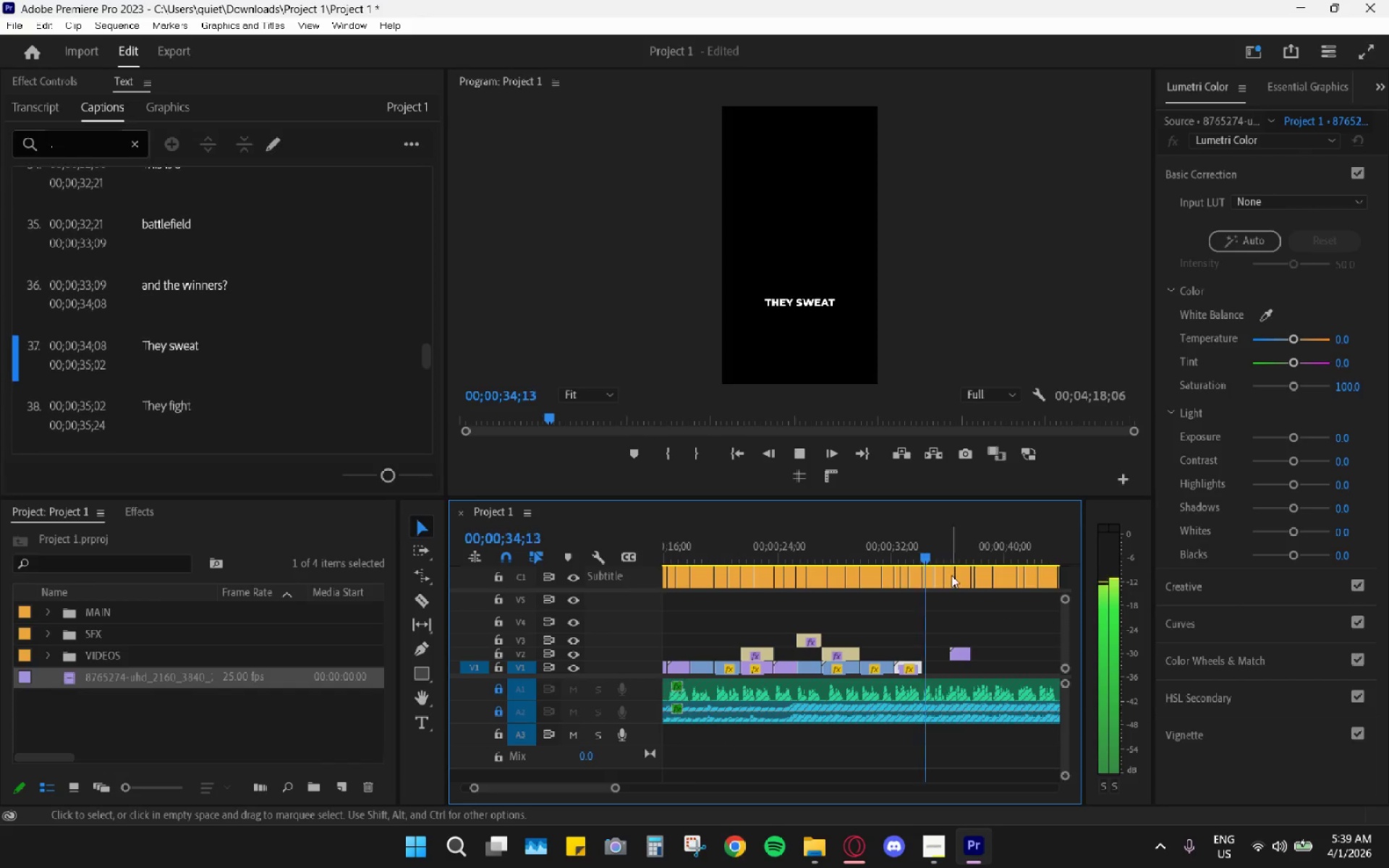 
key(Space)
 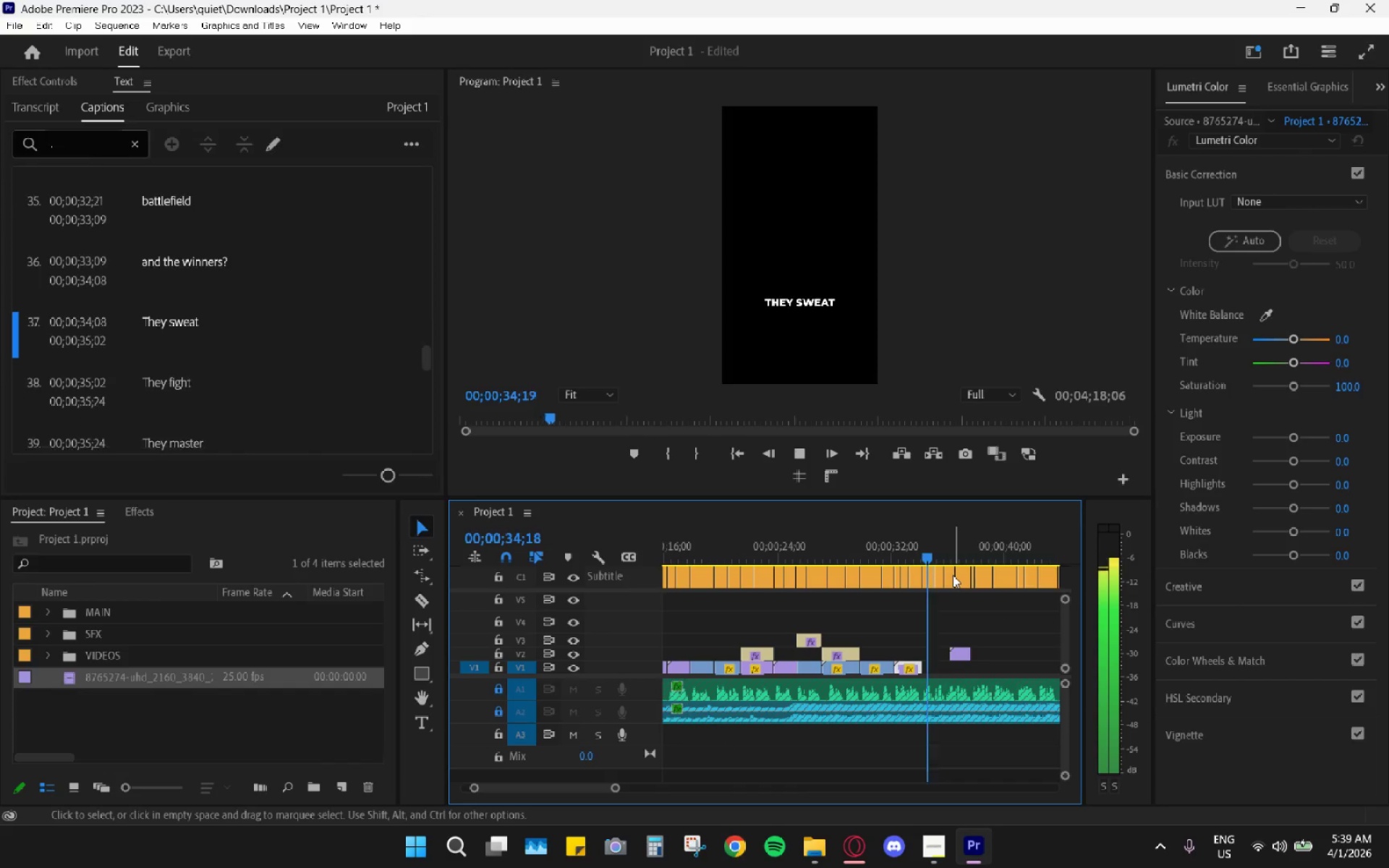 
scroll: coordinate [901, 590], scroll_direction: down, amount: 23.0
 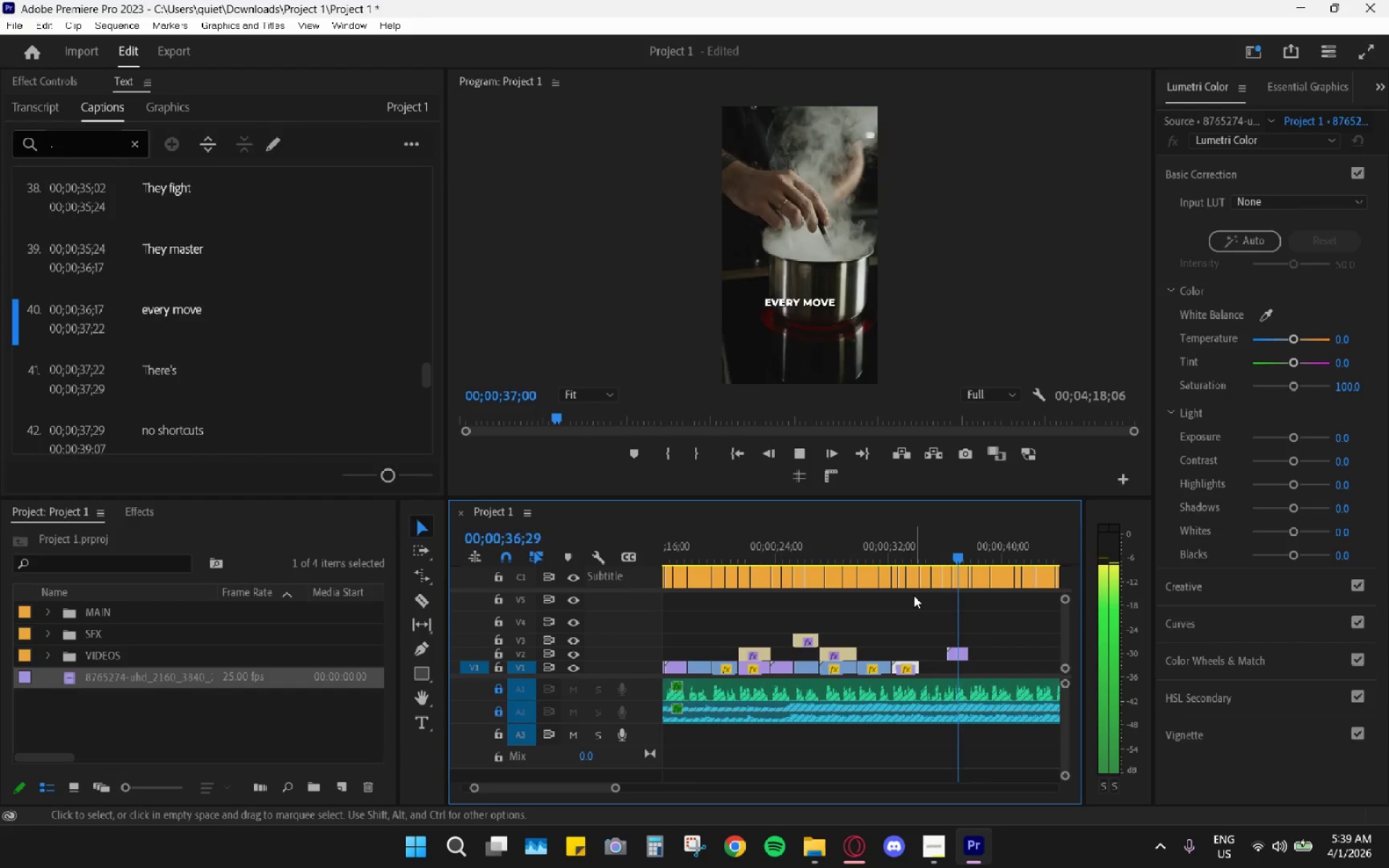 
key(Space)
 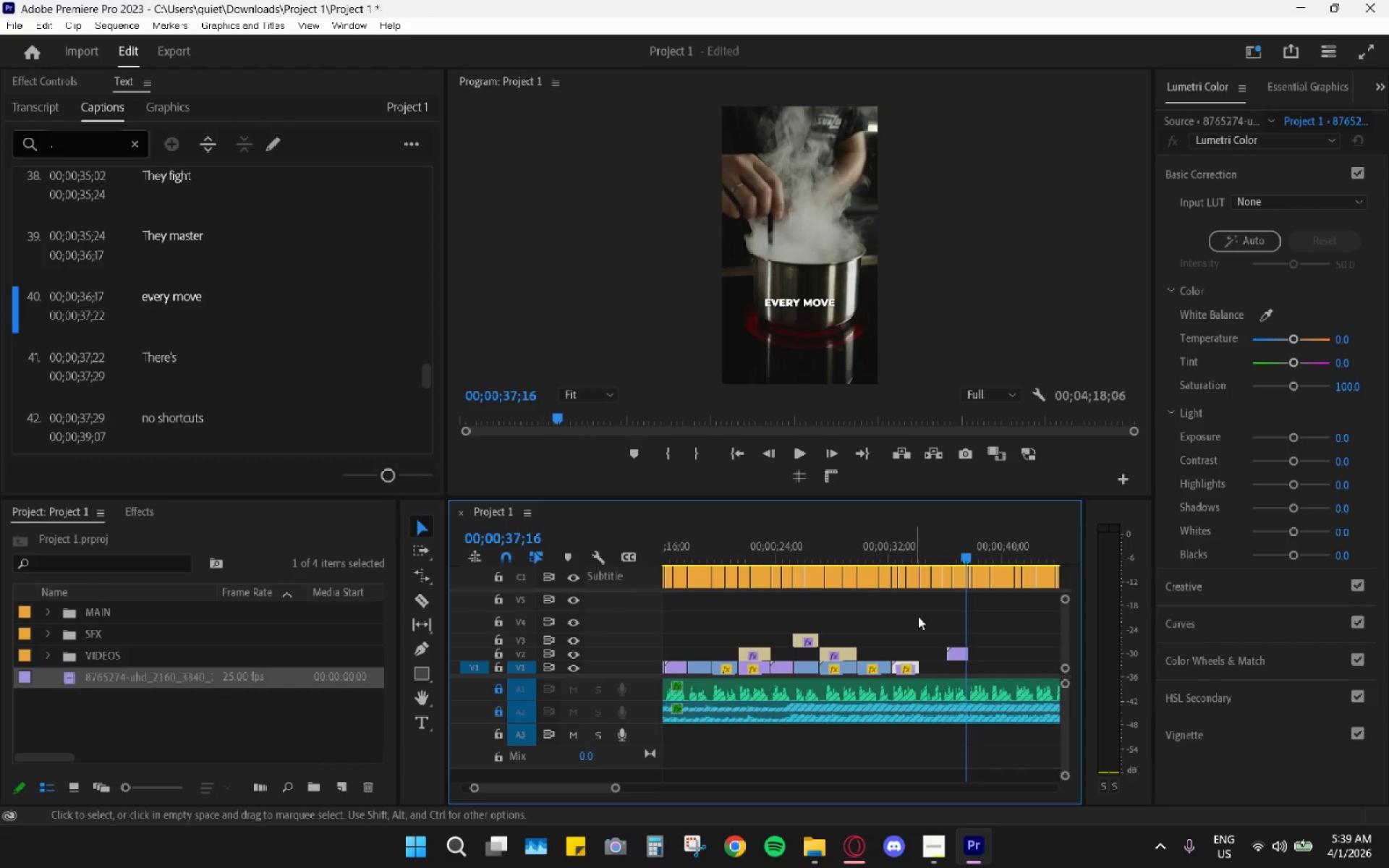 
scroll: coordinate [899, 623], scroll_direction: down, amount: 20.0
 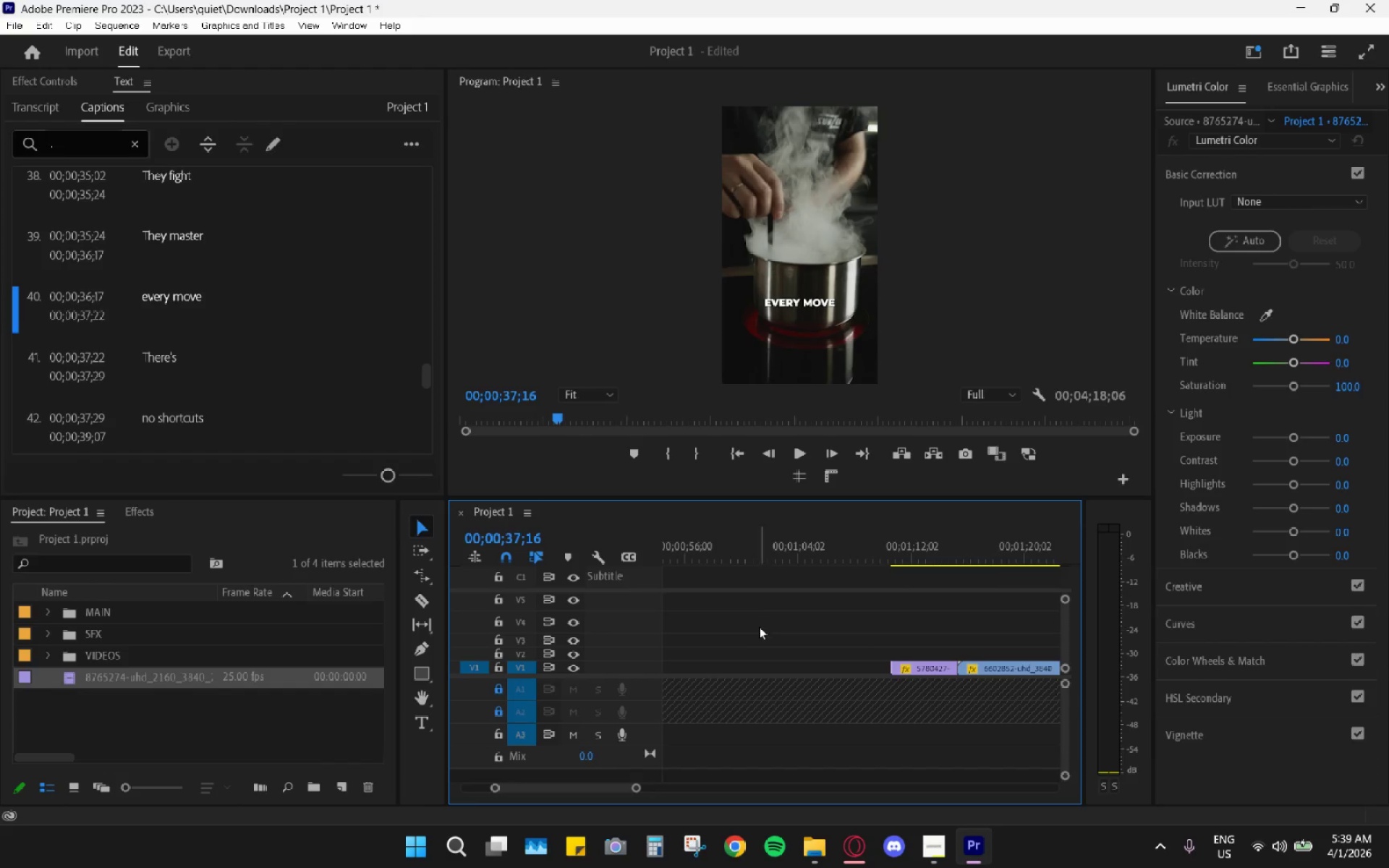 
scroll: coordinate [760, 636], scroll_direction: up, amount: 5.0
 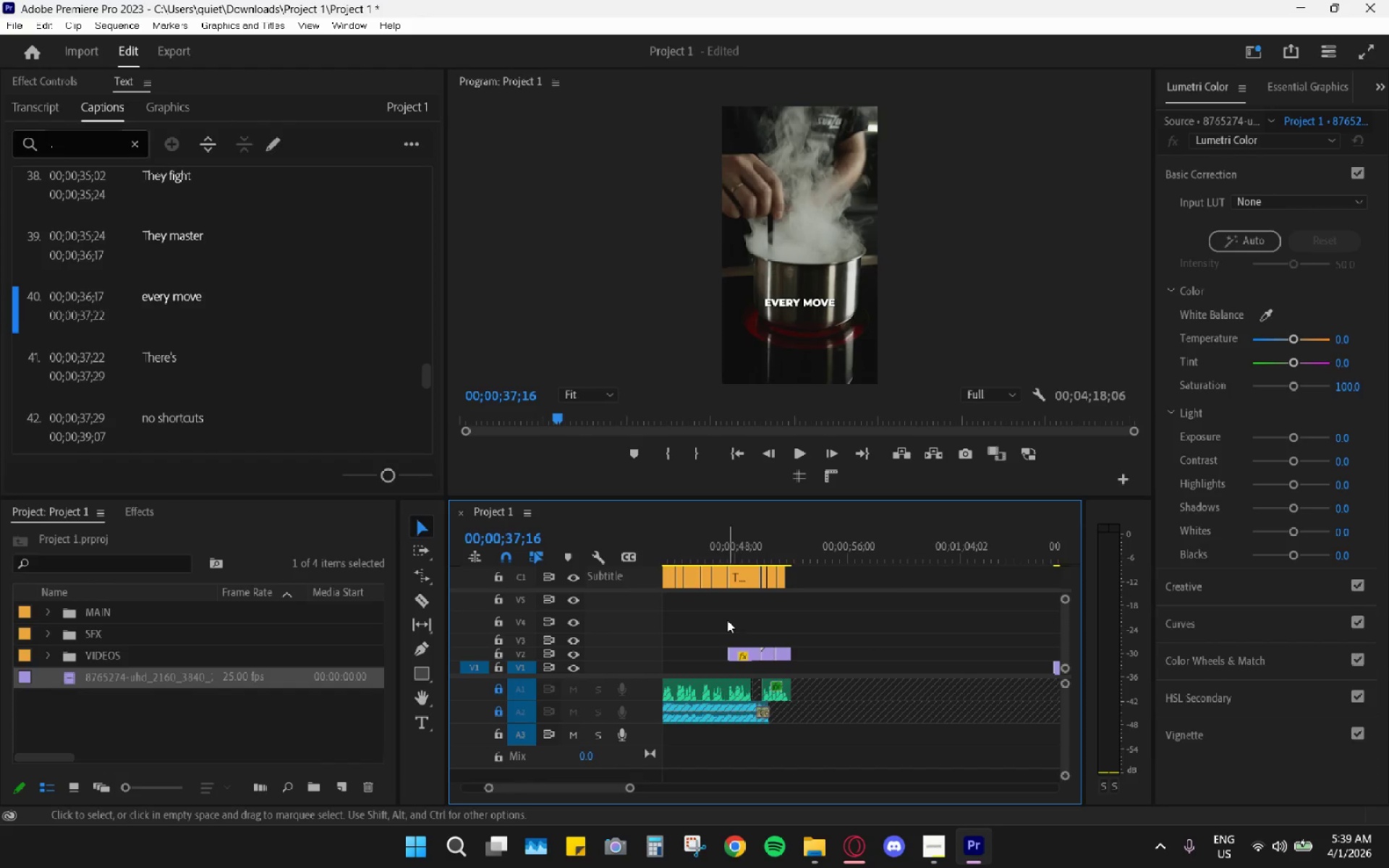 
left_click_drag(start_coordinate=[738, 618], to_coordinate=[797, 647])
 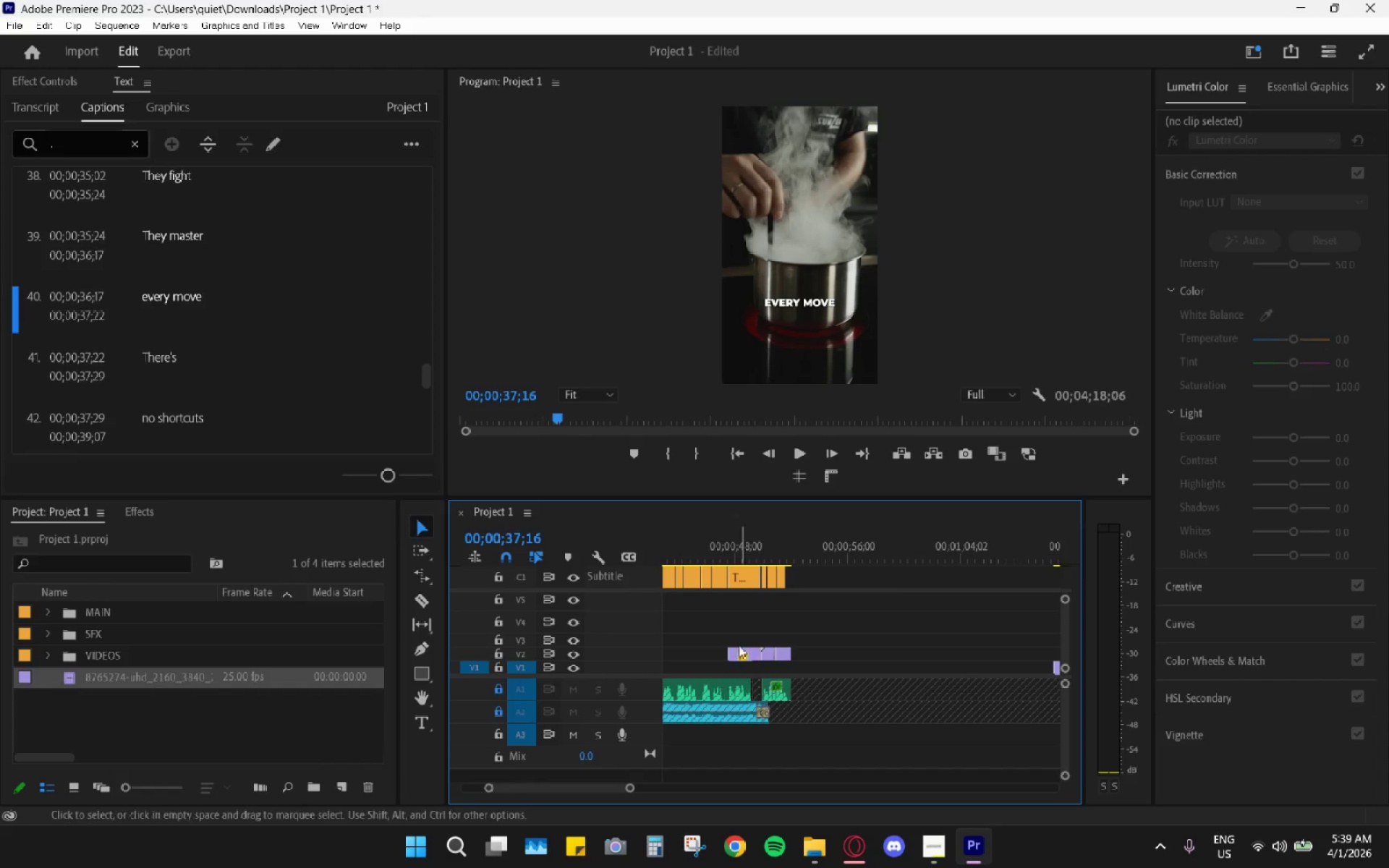 
left_click_drag(start_coordinate=[739, 632], to_coordinate=[792, 651])
 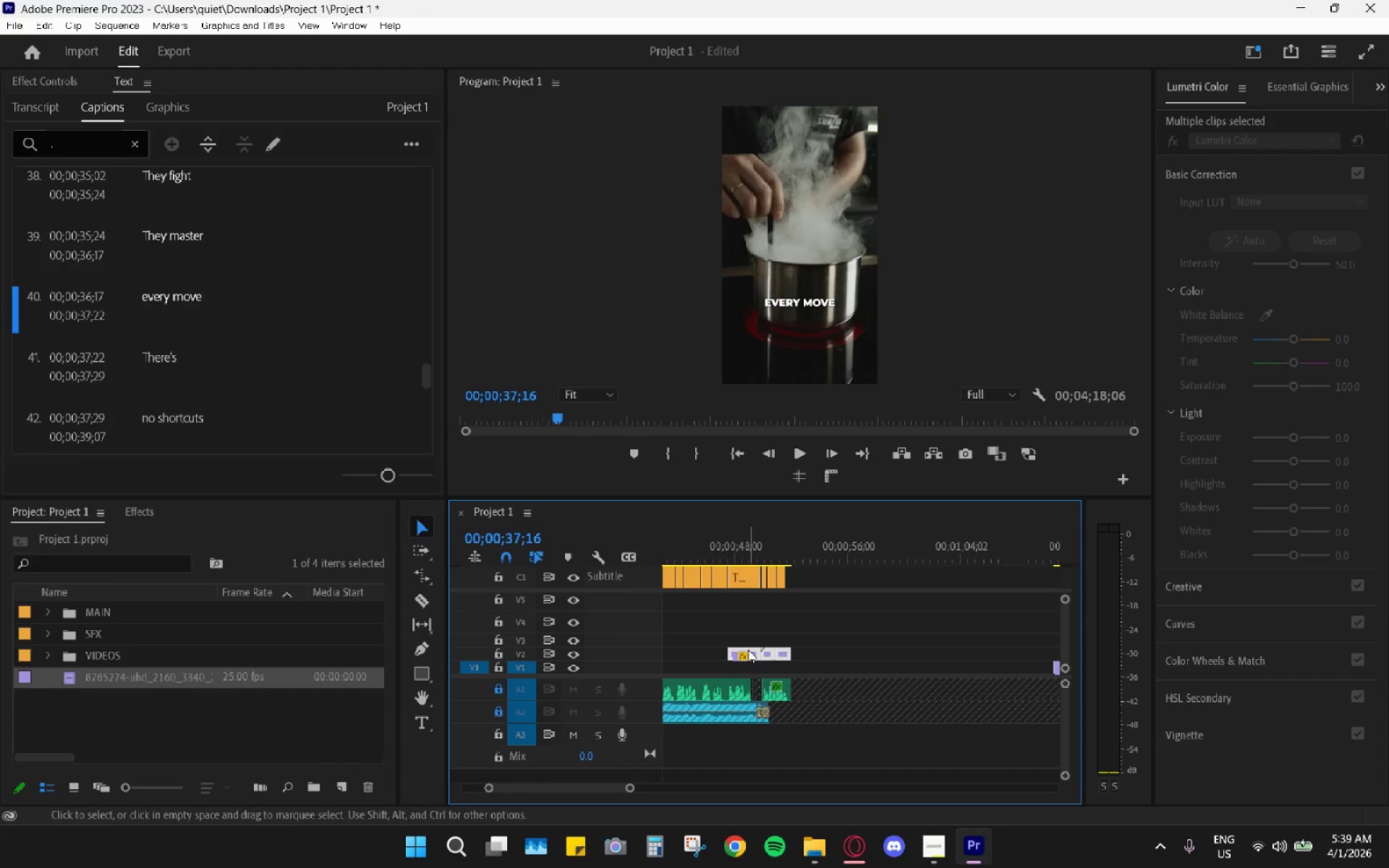 
left_click_drag(start_coordinate=[748, 652], to_coordinate=[747, 664])
 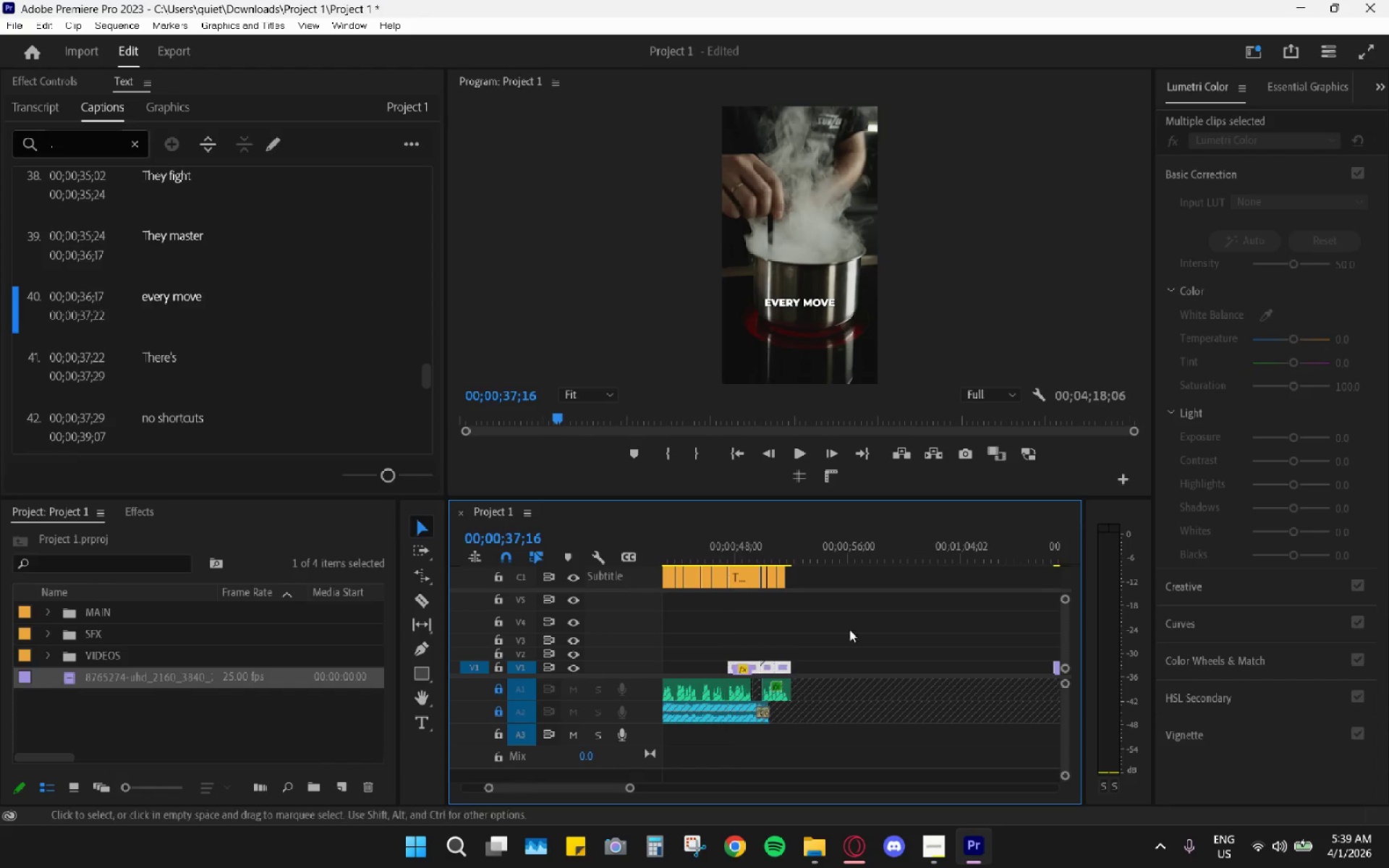 
scroll: coordinate [862, 626], scroll_direction: down, amount: 4.0
 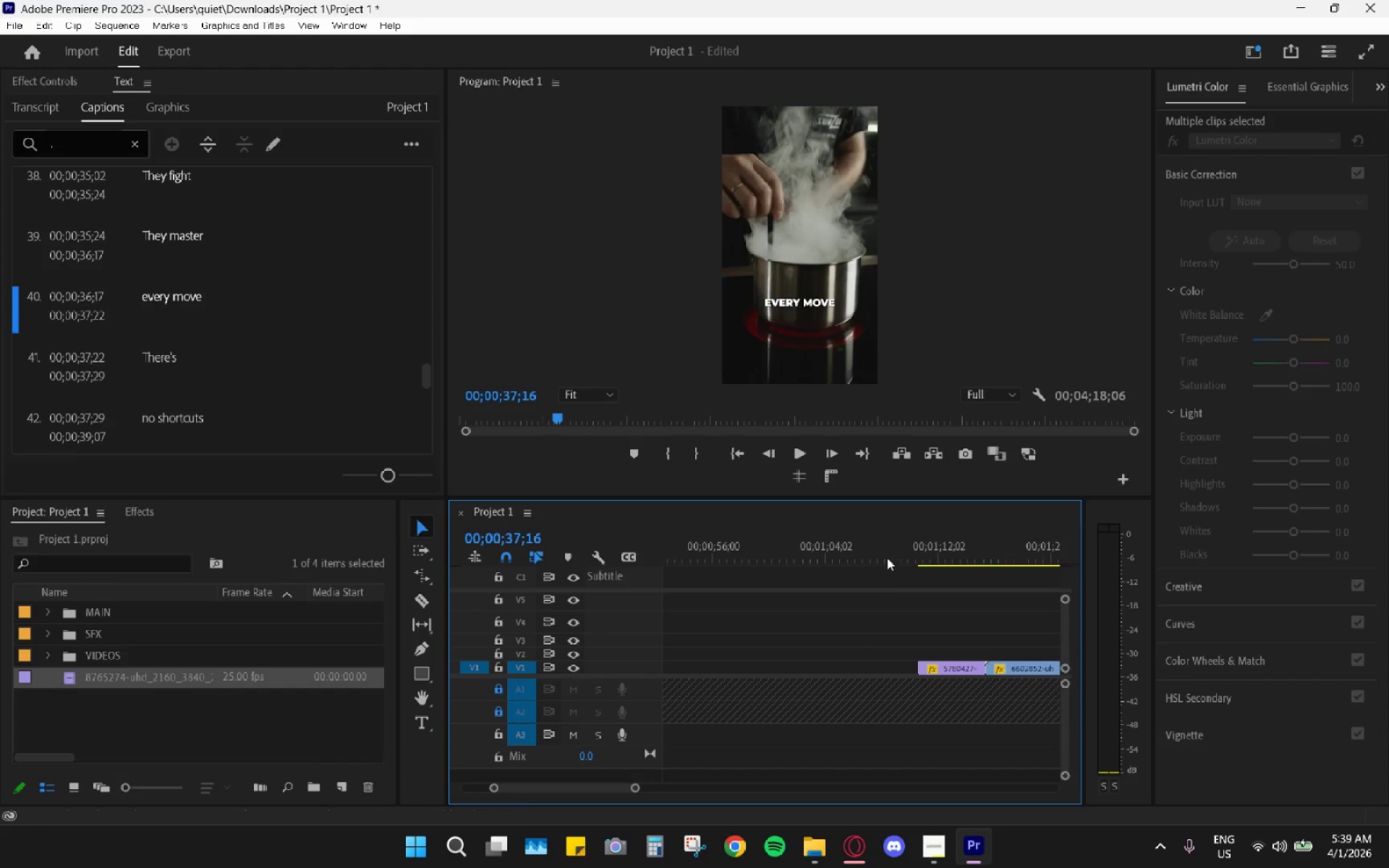 
left_click_drag(start_coordinate=[916, 547], to_coordinate=[968, 550])
 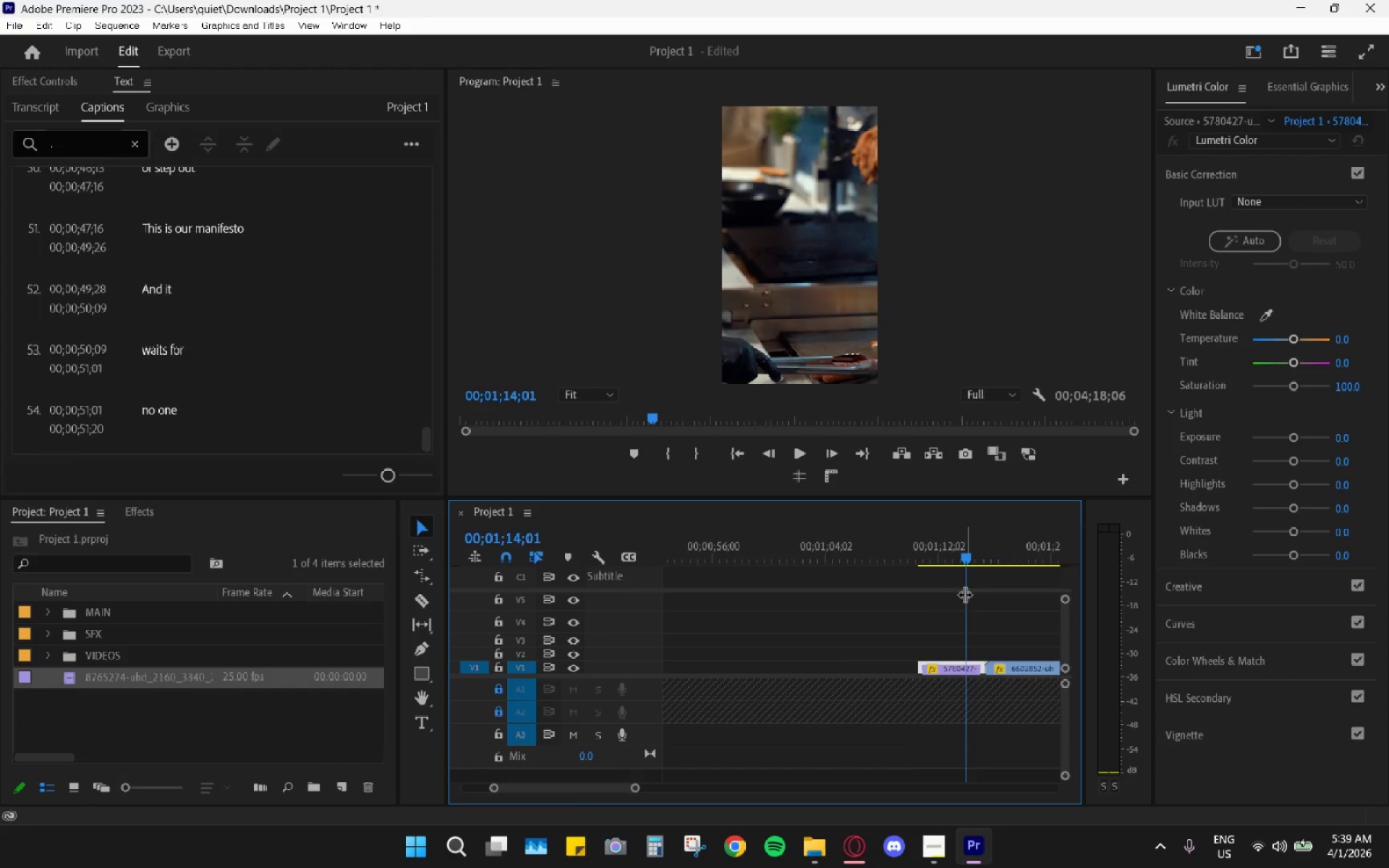 
scroll: coordinate [960, 608], scroll_direction: down, amount: 5.0
 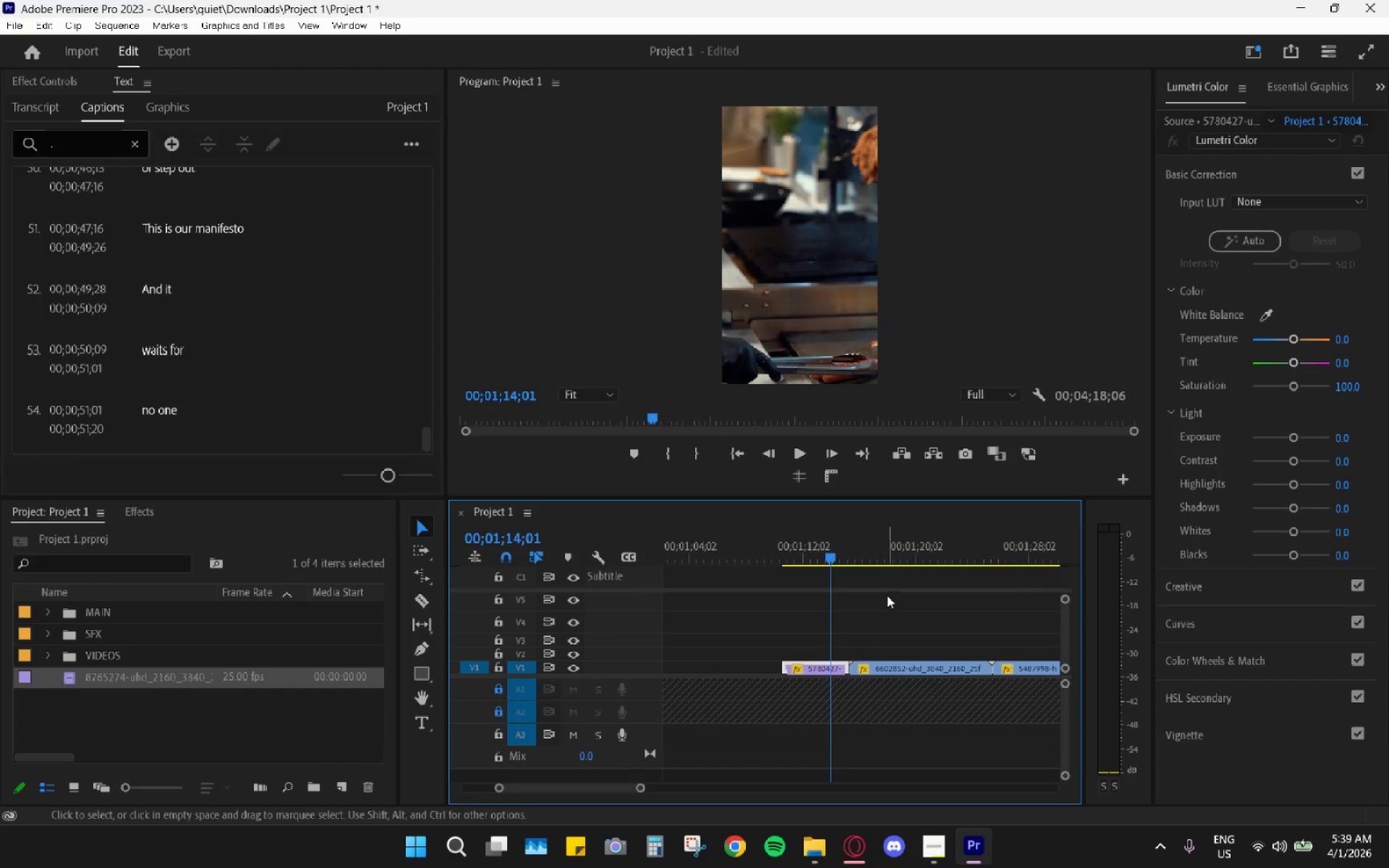 
left_click_drag(start_coordinate=[879, 548], to_coordinate=[890, 545])
 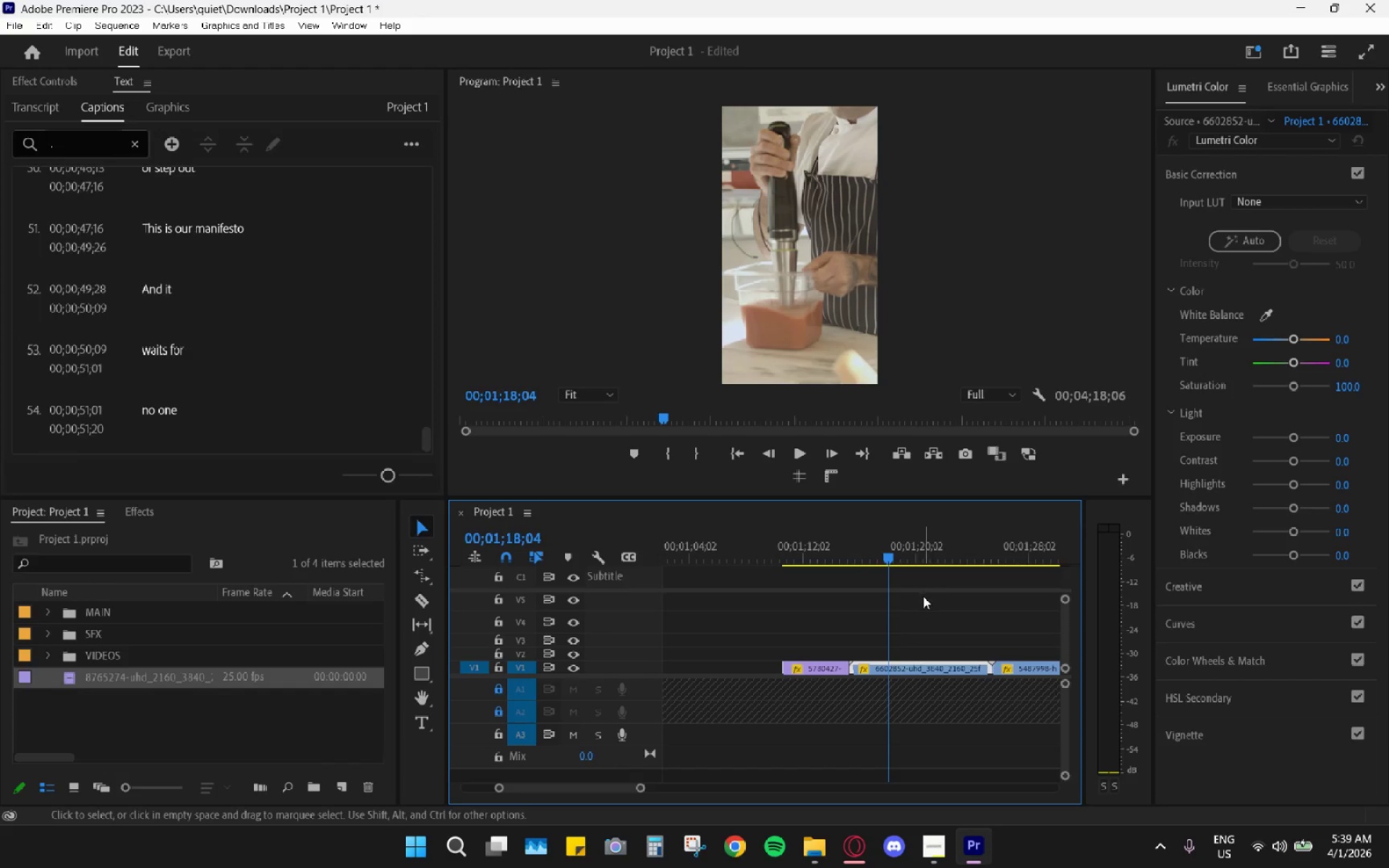 
hold_key(key=AltLeft, duration=0.73)
scroll: coordinate [910, 632], scroll_direction: down, amount: 10.0
 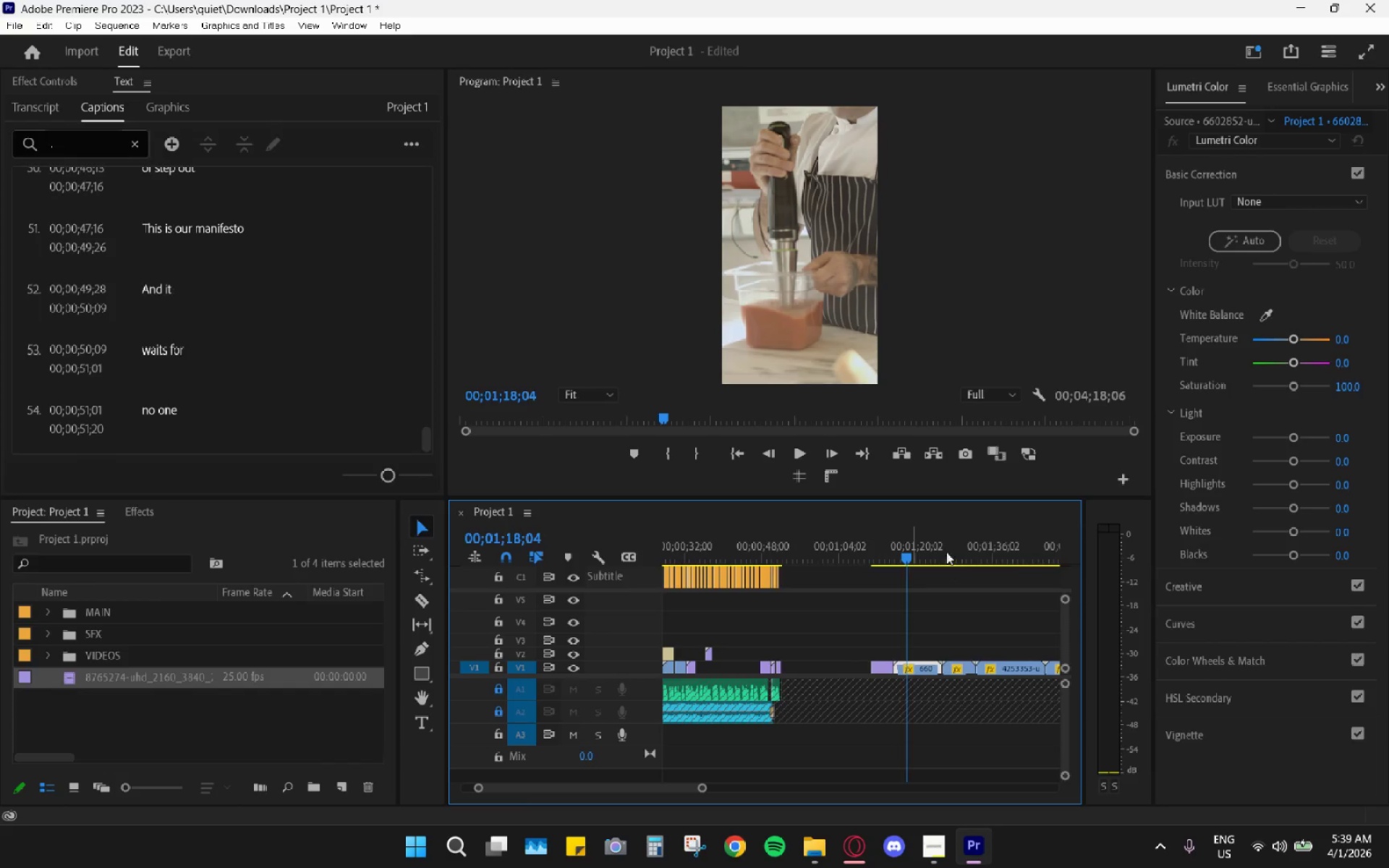 
left_click_drag(start_coordinate=[944, 548], to_coordinate=[956, 553])
 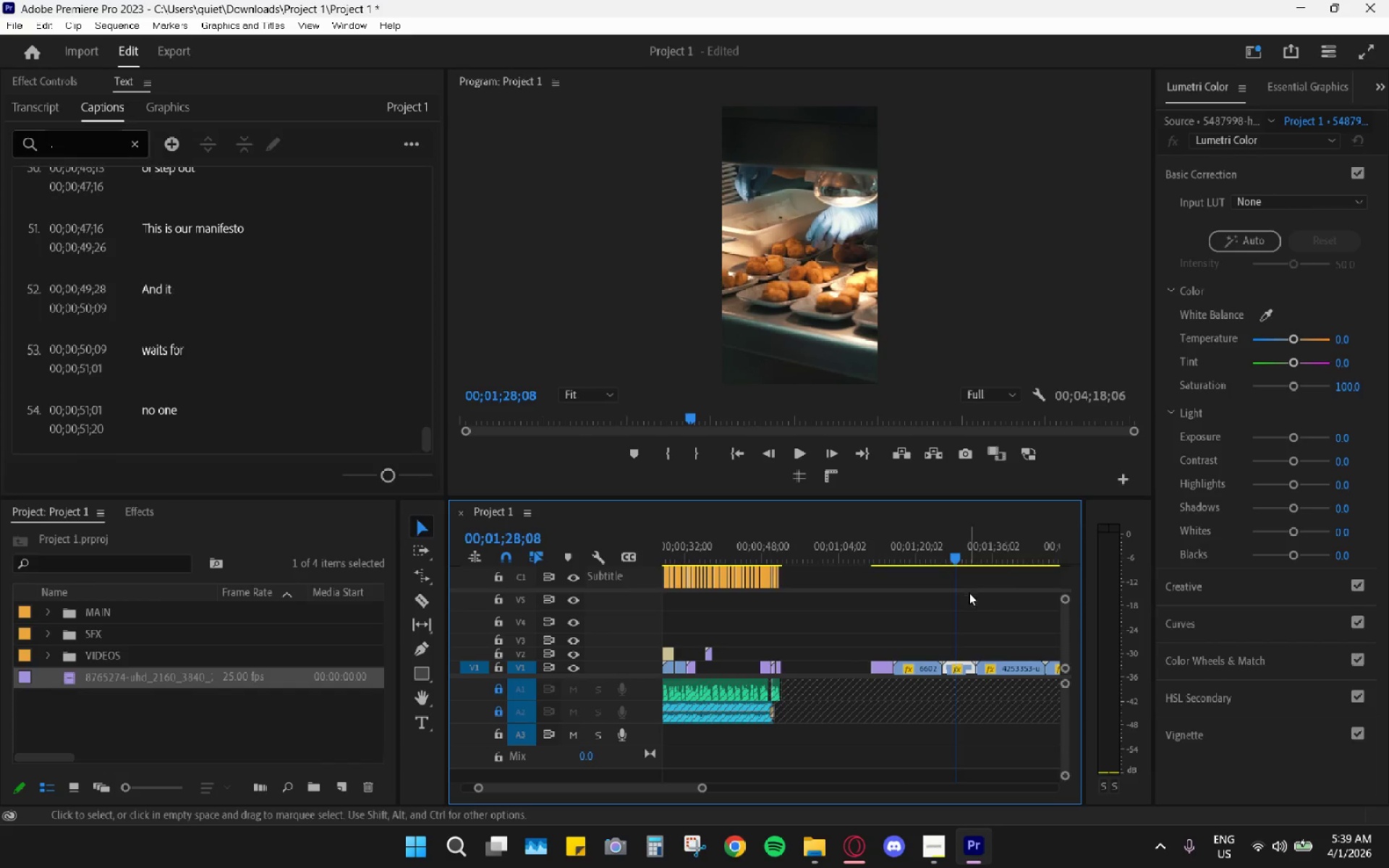 
scroll: coordinate [967, 605], scroll_direction: down, amount: 5.0
 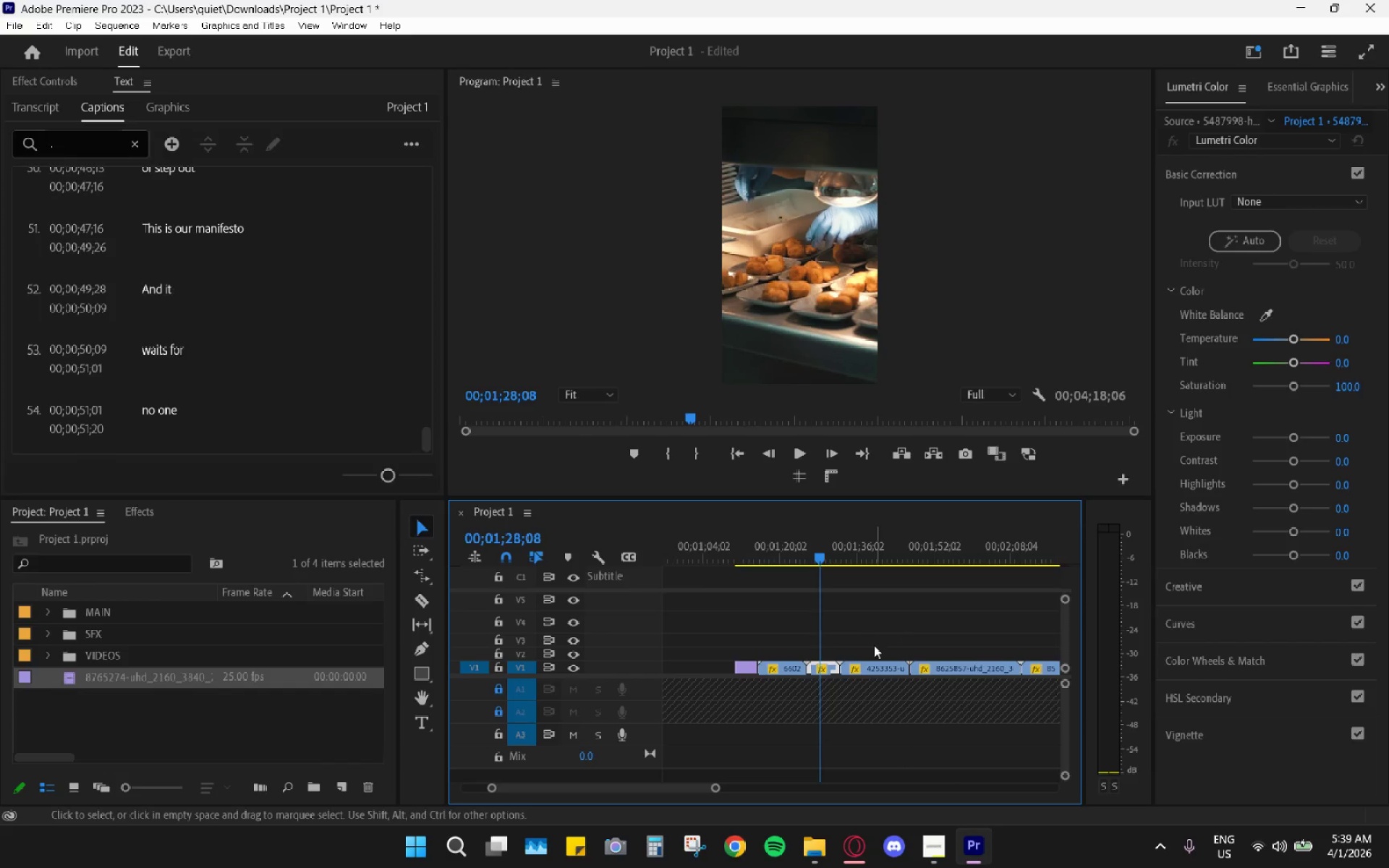 
key(Space)
 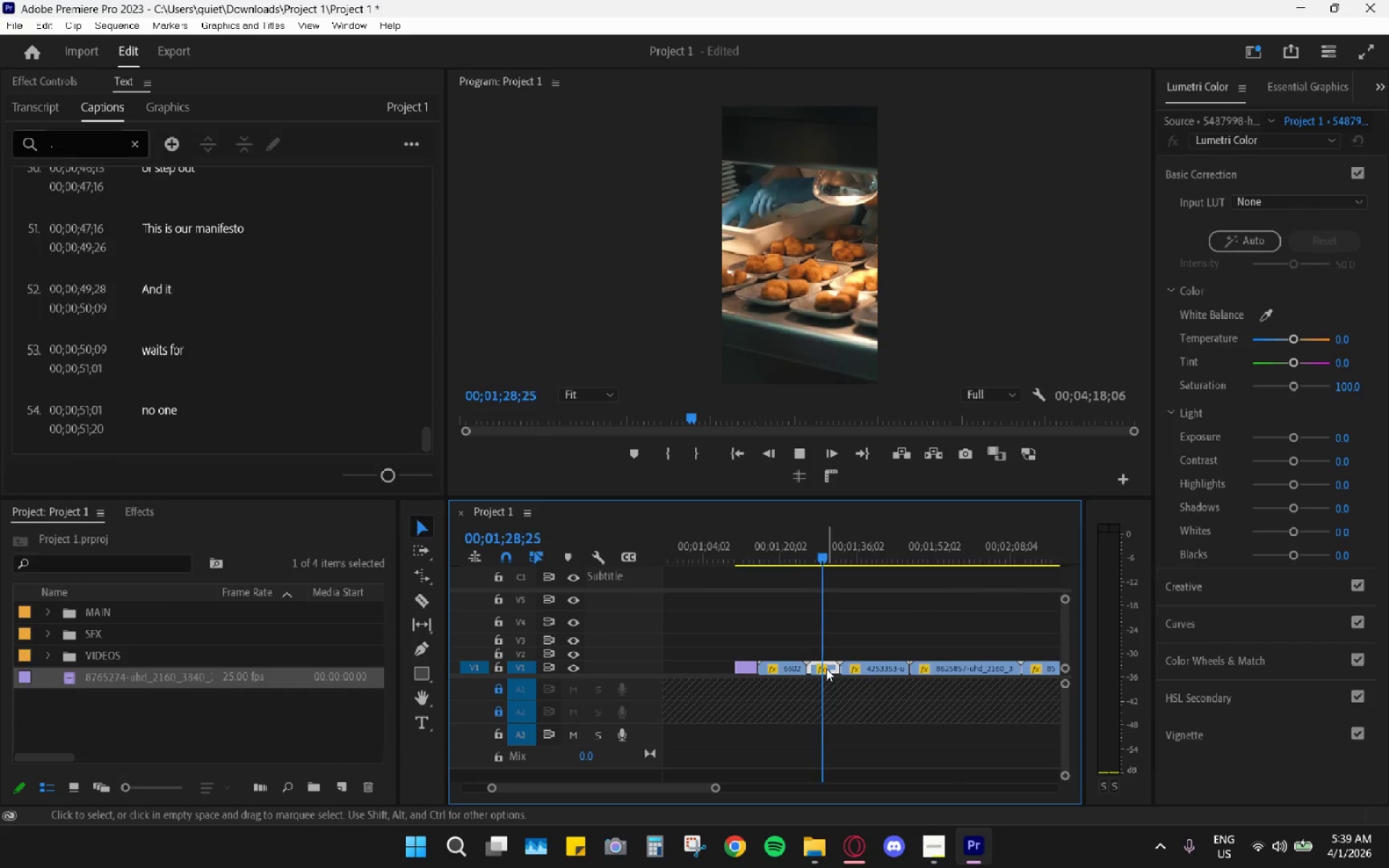 
key(Space)
 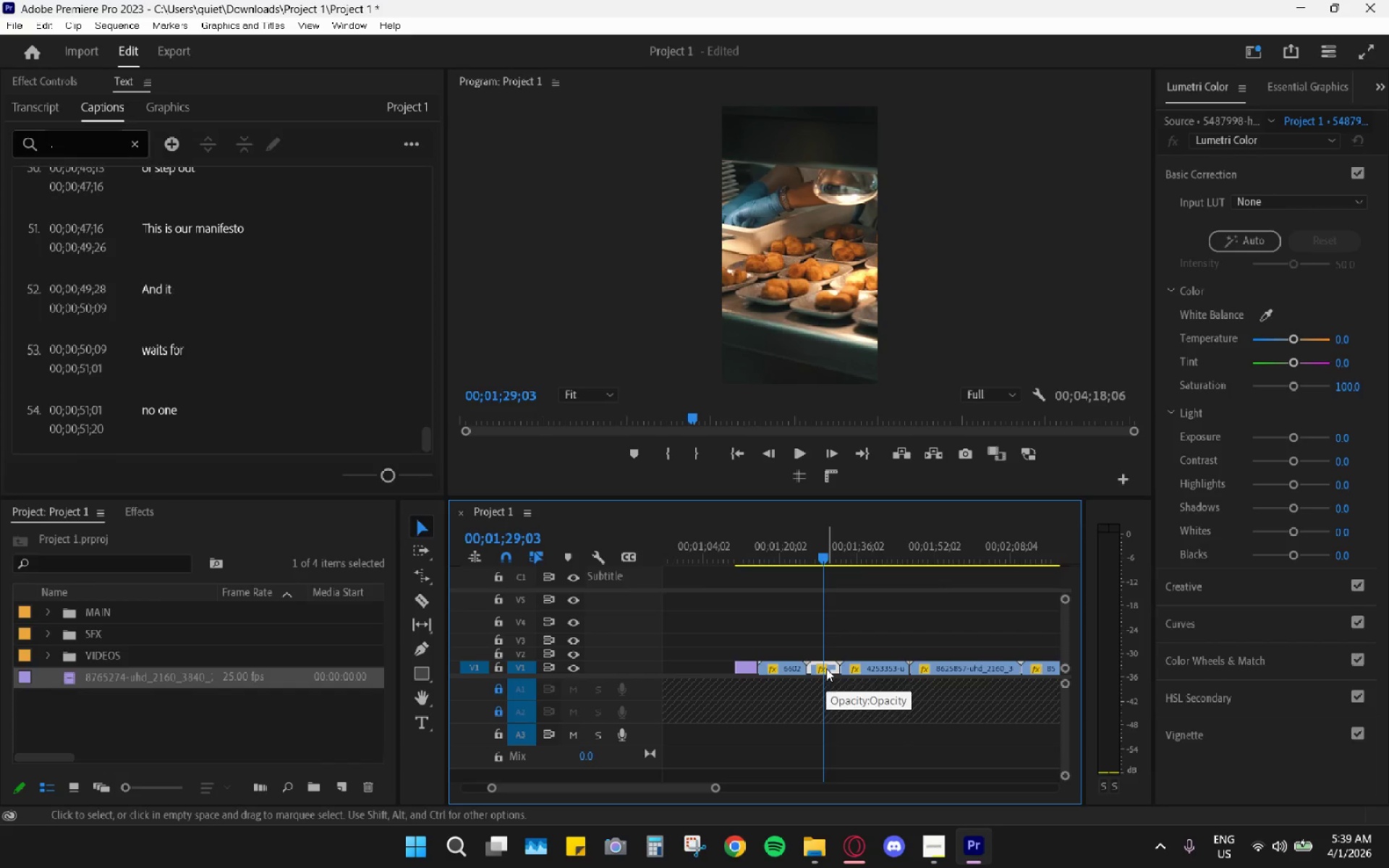 
key(Space)
 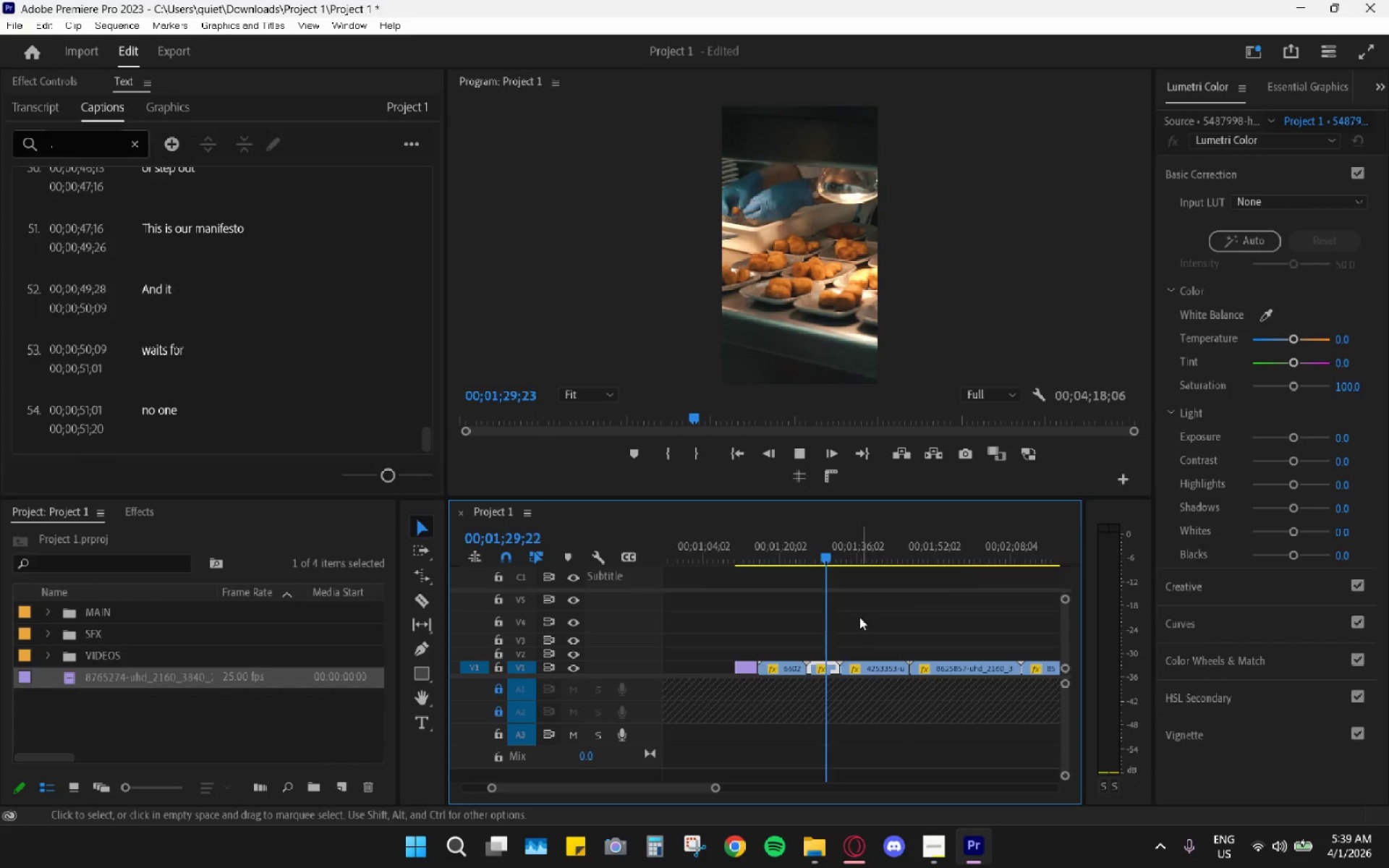 
left_click_drag(start_coordinate=[861, 550], to_coordinate=[864, 545])
 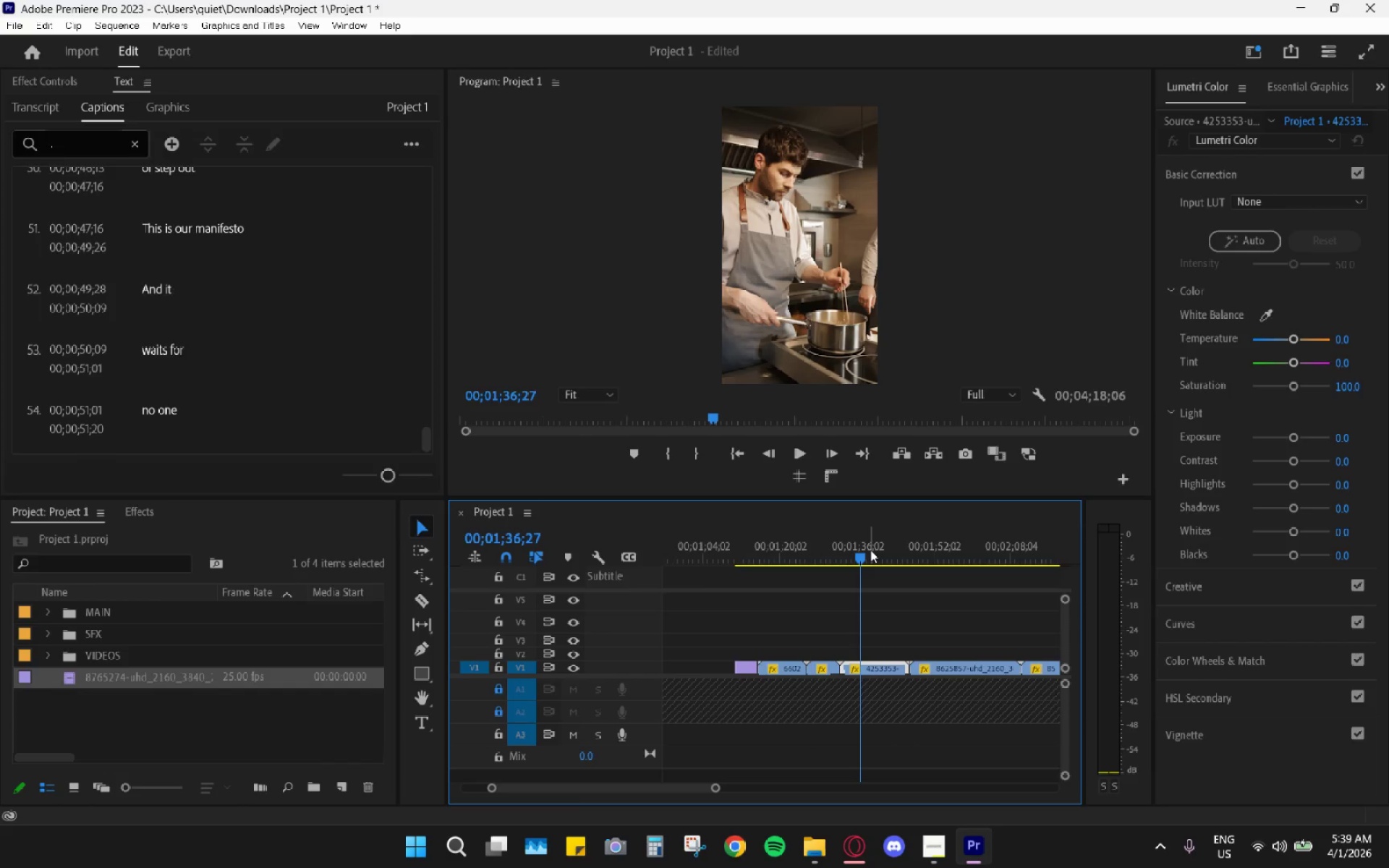 
key(Space)
 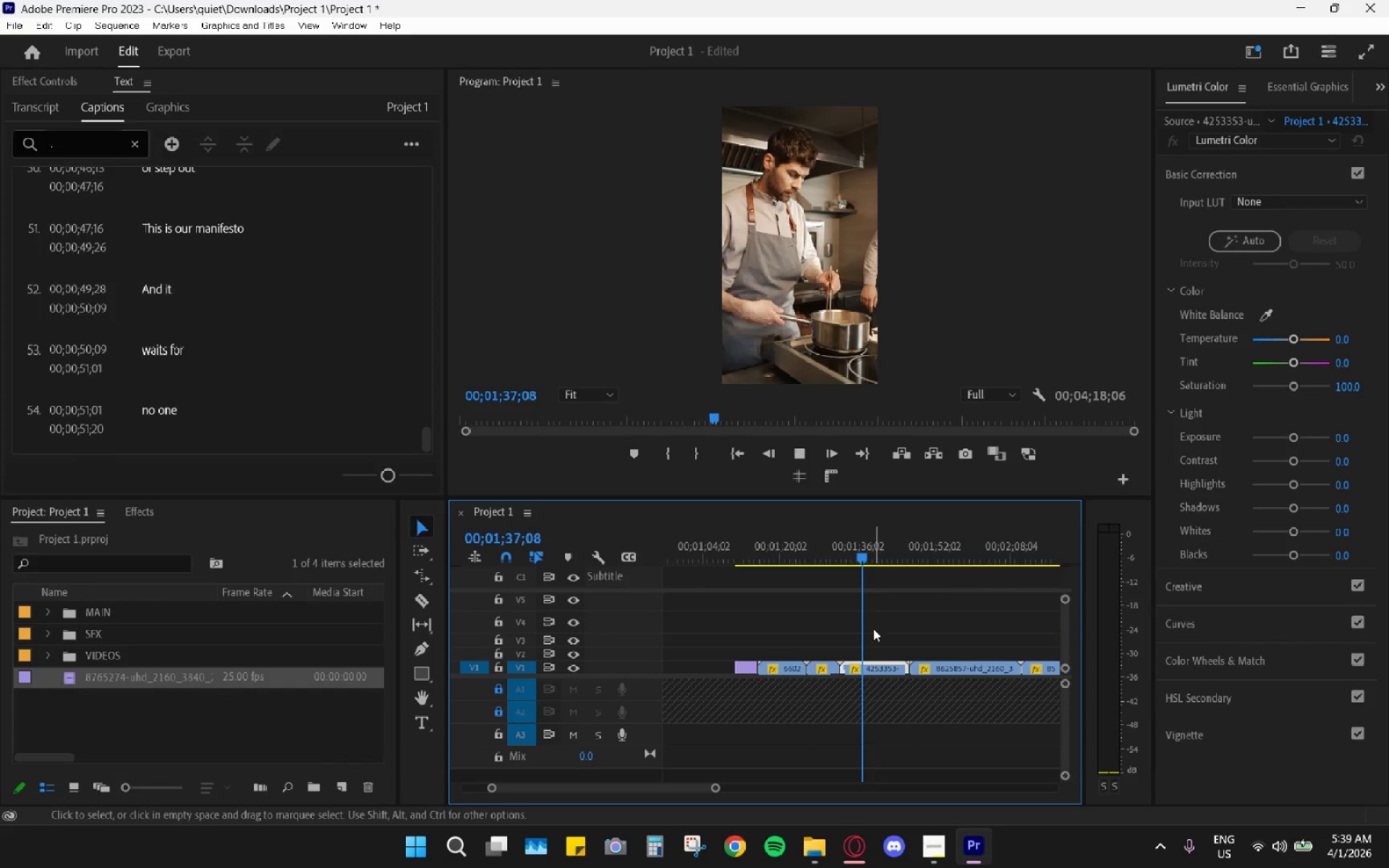 
key(Space)
 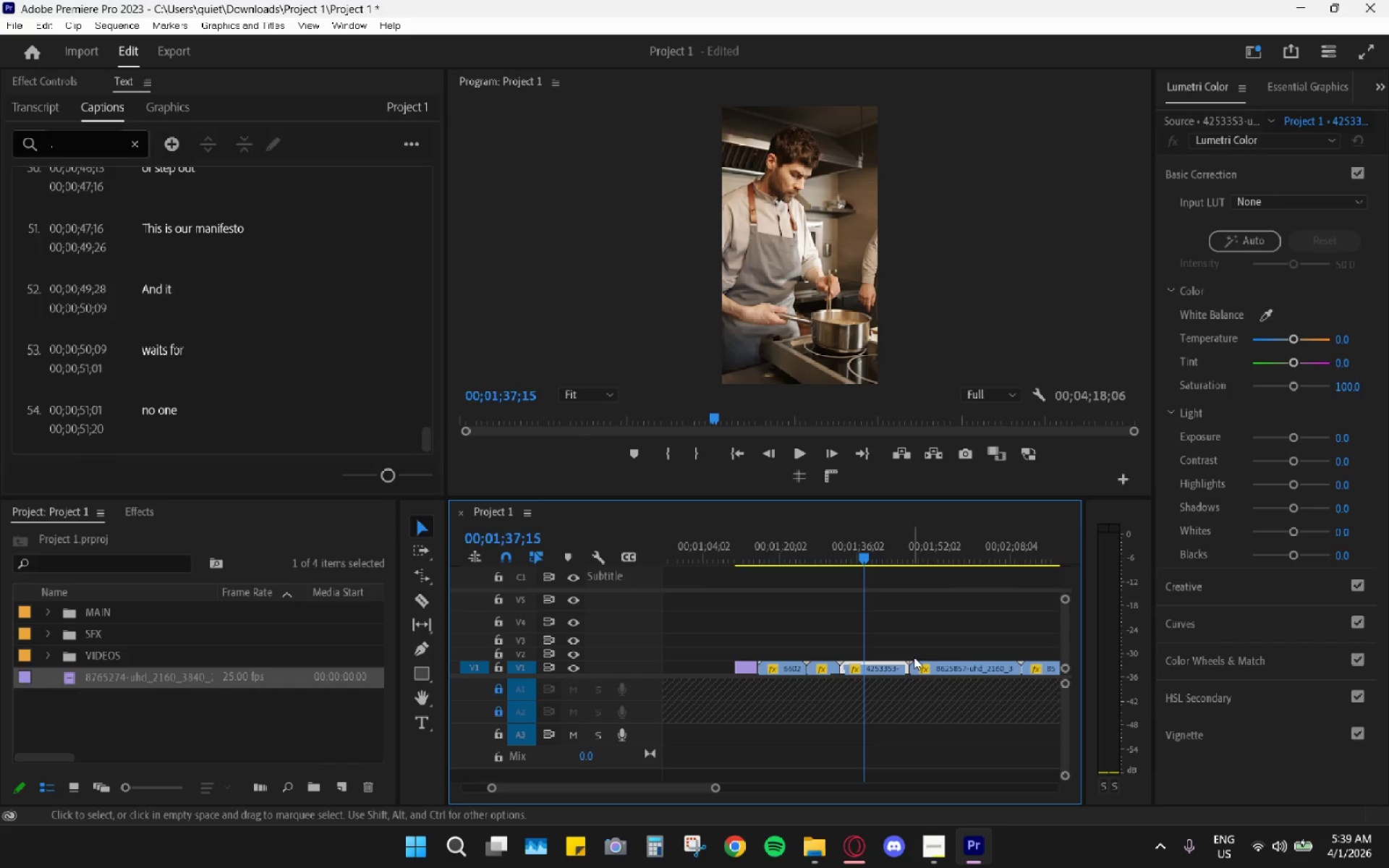 
left_click([935, 550])
 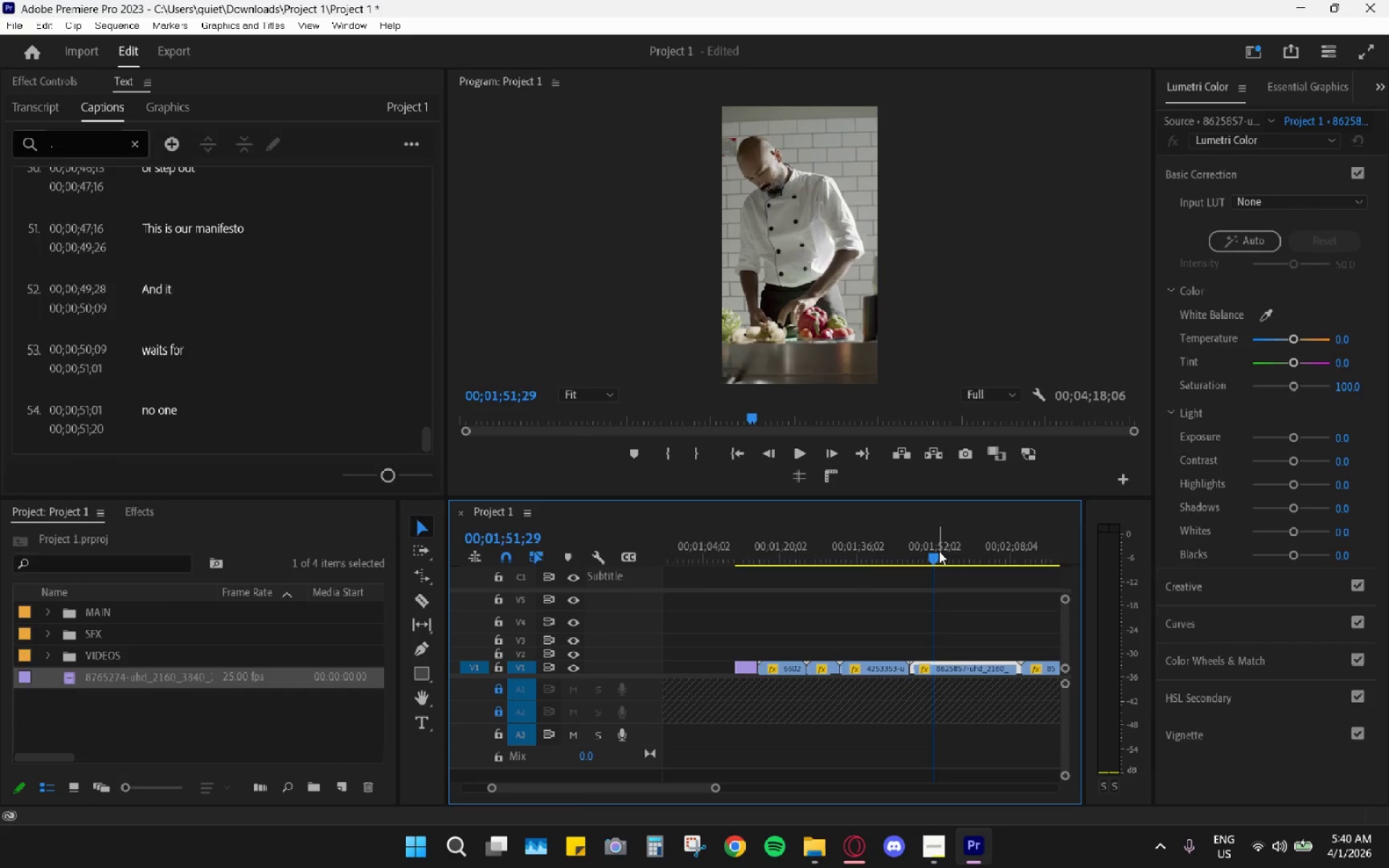 
key(Space)
 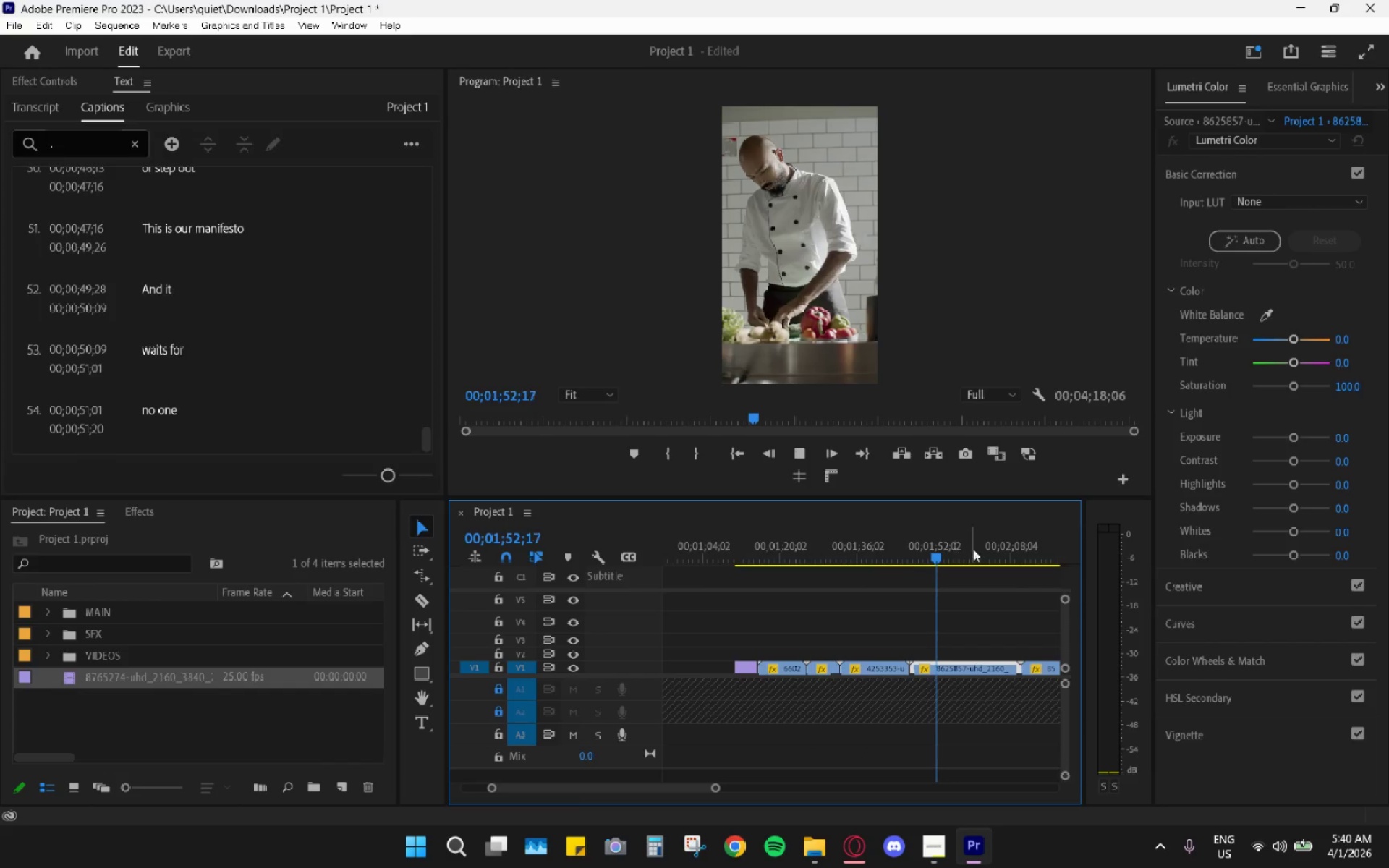 
left_click_drag(start_coordinate=[997, 537], to_coordinate=[1045, 533])
 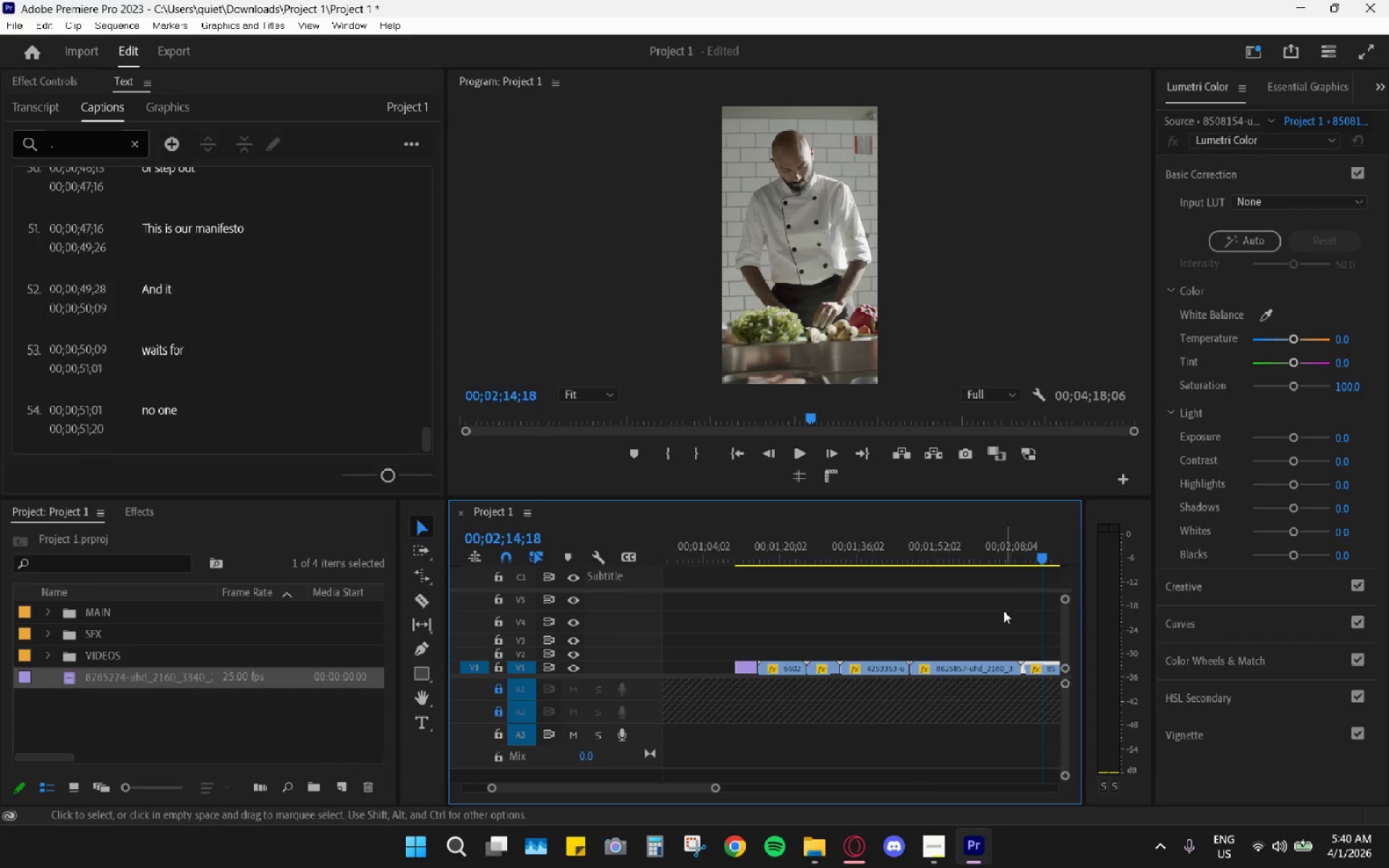 
key(Space)
 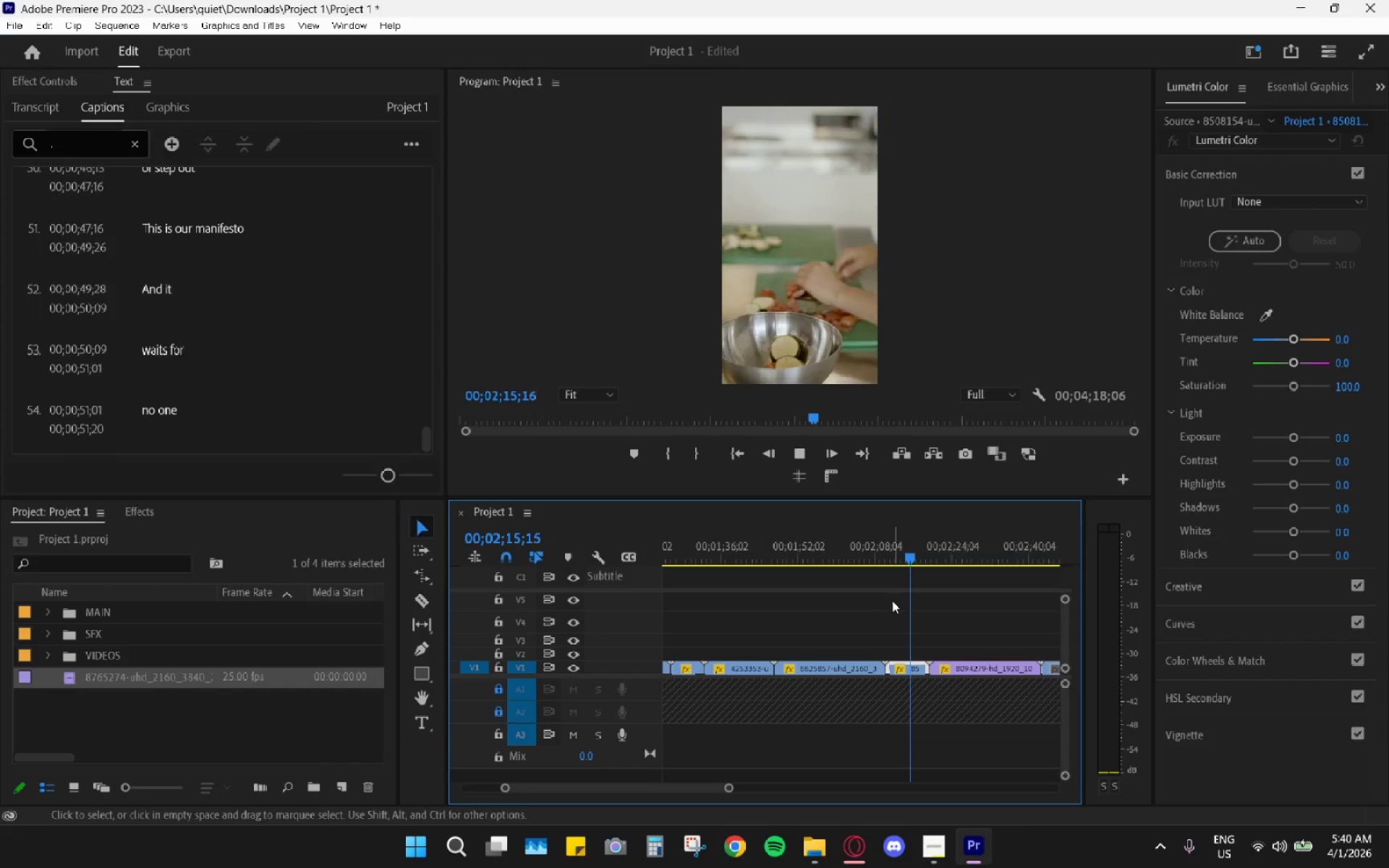 
scroll: coordinate [1001, 616], scroll_direction: down, amount: 5.0
 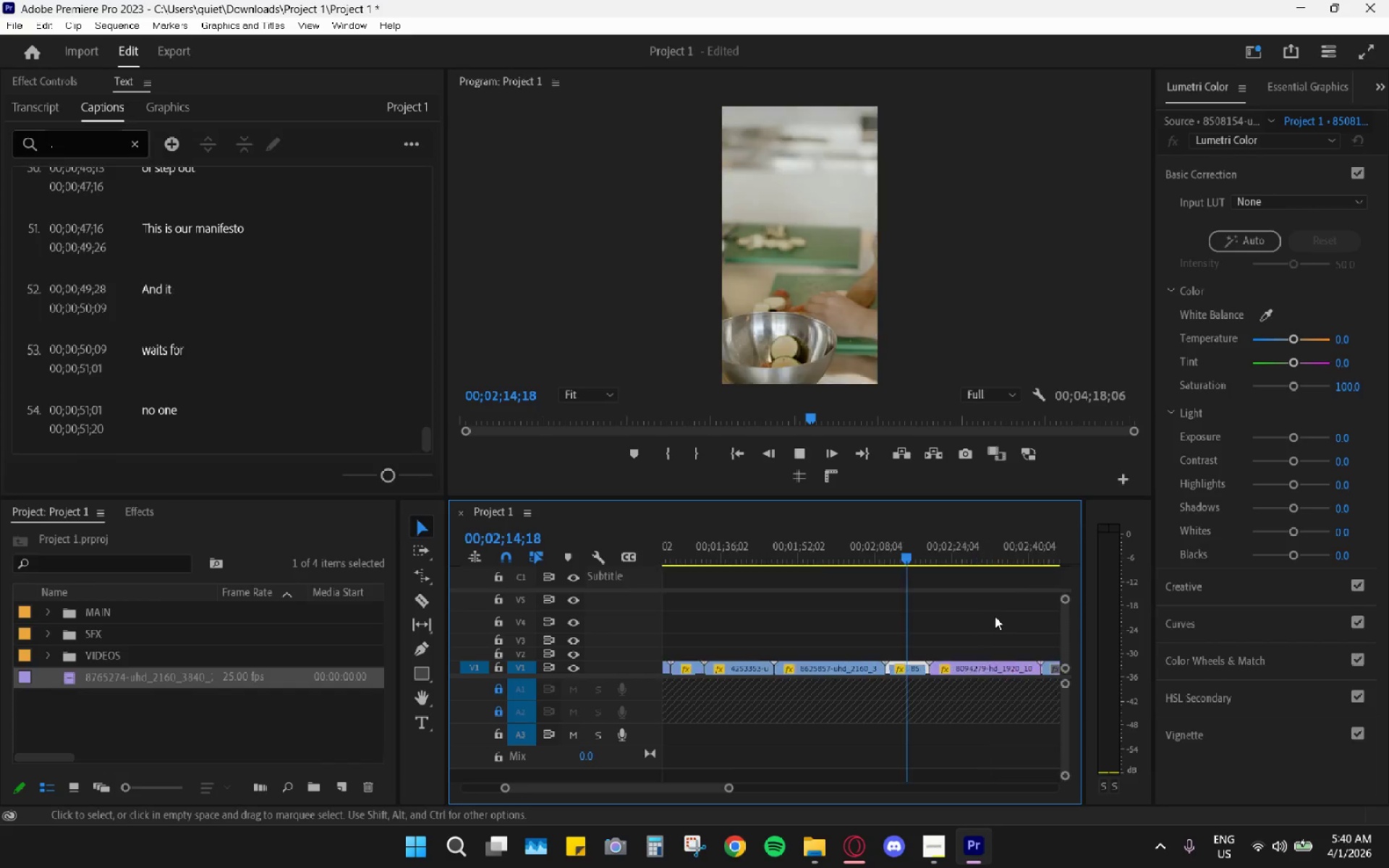 
left_click_drag(start_coordinate=[890, 542], to_coordinate=[898, 543])
 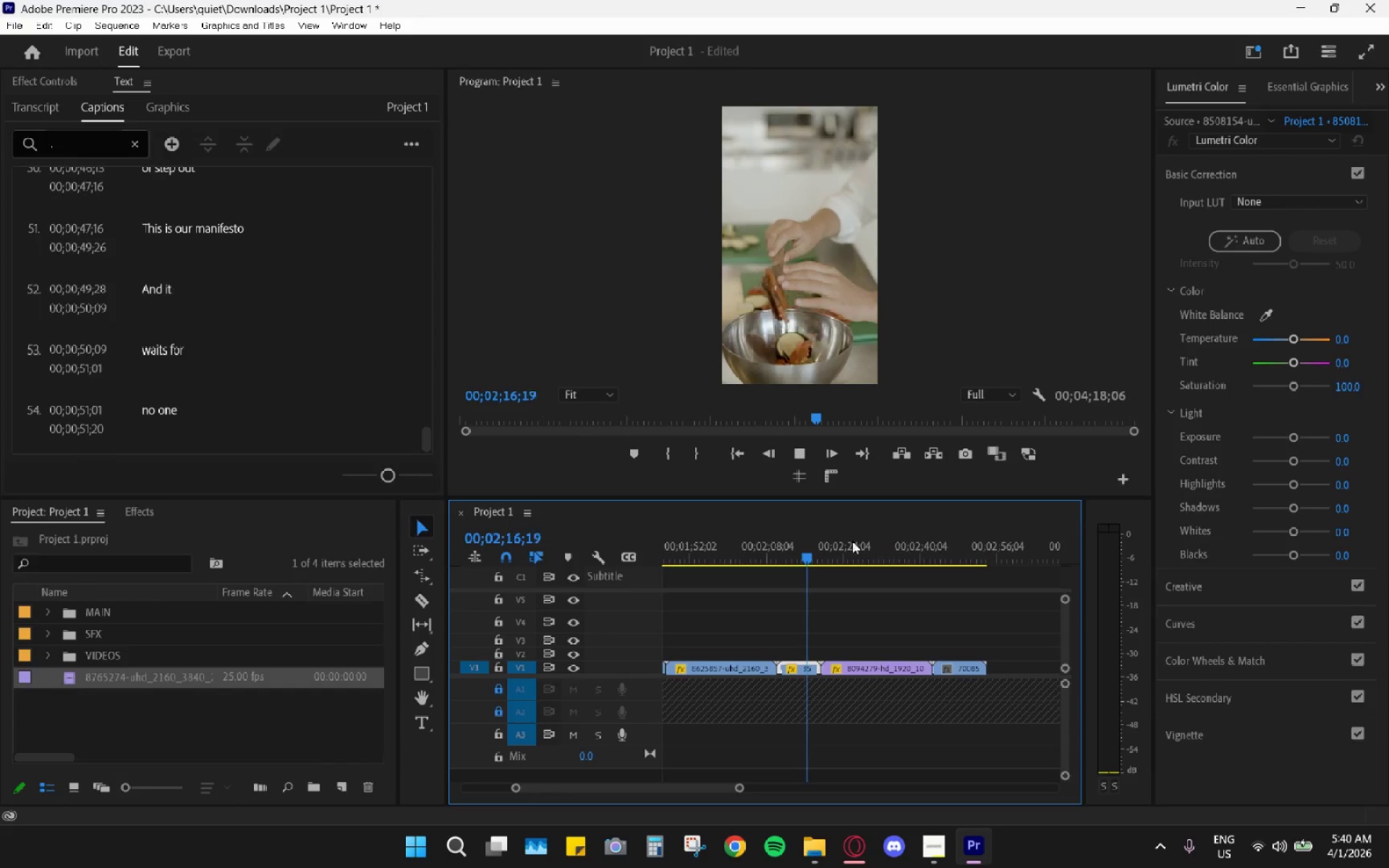 
scroll: coordinate [908, 593], scroll_direction: down, amount: 4.0
 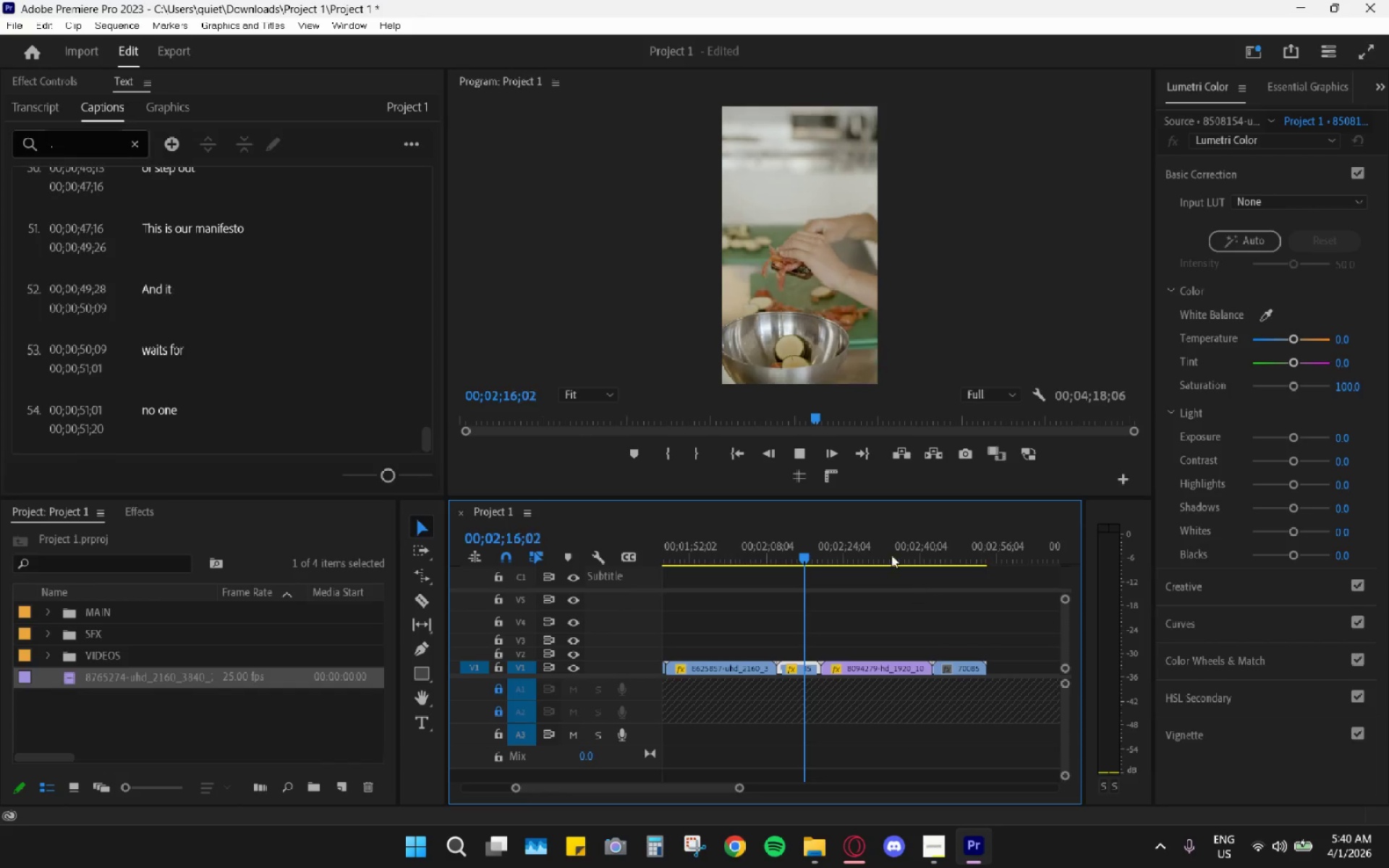 
left_click_drag(start_coordinate=[844, 537], to_coordinate=[959, 548])
 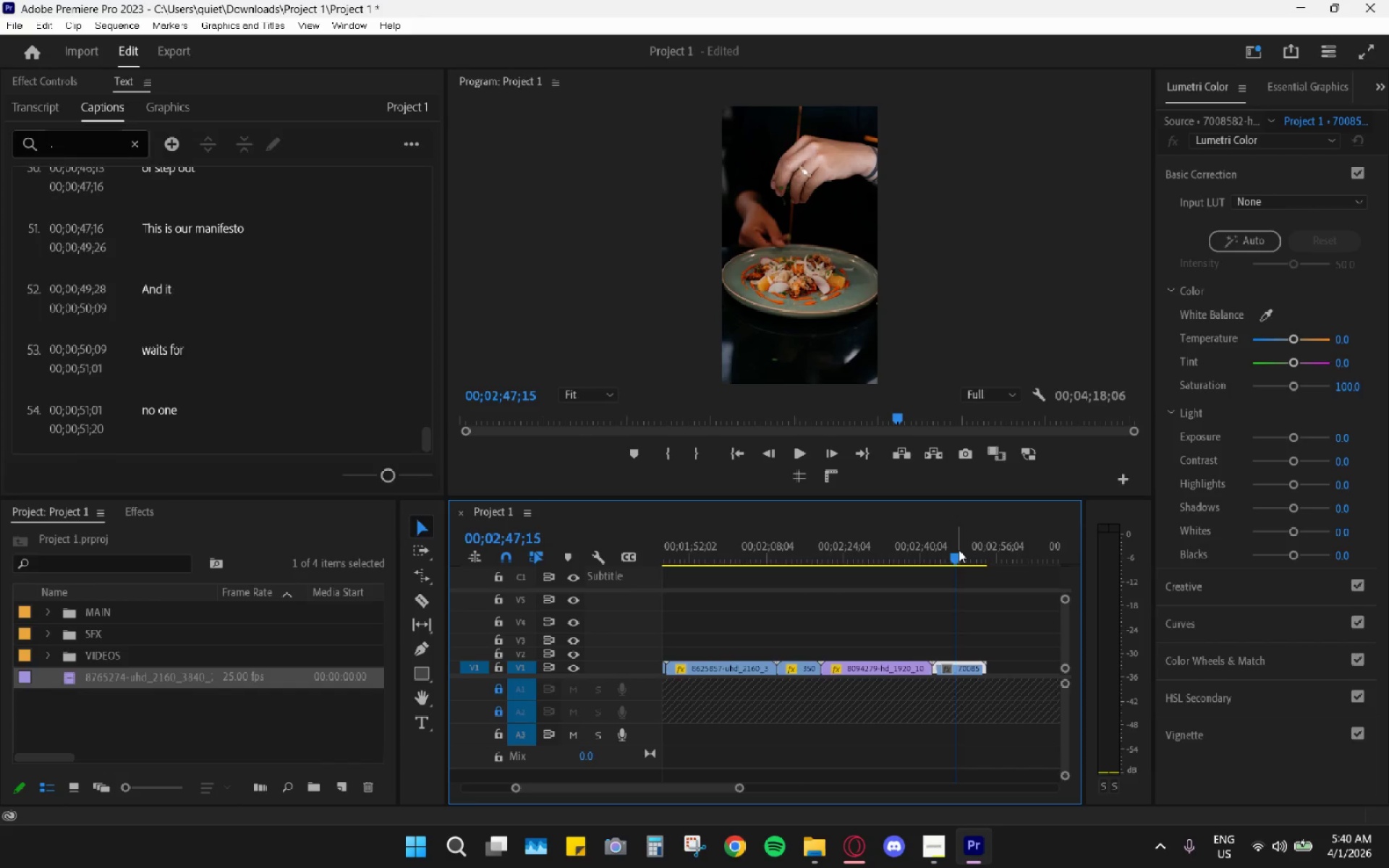 
hold_key(key=AltLeft, duration=0.91)
scroll: coordinate [964, 613], scroll_direction: down, amount: 11.0
 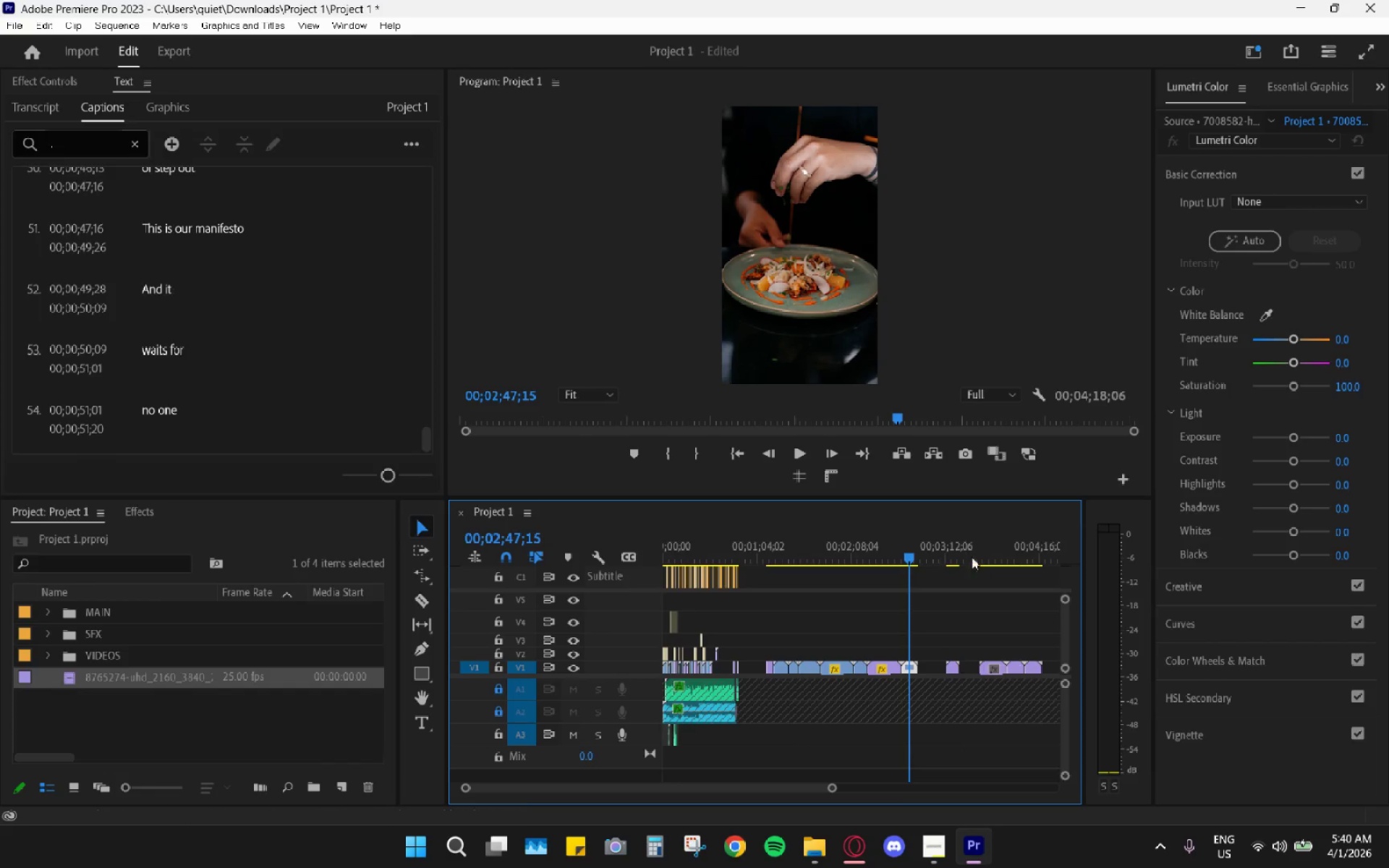 
left_click_drag(start_coordinate=[961, 547], to_coordinate=[914, 563])
 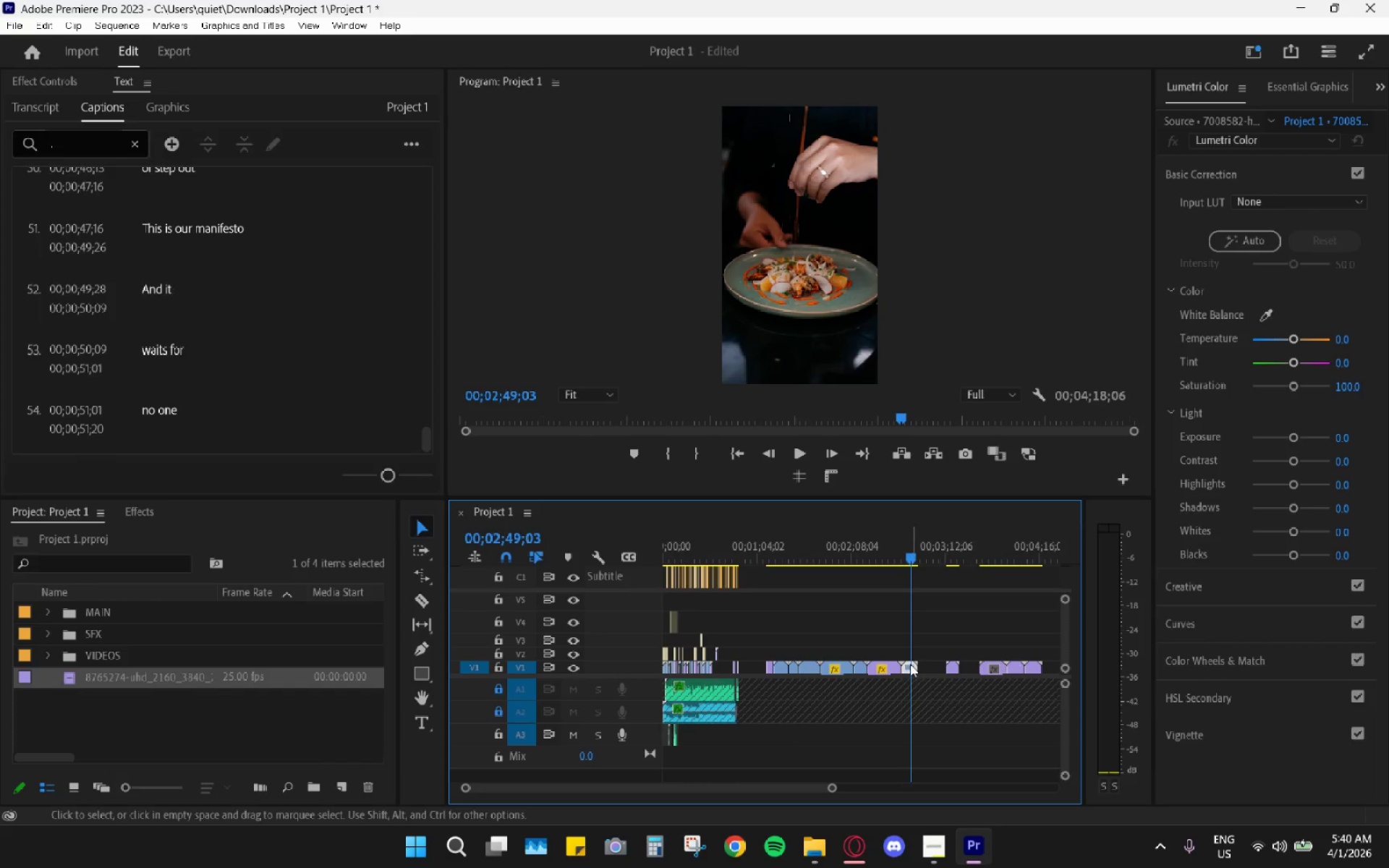 
left_click_drag(start_coordinate=[912, 665], to_coordinate=[738, 639])
 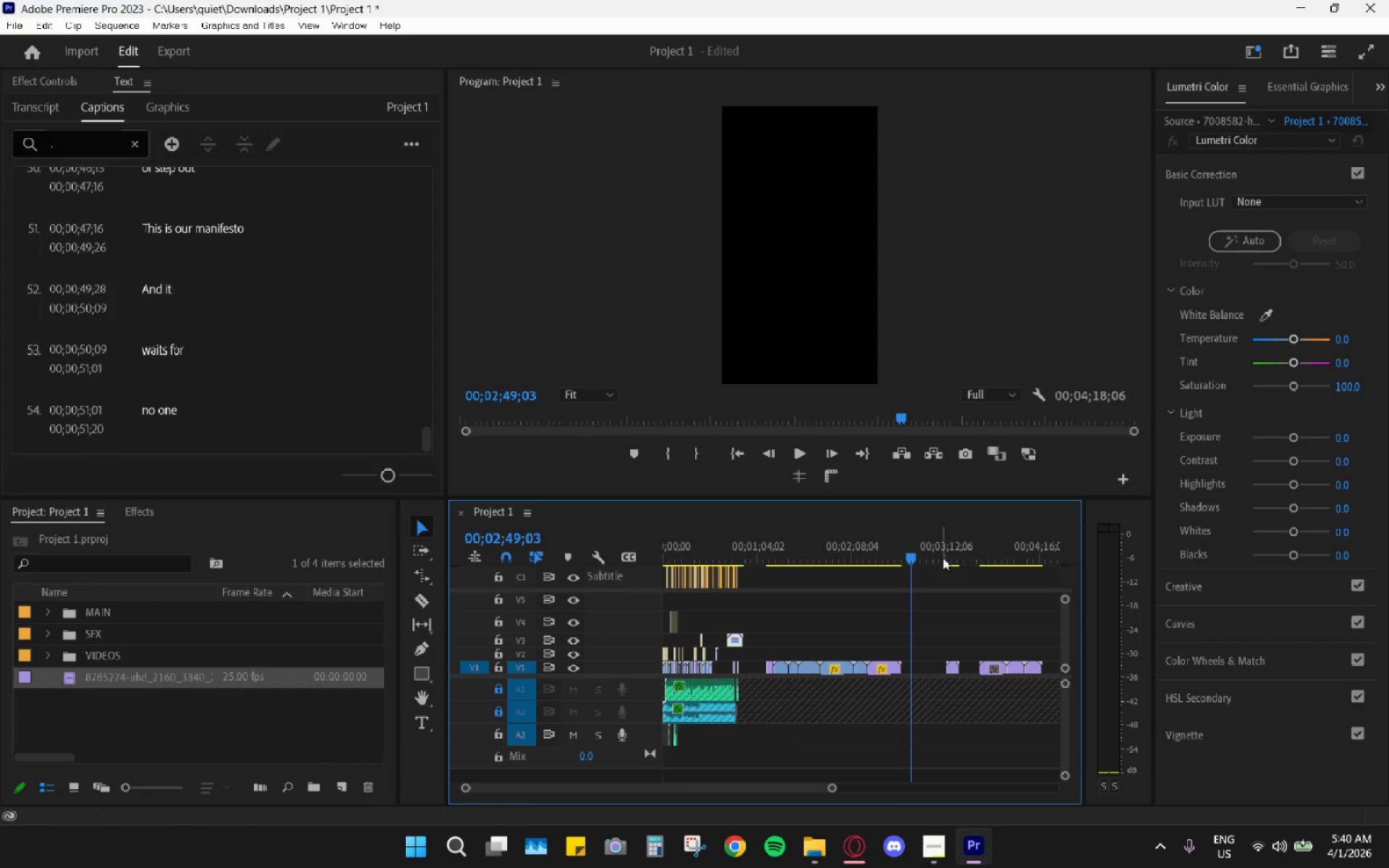 
left_click_drag(start_coordinate=[969, 545], to_coordinate=[995, 548])
 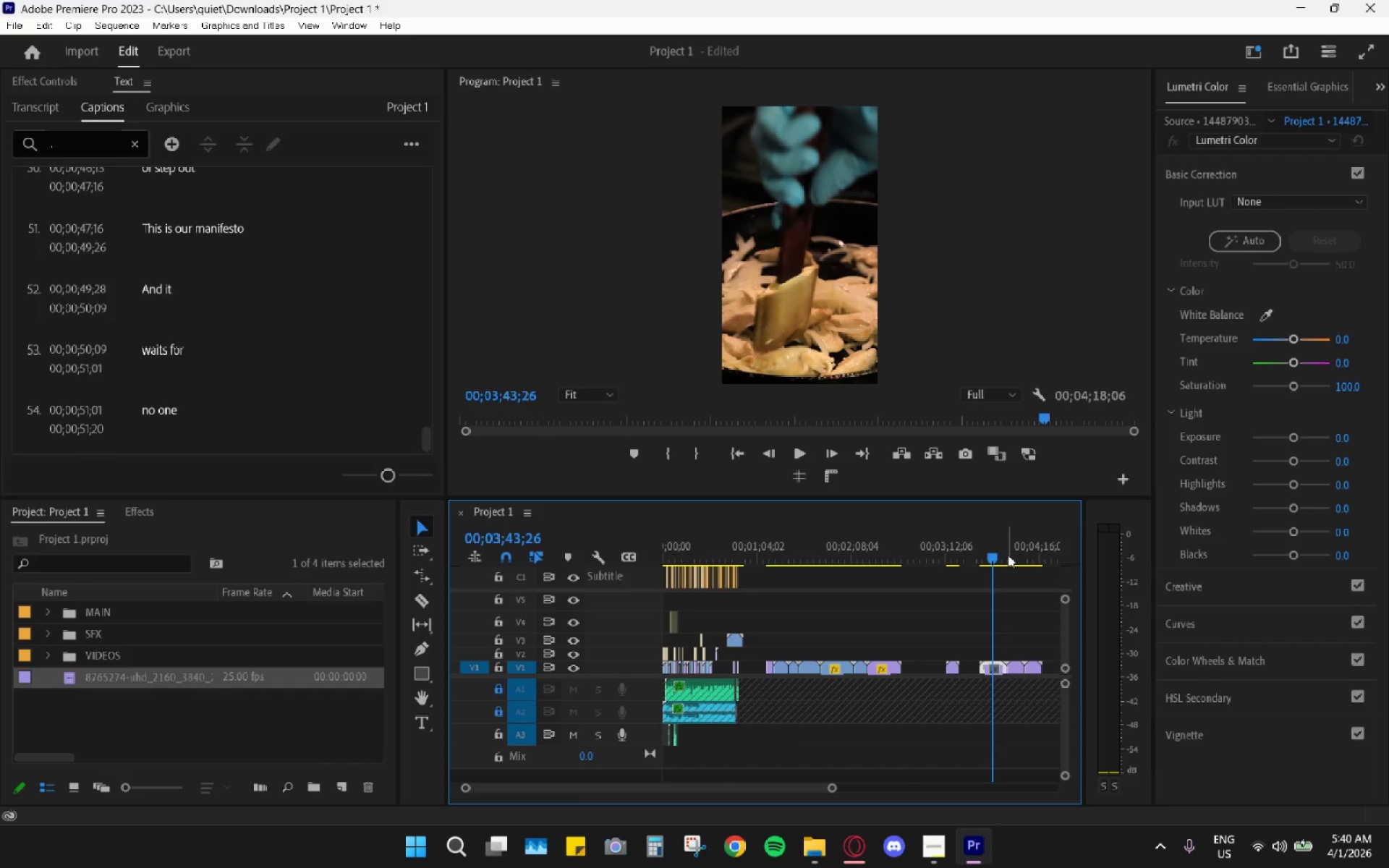 
key(Space)
 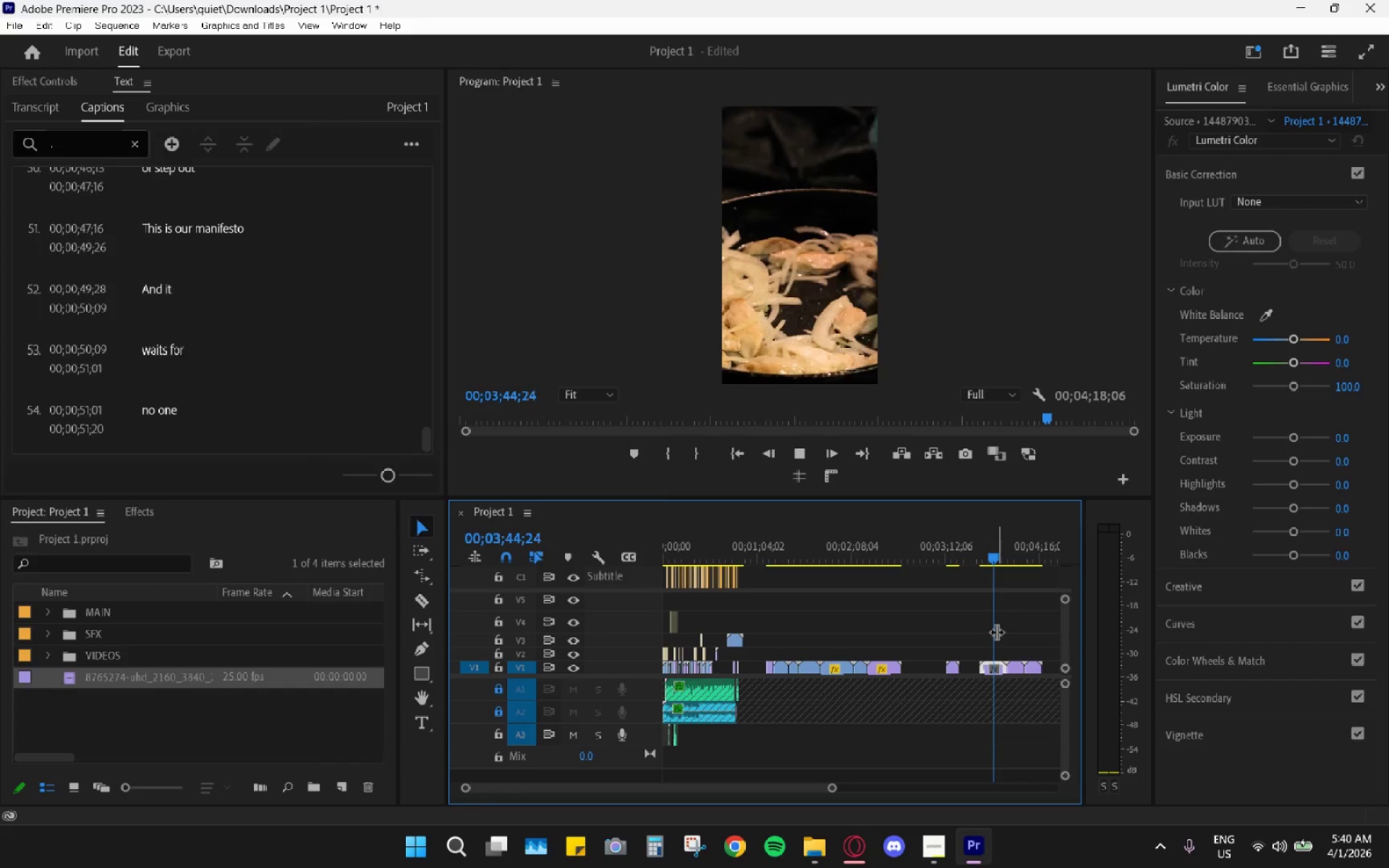 
key(Space)
 